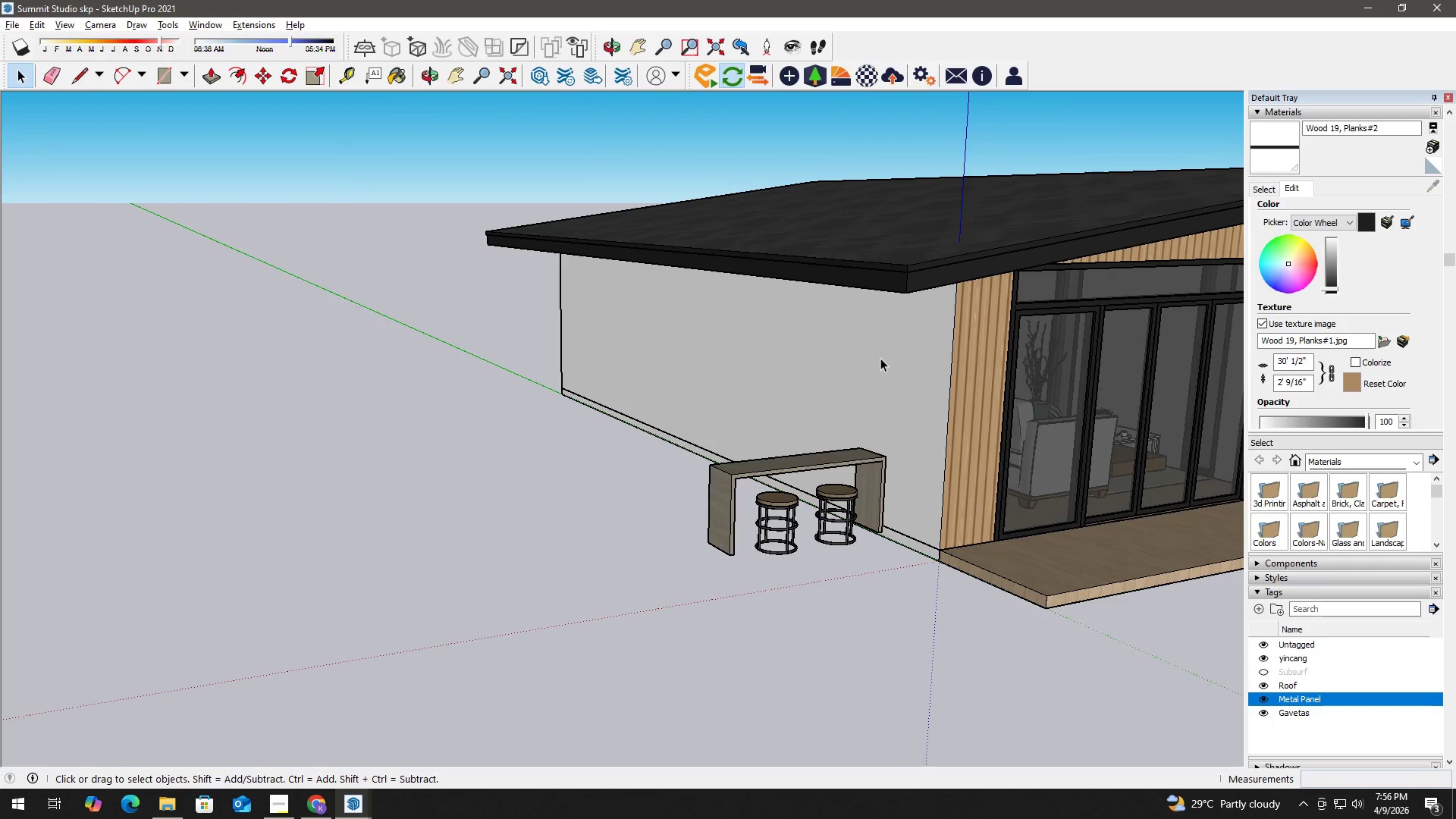 
double_click([880, 358])
 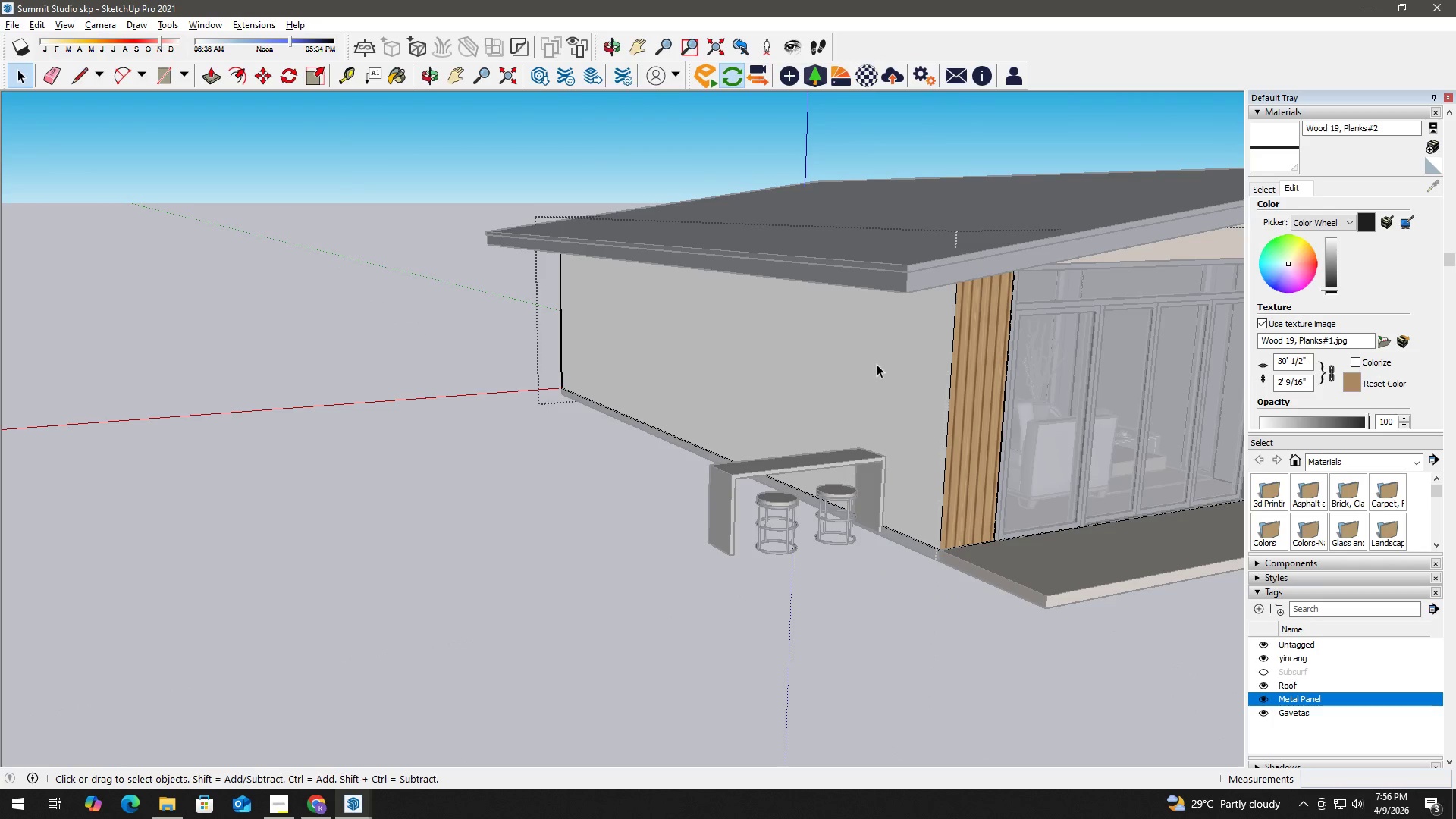 
key(B)
 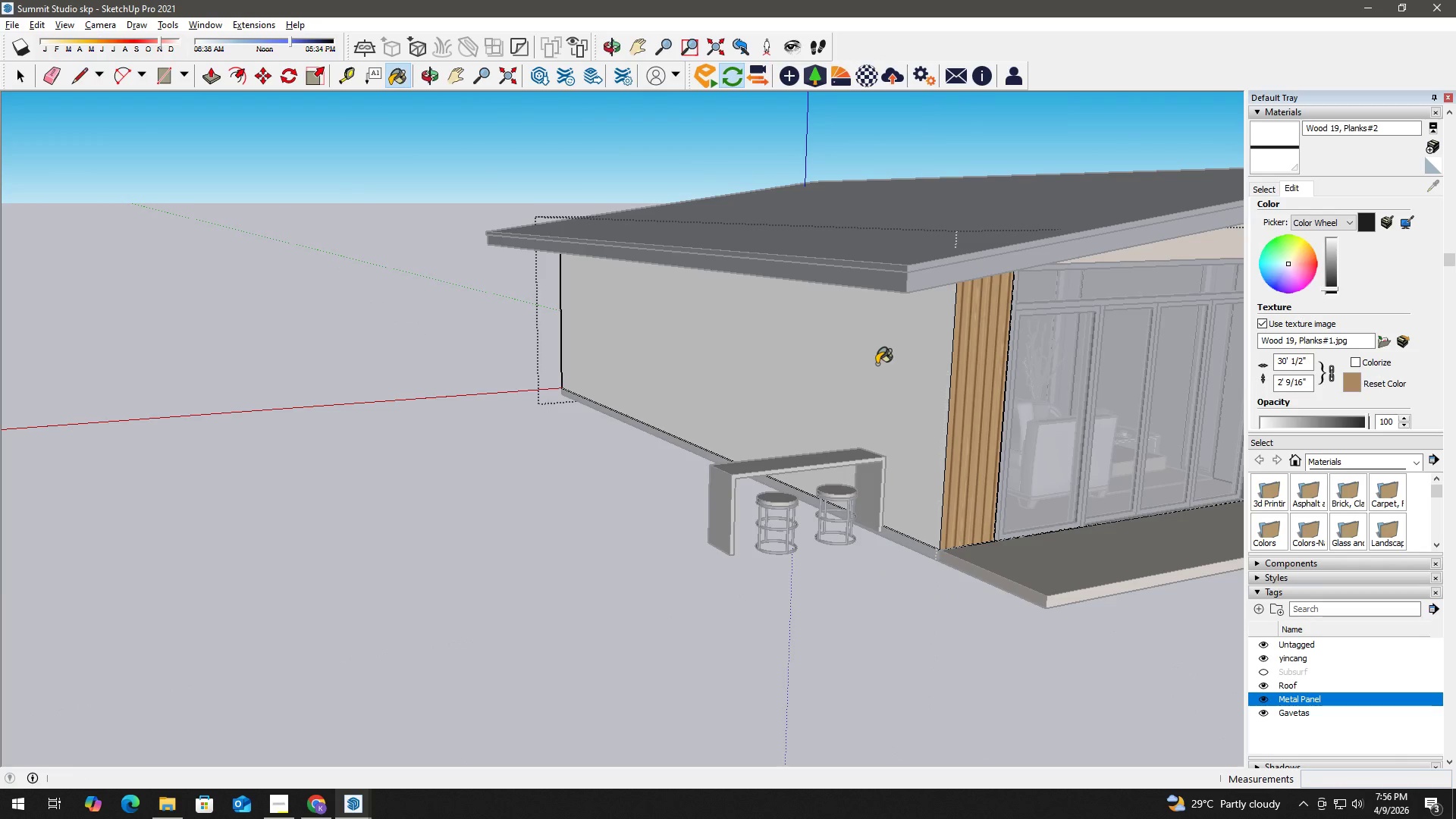 
left_click([877, 364])
 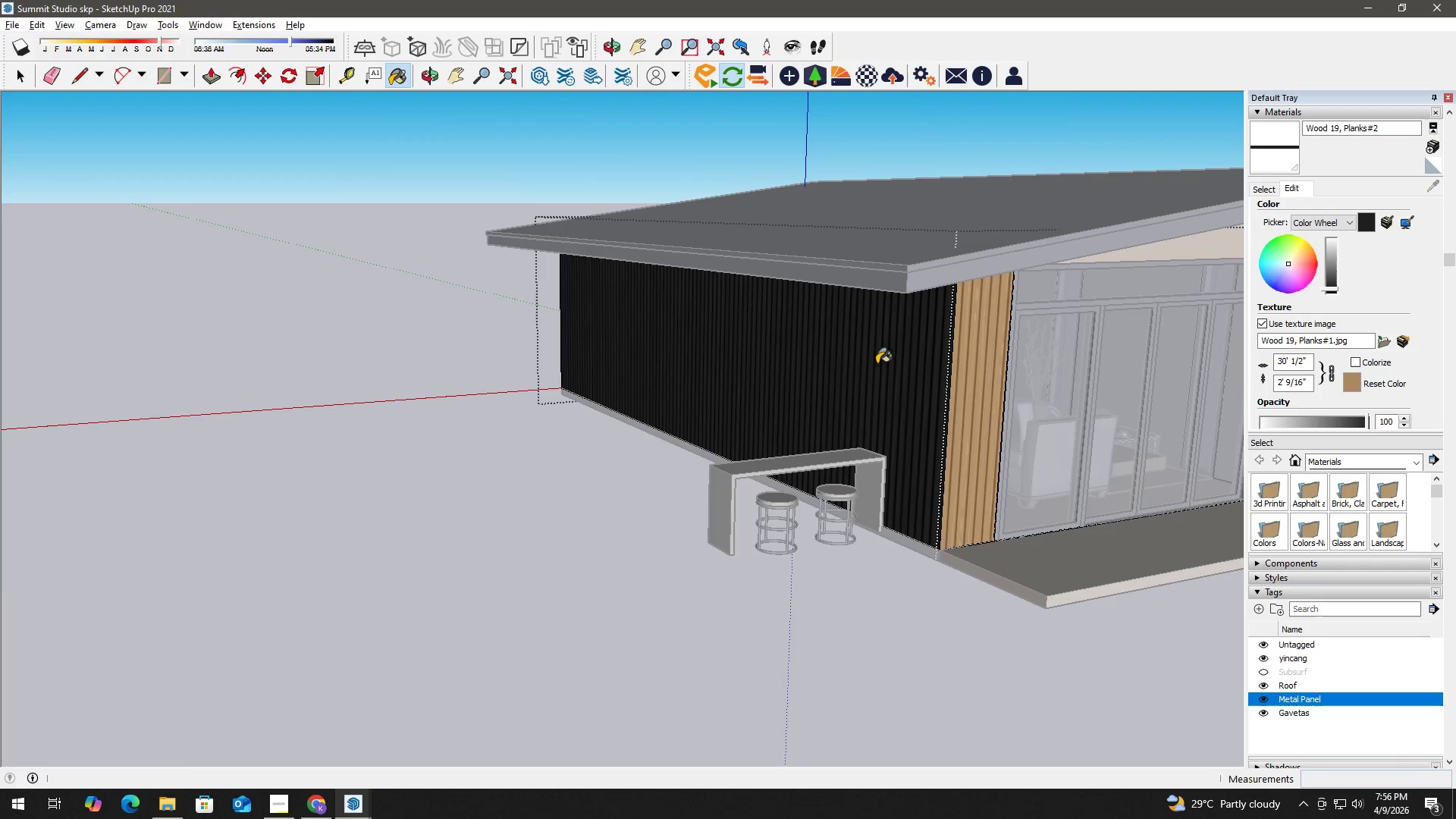 
key(Space)
 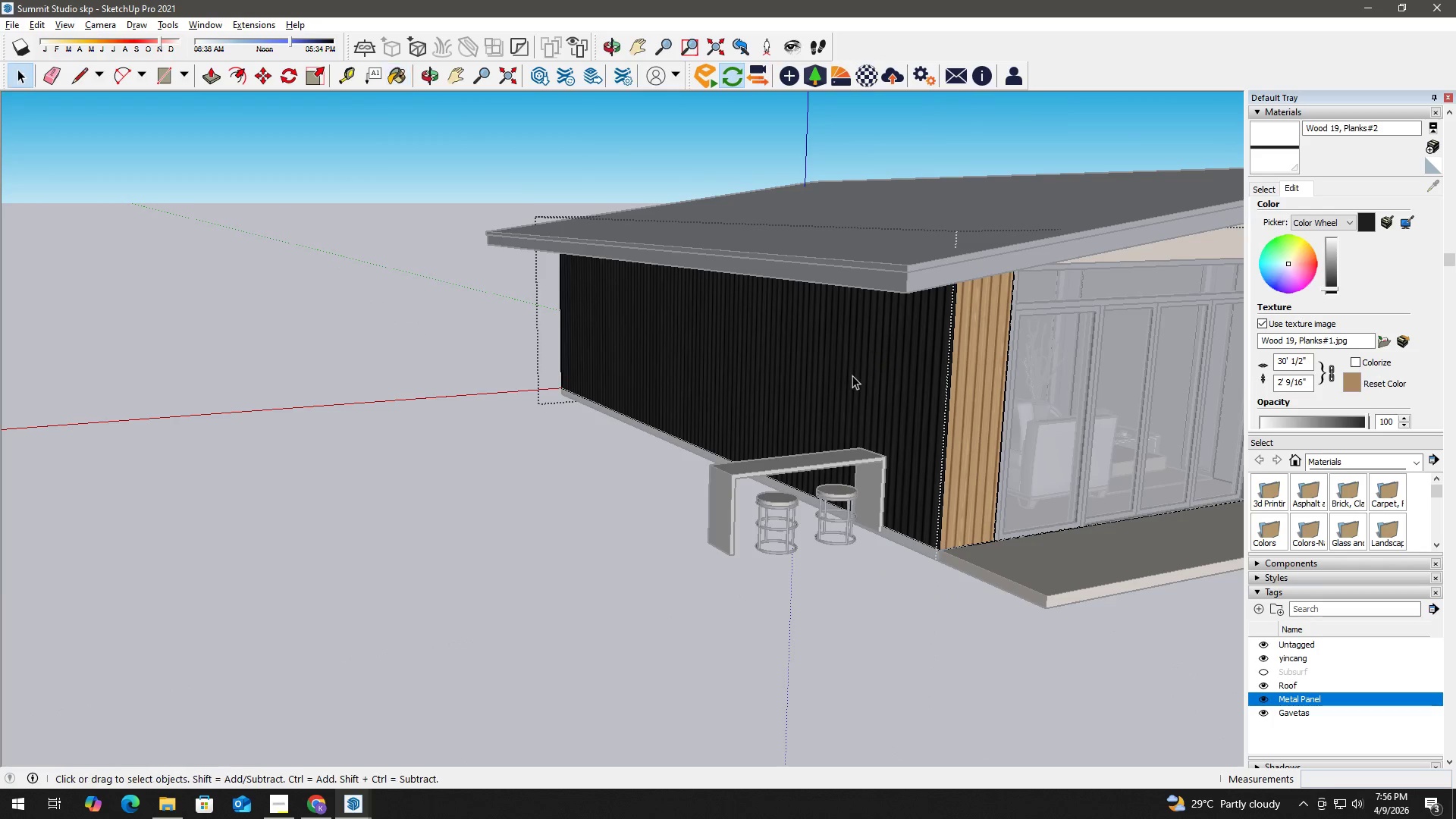 
scroll: coordinate [775, 384], scroll_direction: down, amount: 6.0
 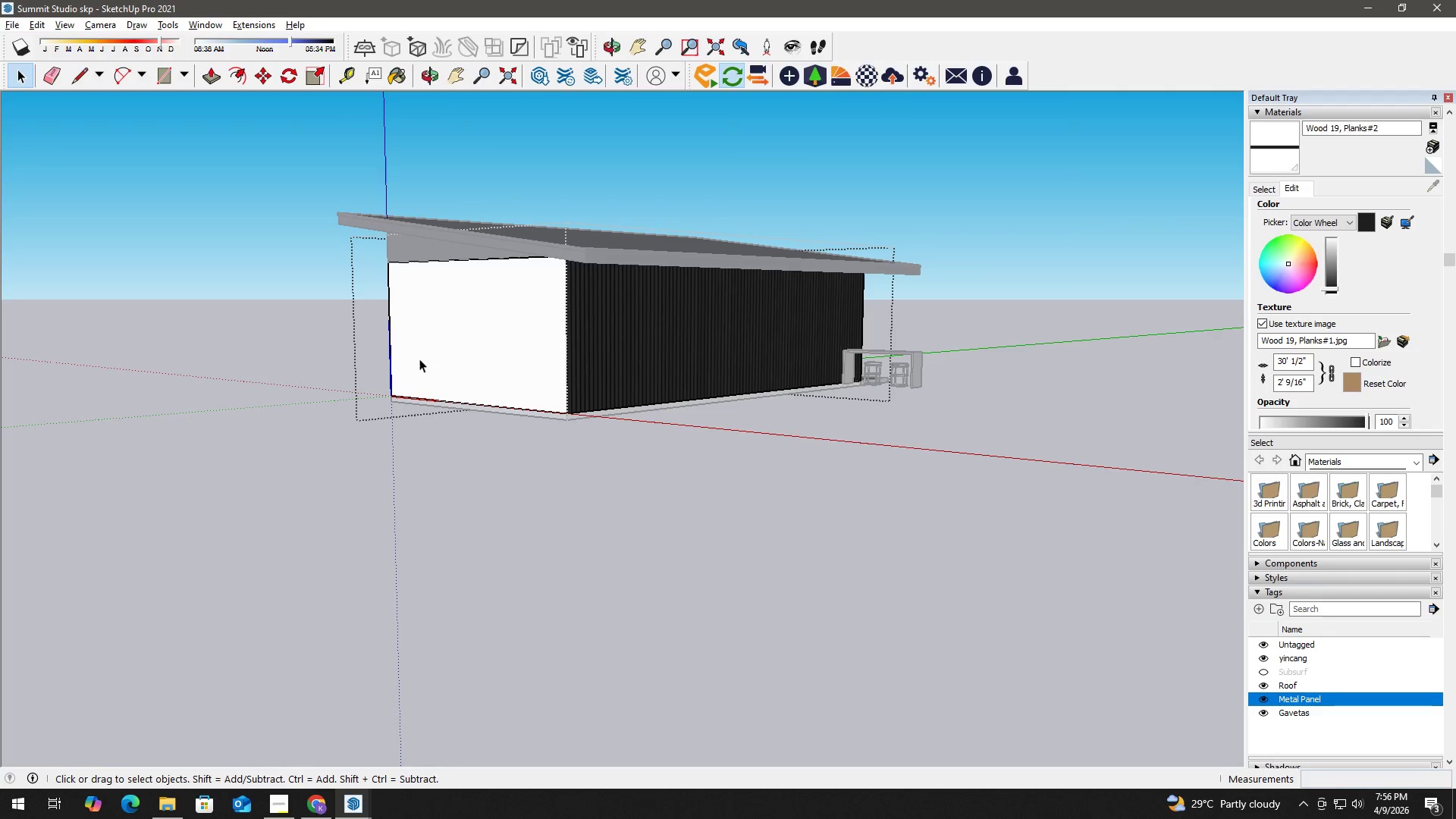 
key(B)
 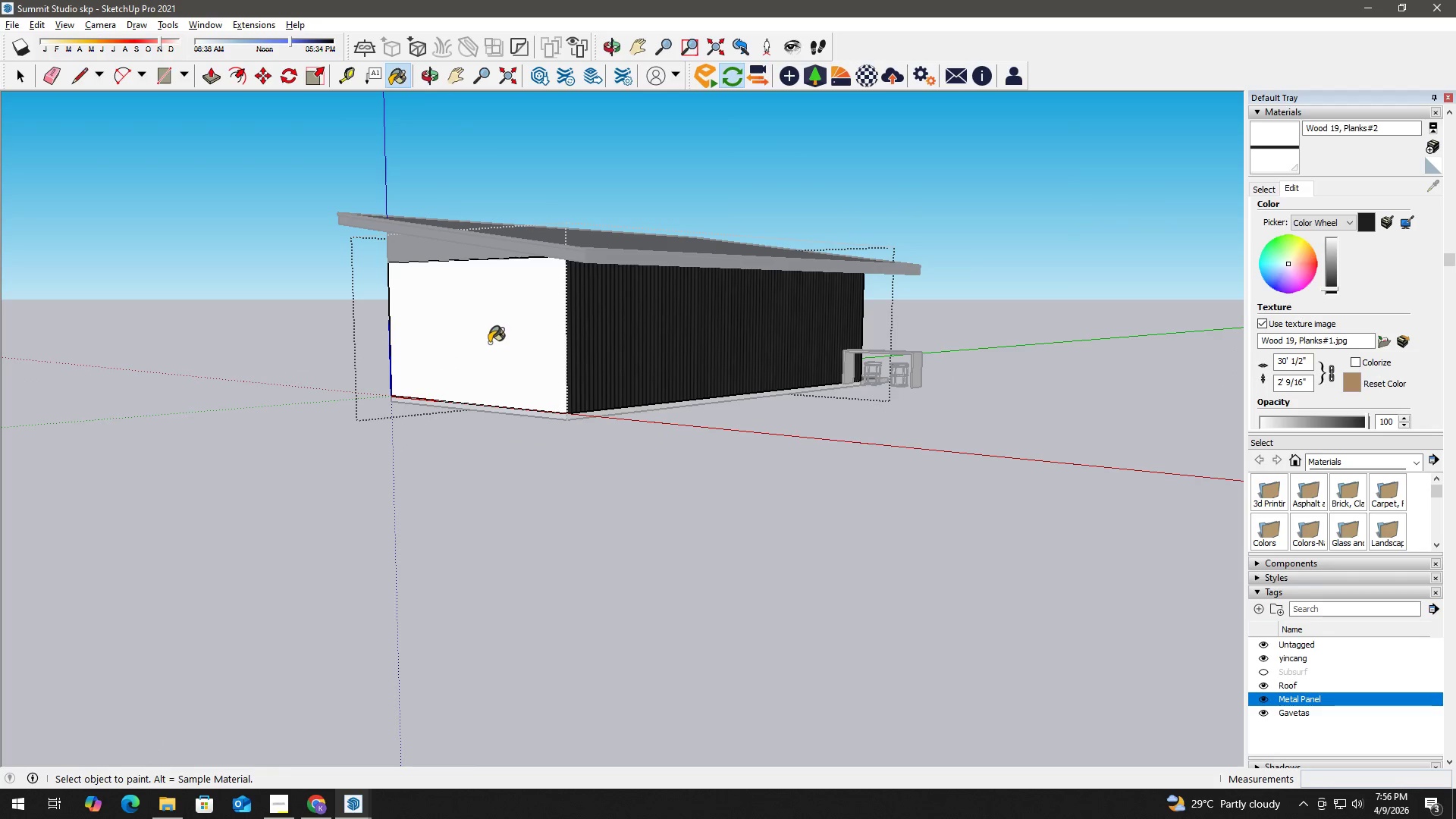 
left_click([489, 343])
 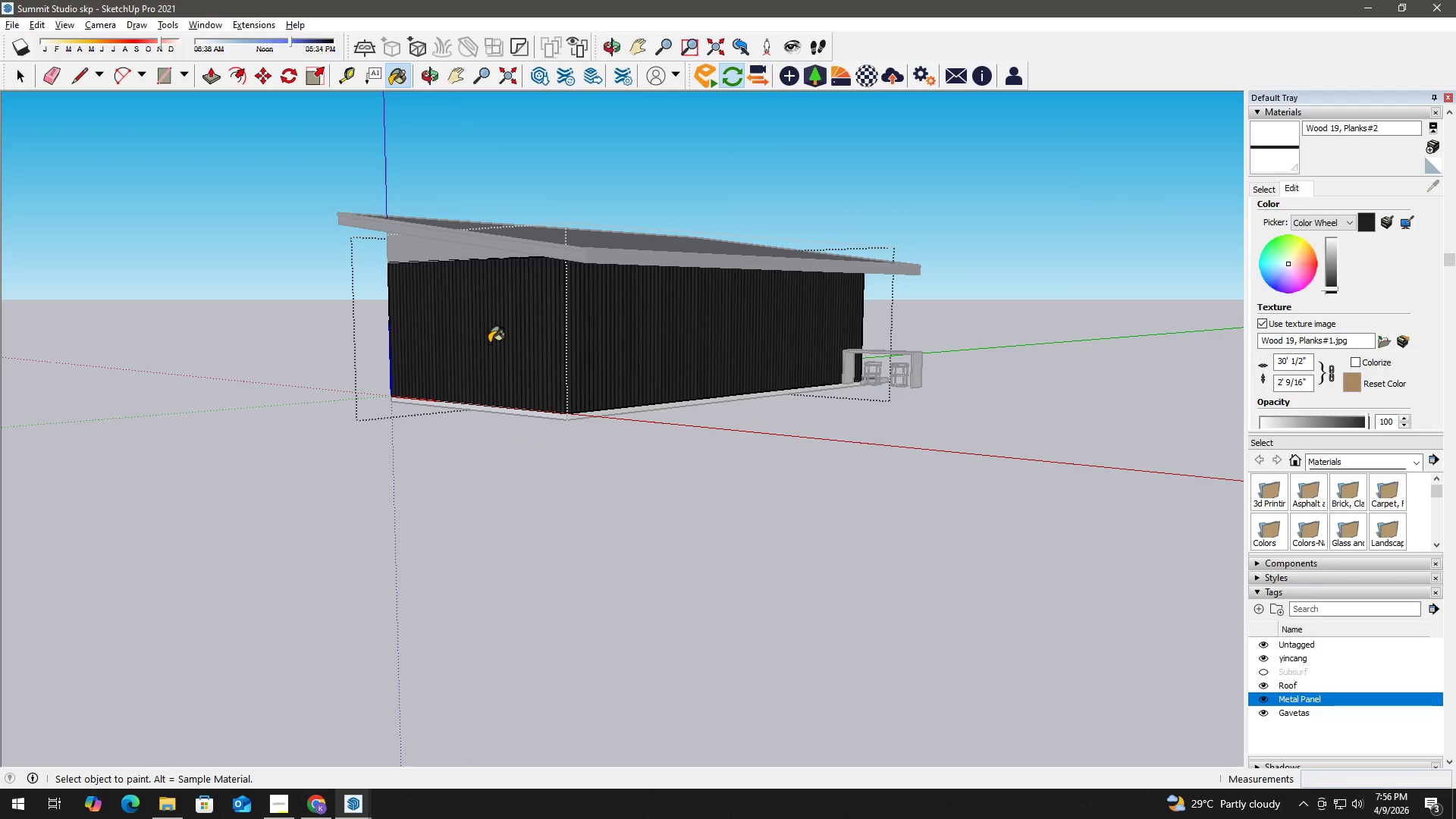 
hold_key(key=Space, duration=4.38)
 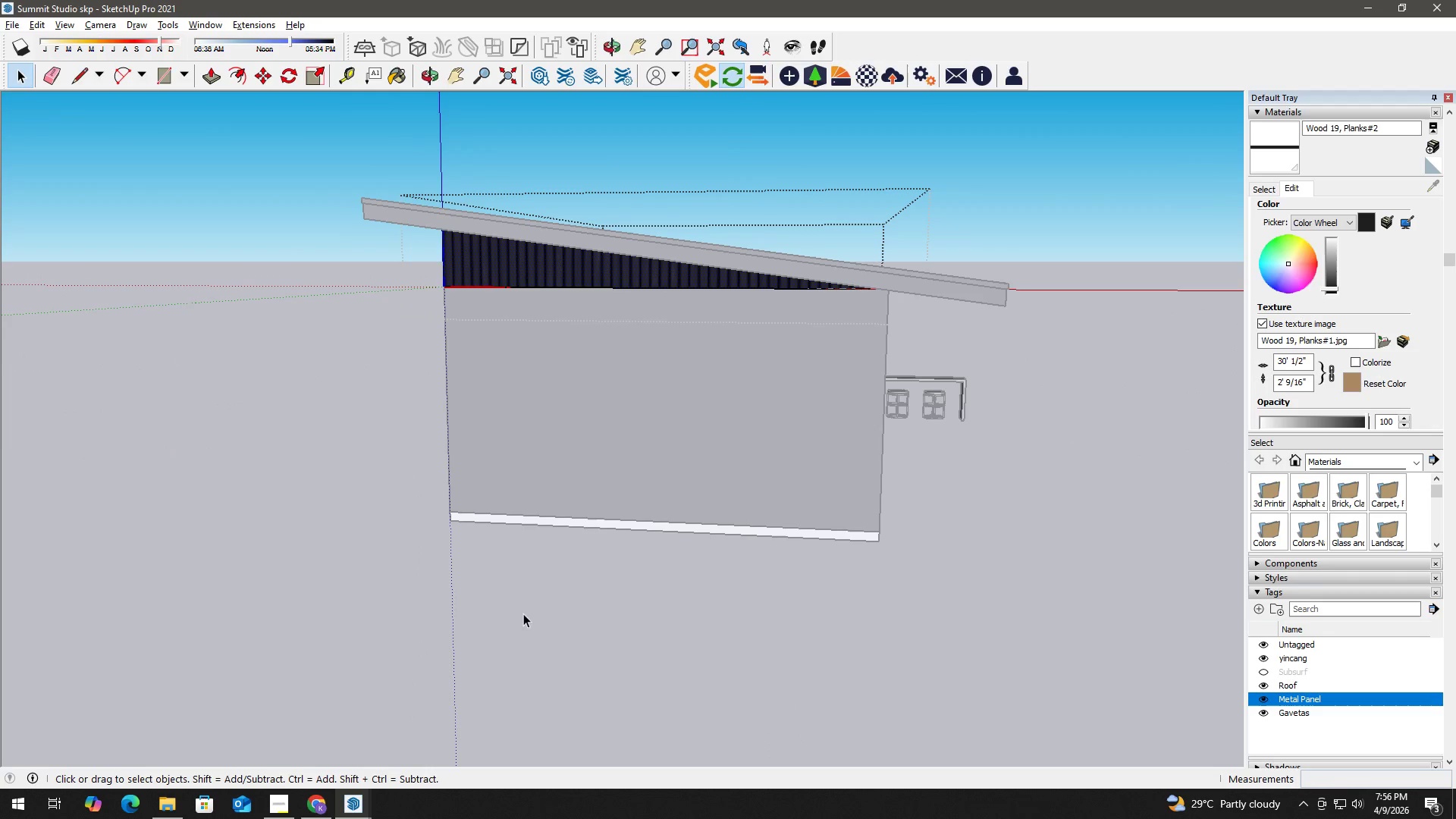 
scroll: coordinate [482, 348], scroll_direction: down, amount: 2.0
 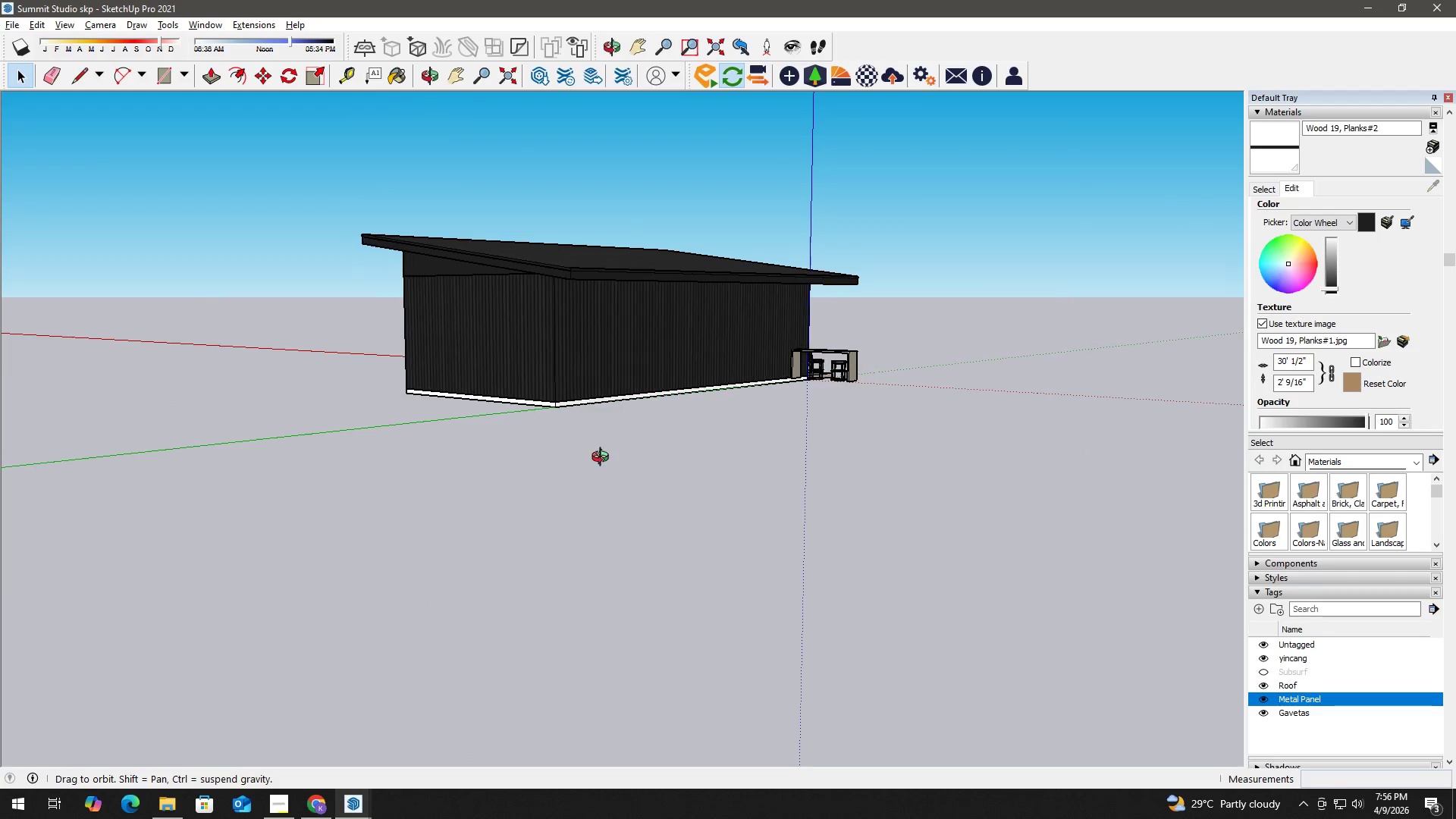 
double_click([486, 261])
 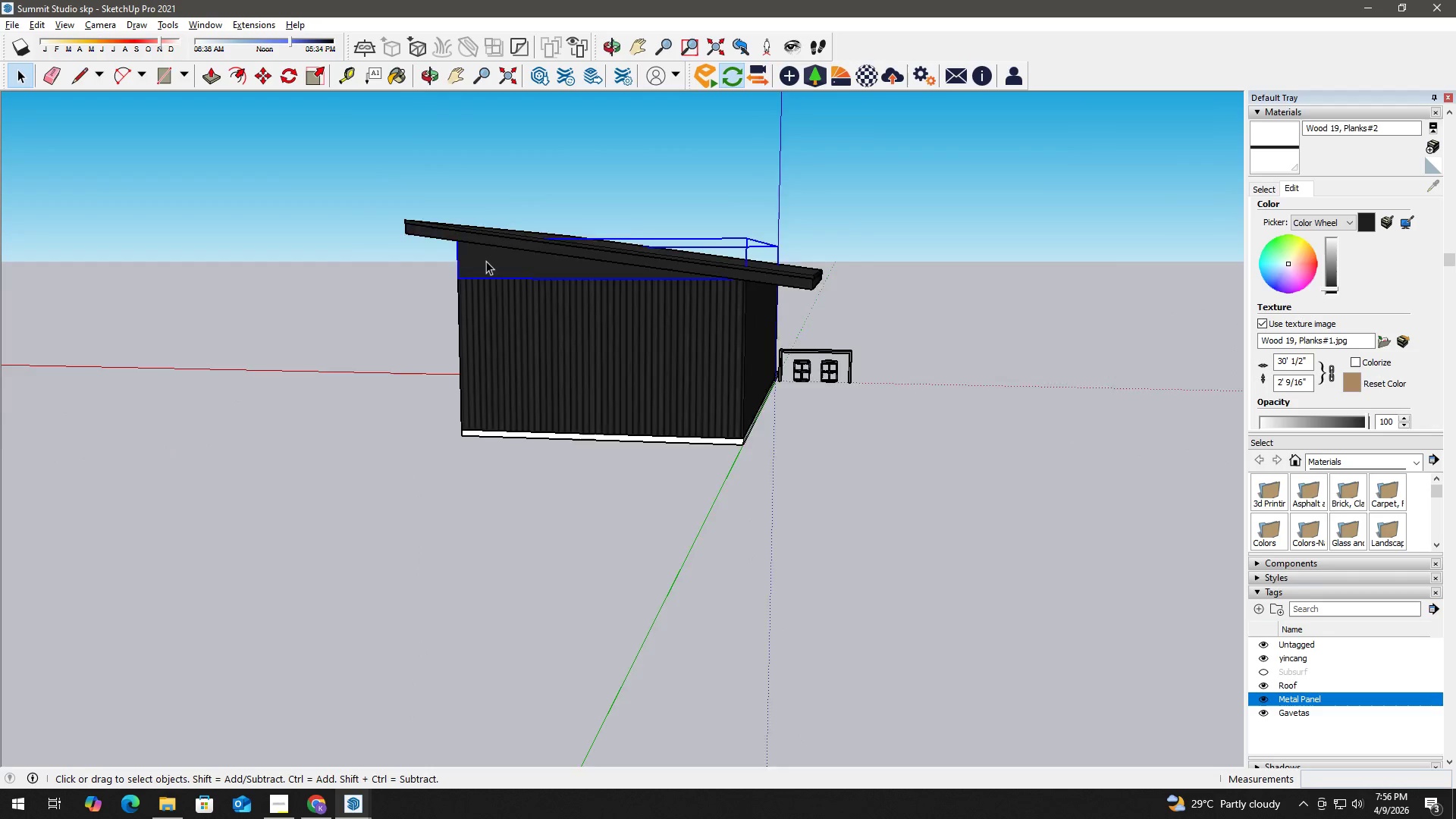 
scroll: coordinate [478, 287], scroll_direction: up, amount: 3.0
 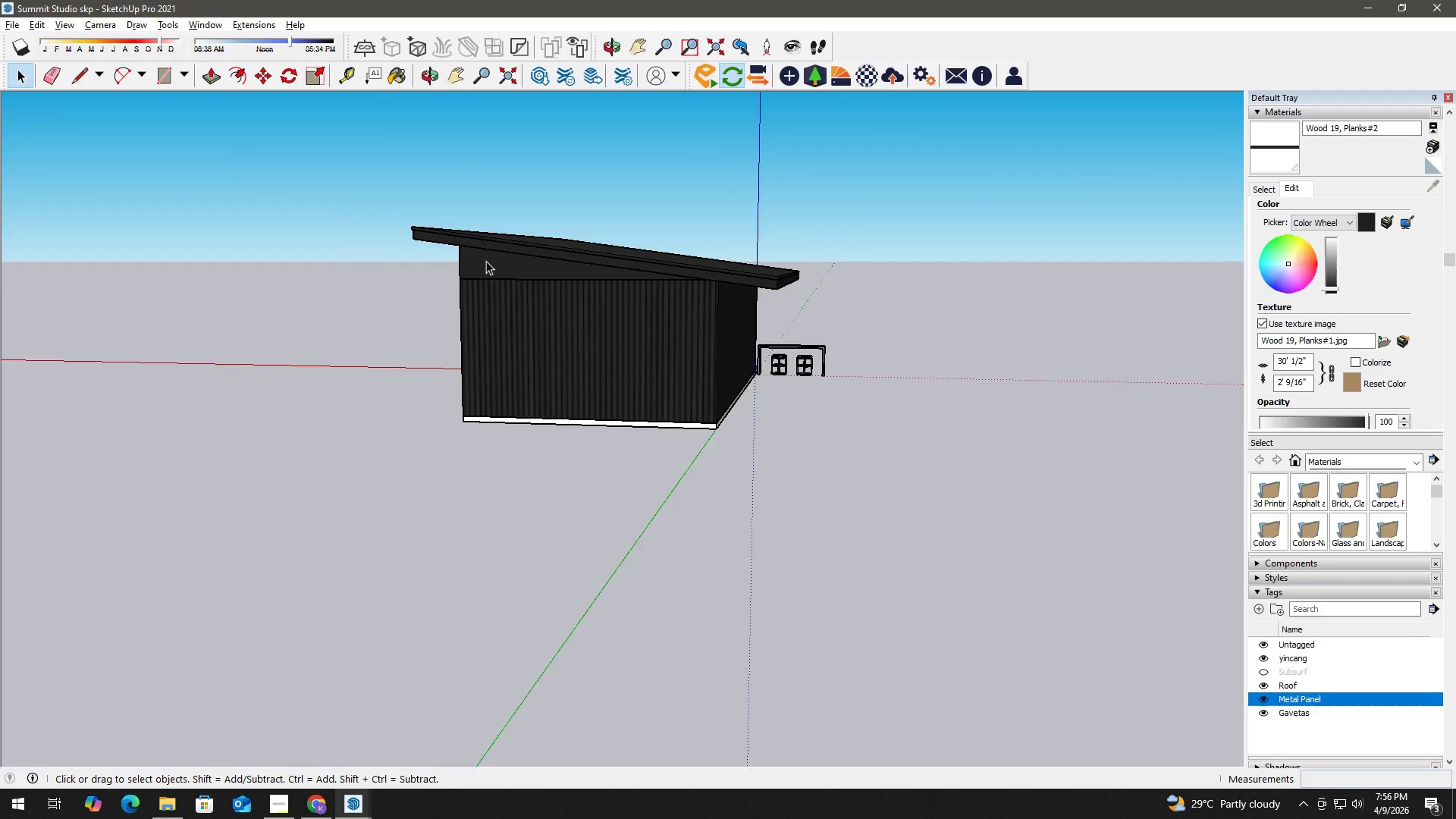 
left_click([485, 262])
 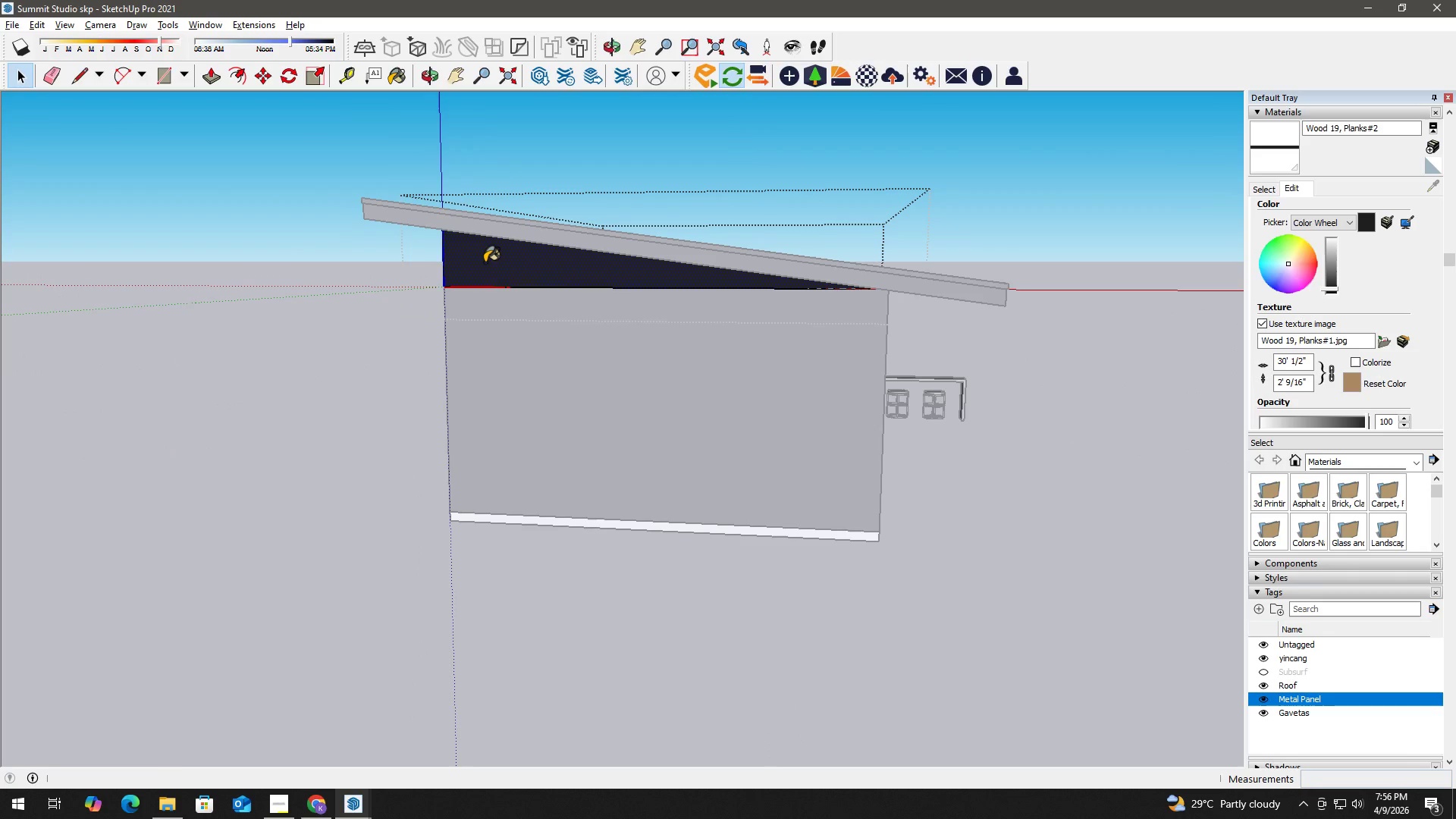 
scroll: coordinate [485, 262], scroll_direction: up, amount: 6.0
 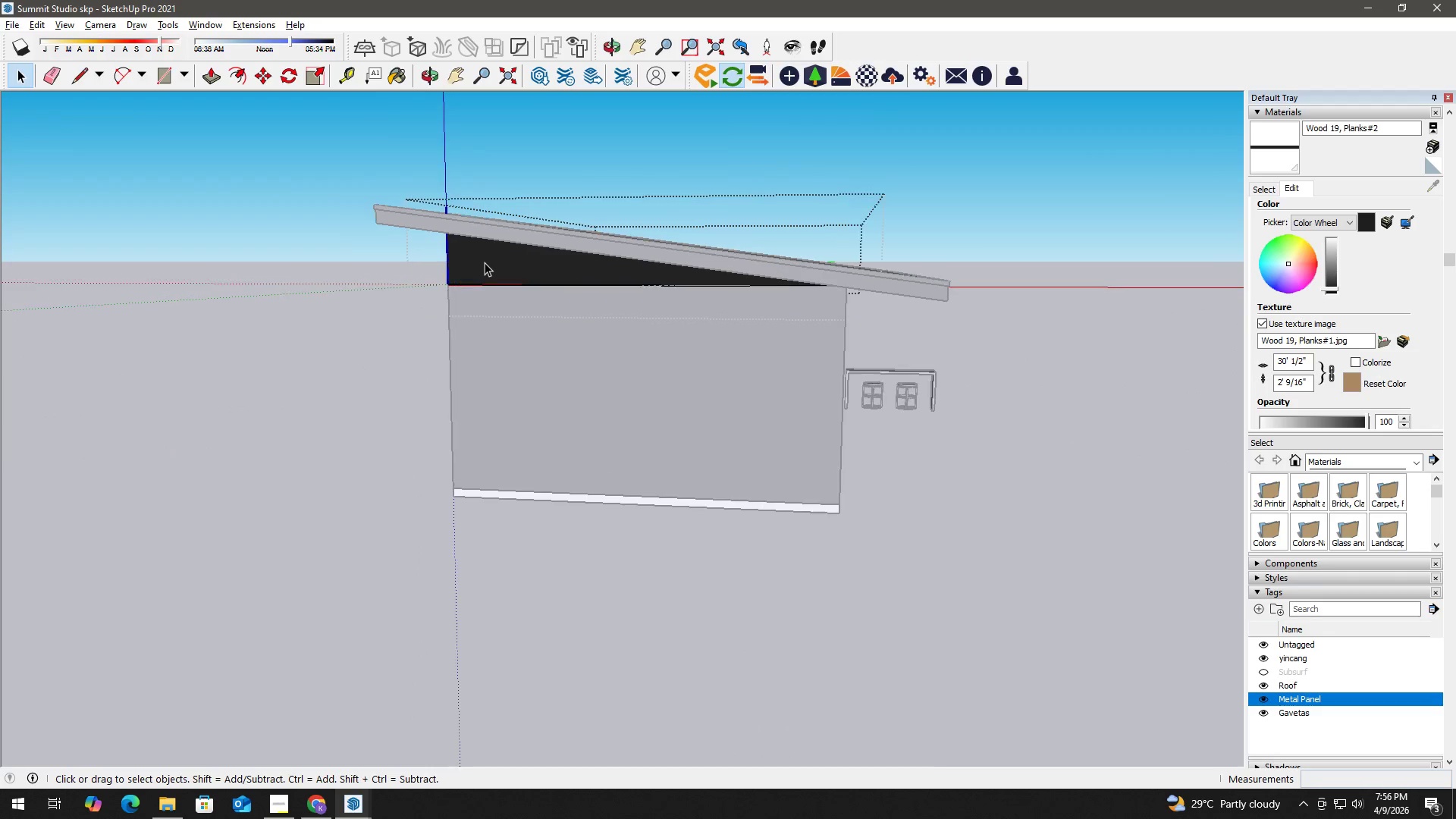 
key(B)
 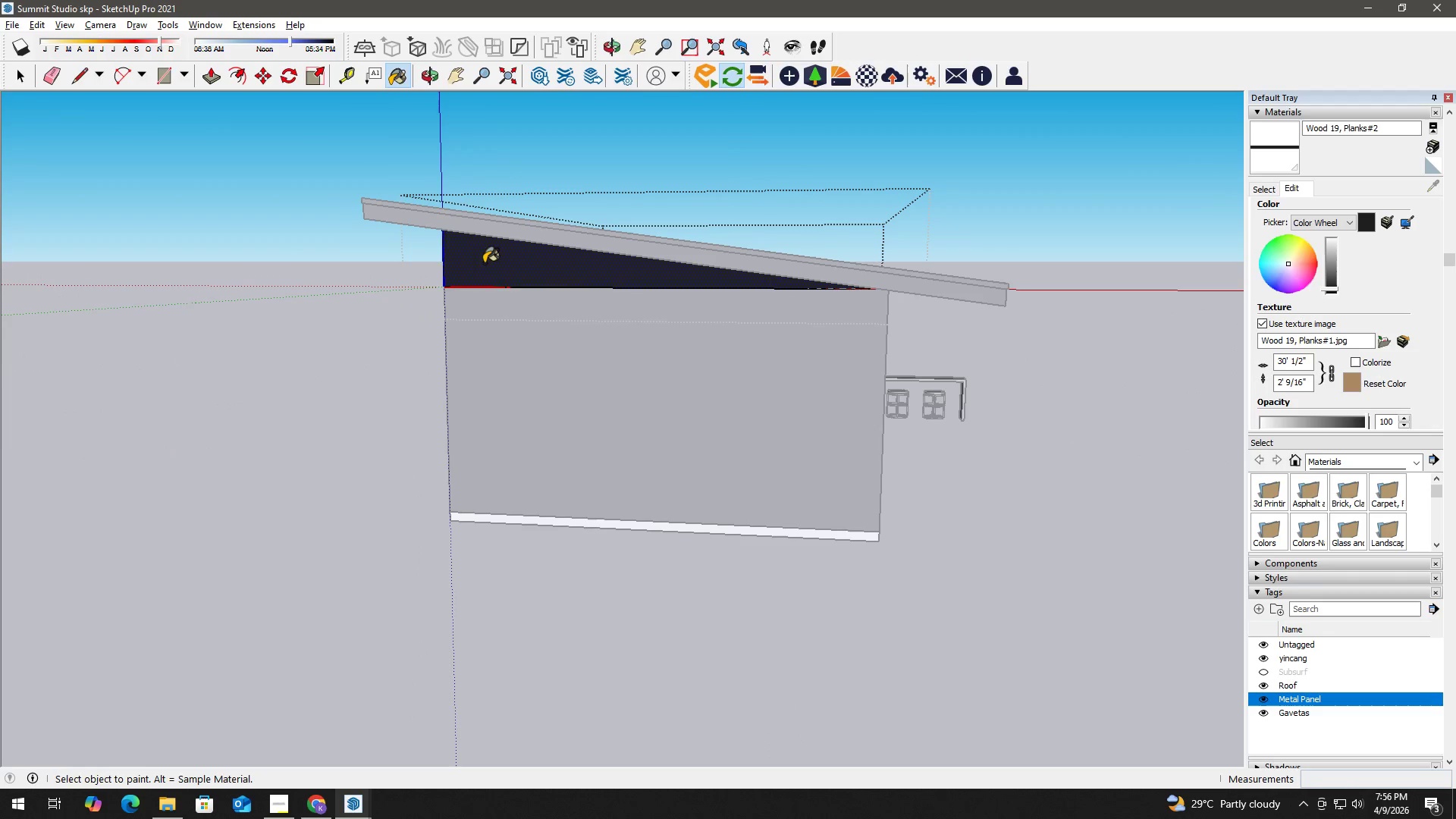 
left_click([484, 263])
 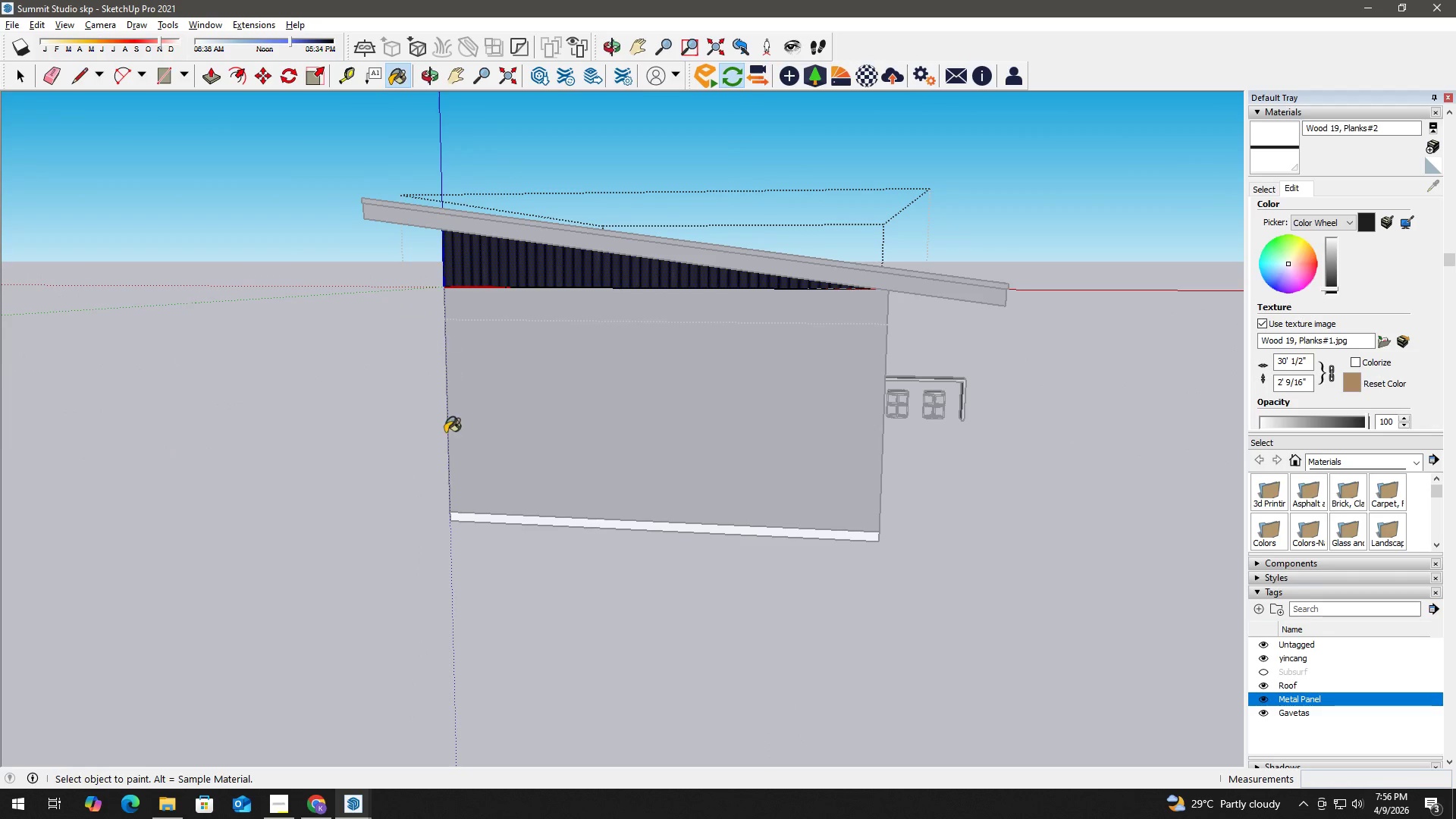 
left_click([535, 628])
 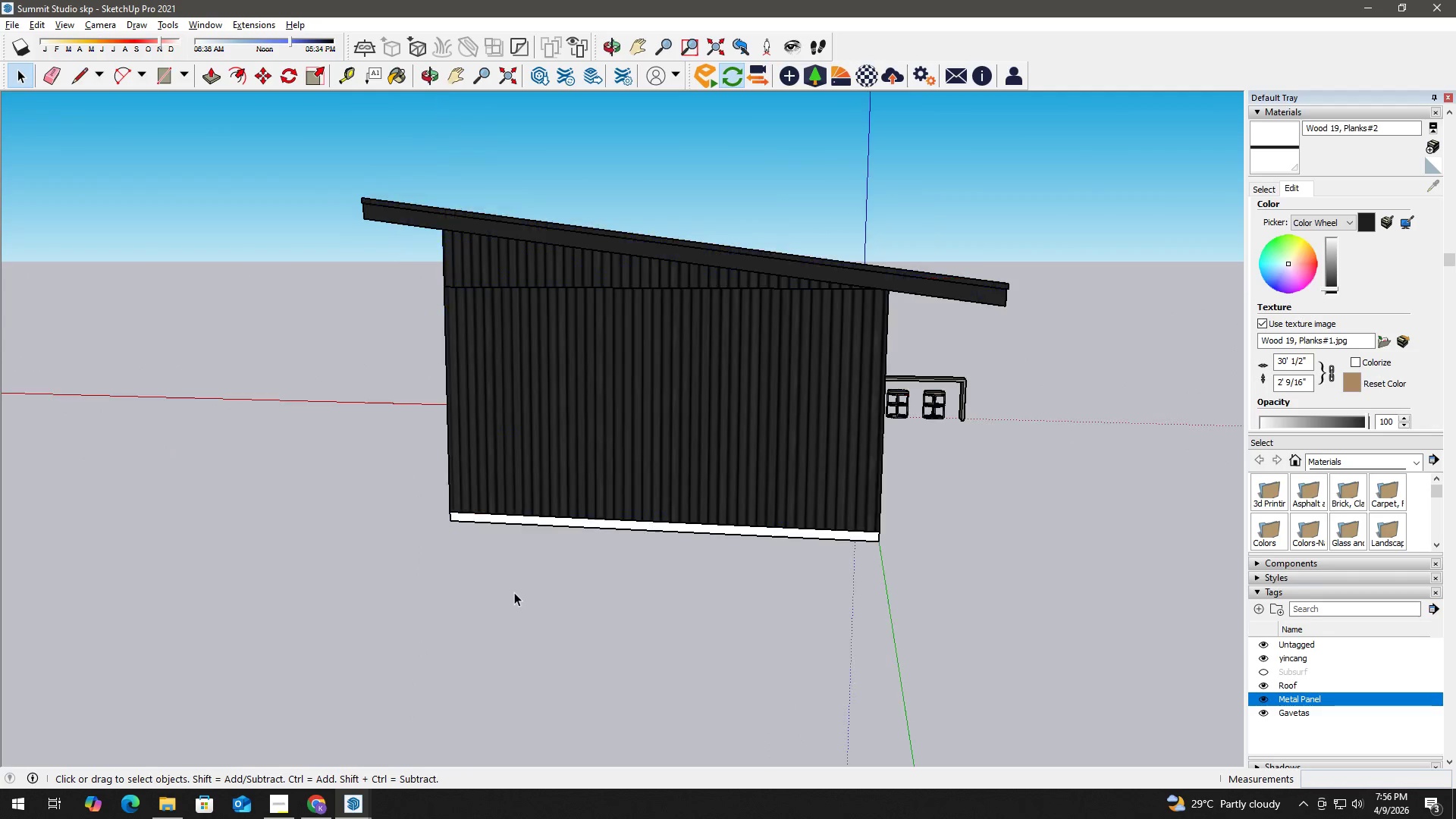 
scroll: coordinate [717, 518], scroll_direction: down, amount: 7.0
 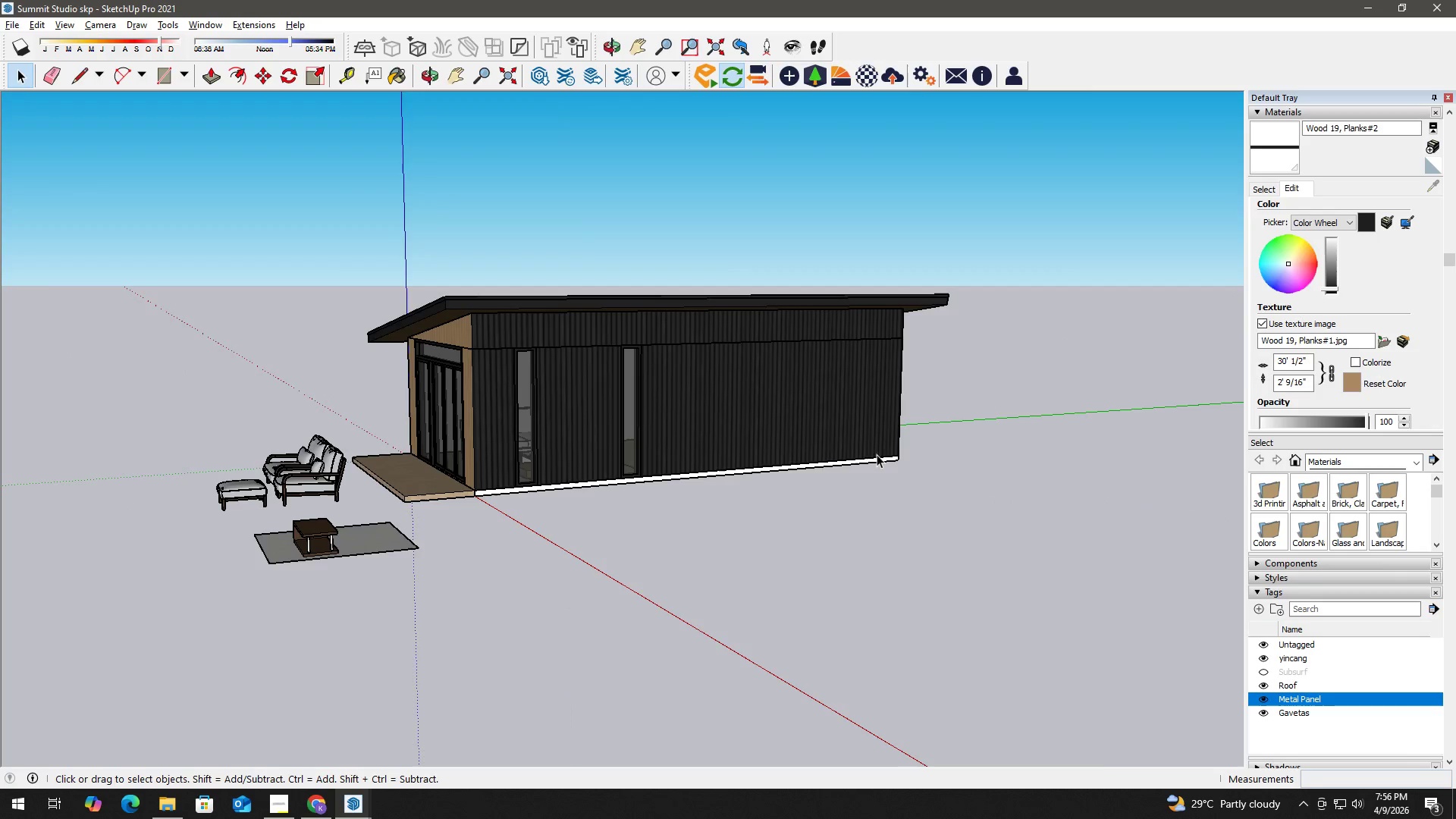 
key(Space)
 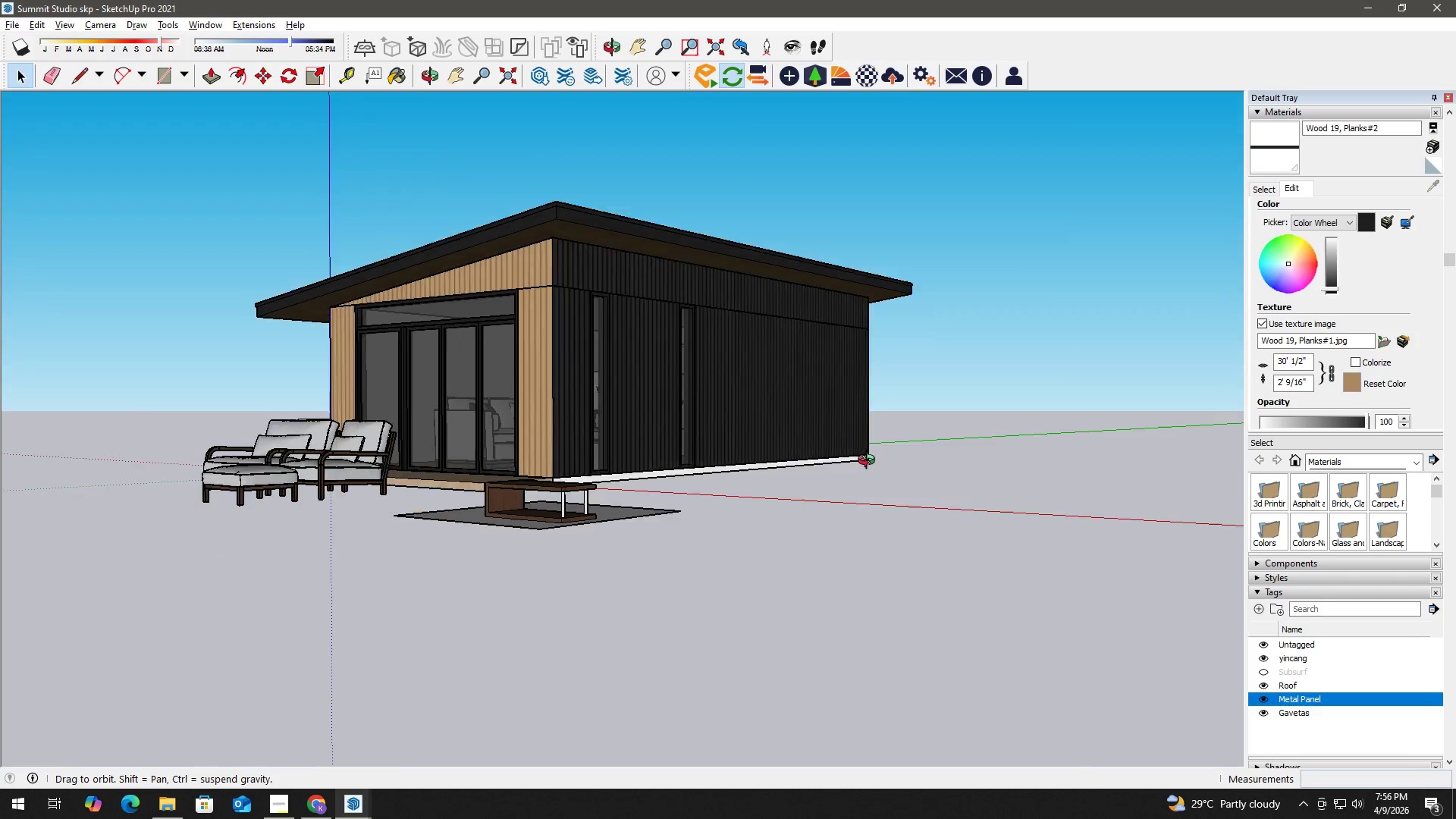 
scroll: coordinate [726, 433], scroll_direction: up, amount: 2.0
 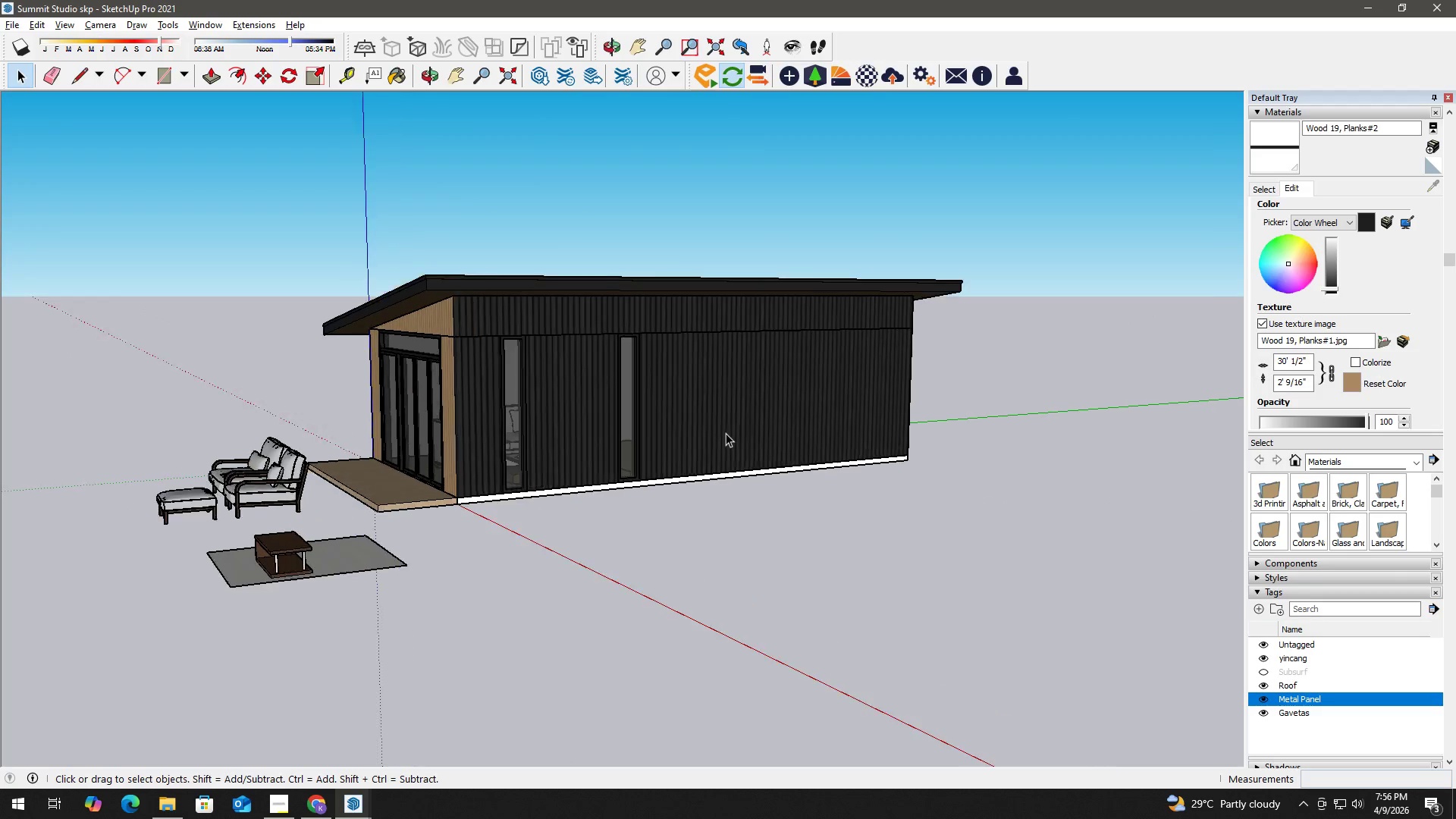 
key(Alt+AltLeft)
 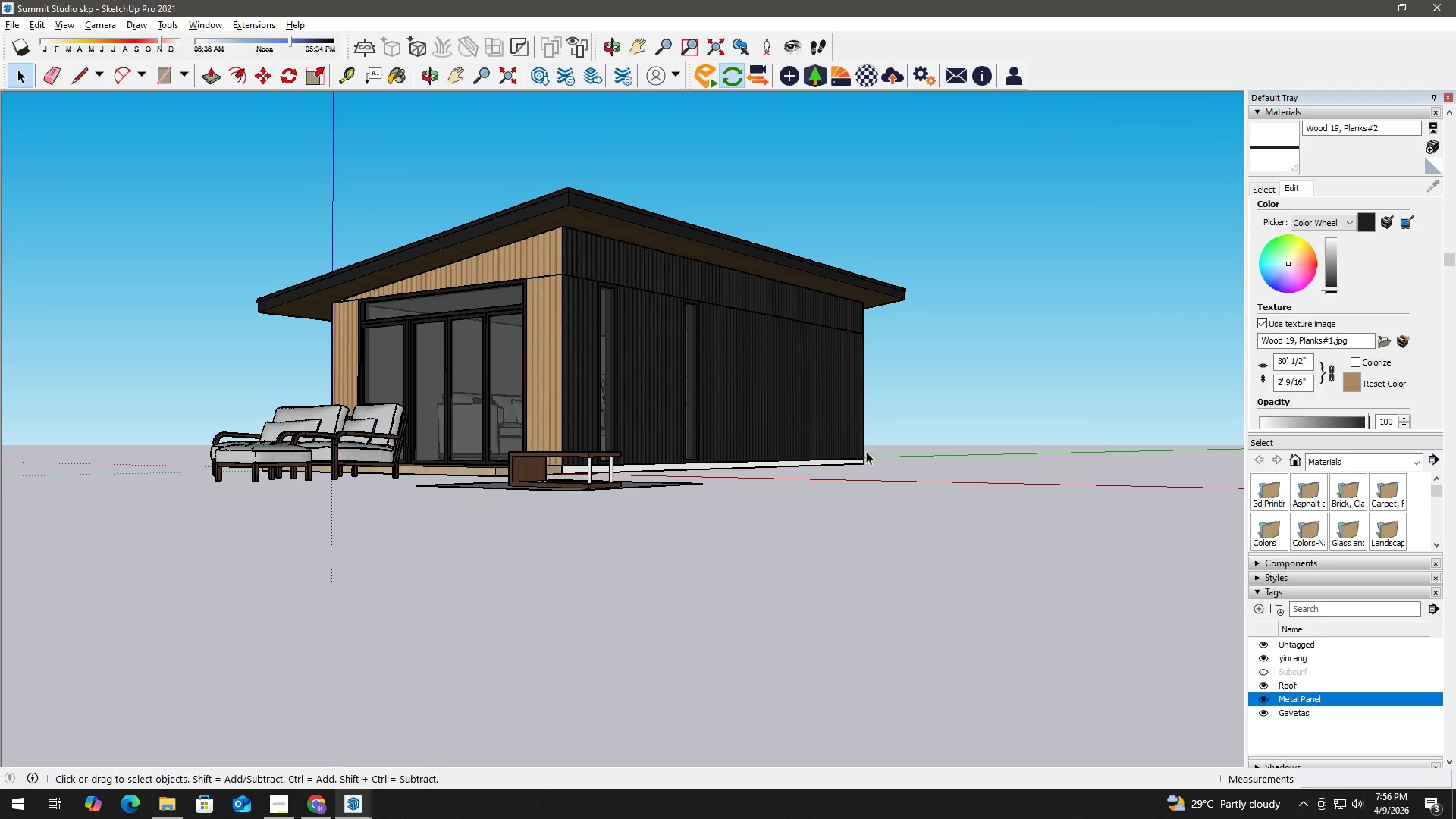 
key(Alt+Tab)
 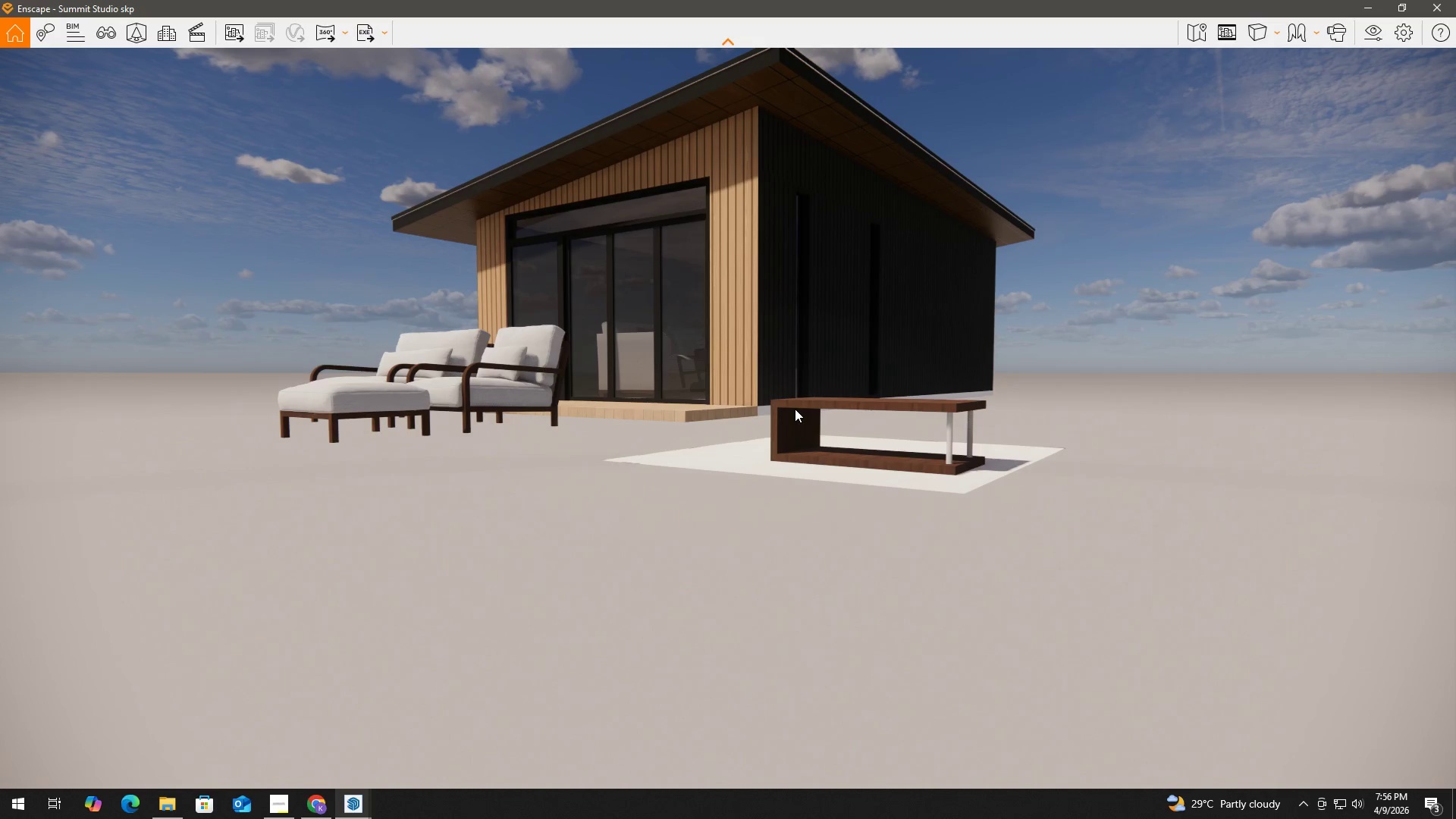 
key(Alt+AltLeft)
 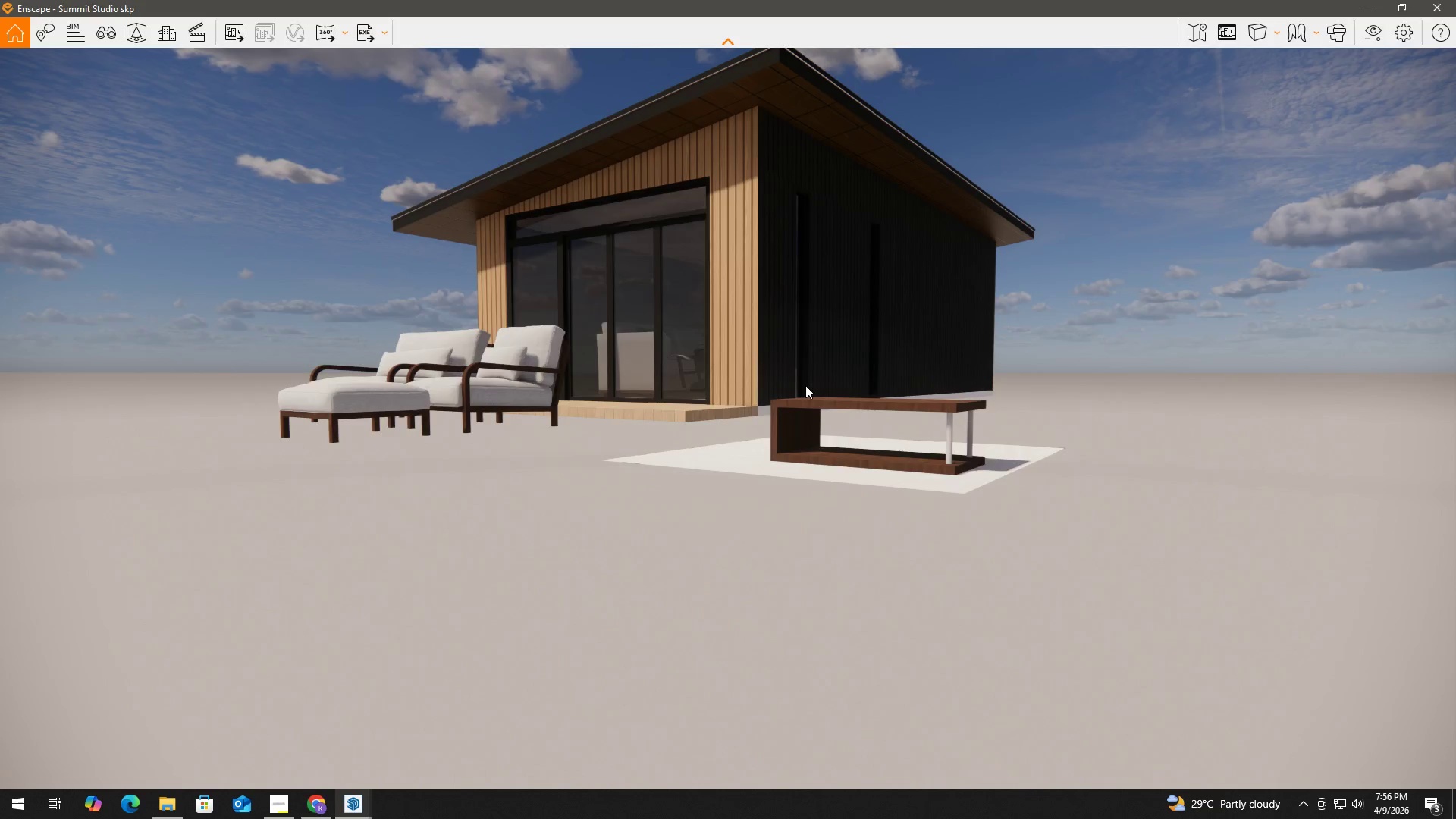 
key(Alt+Tab)
 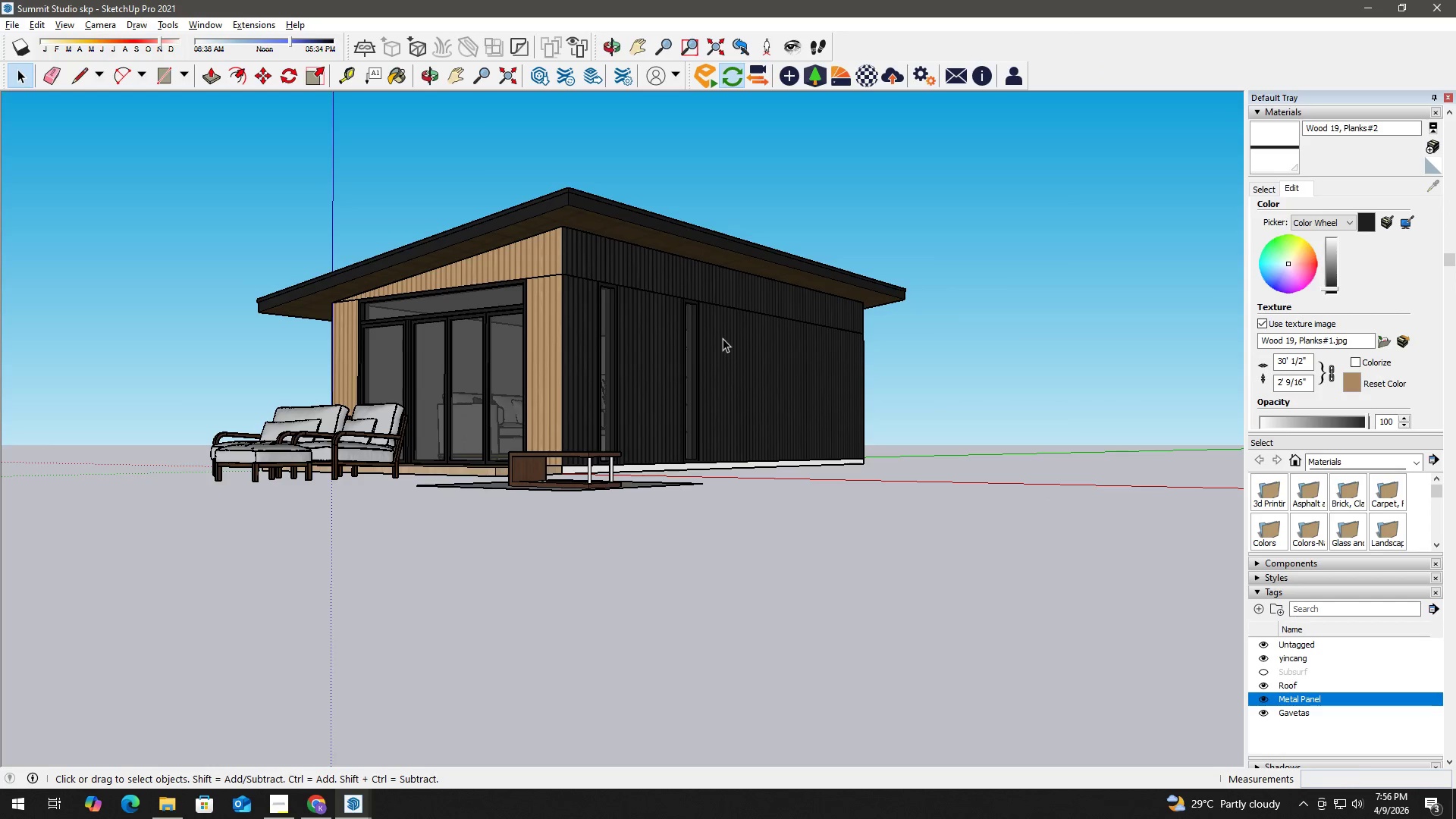 
key(Space)
 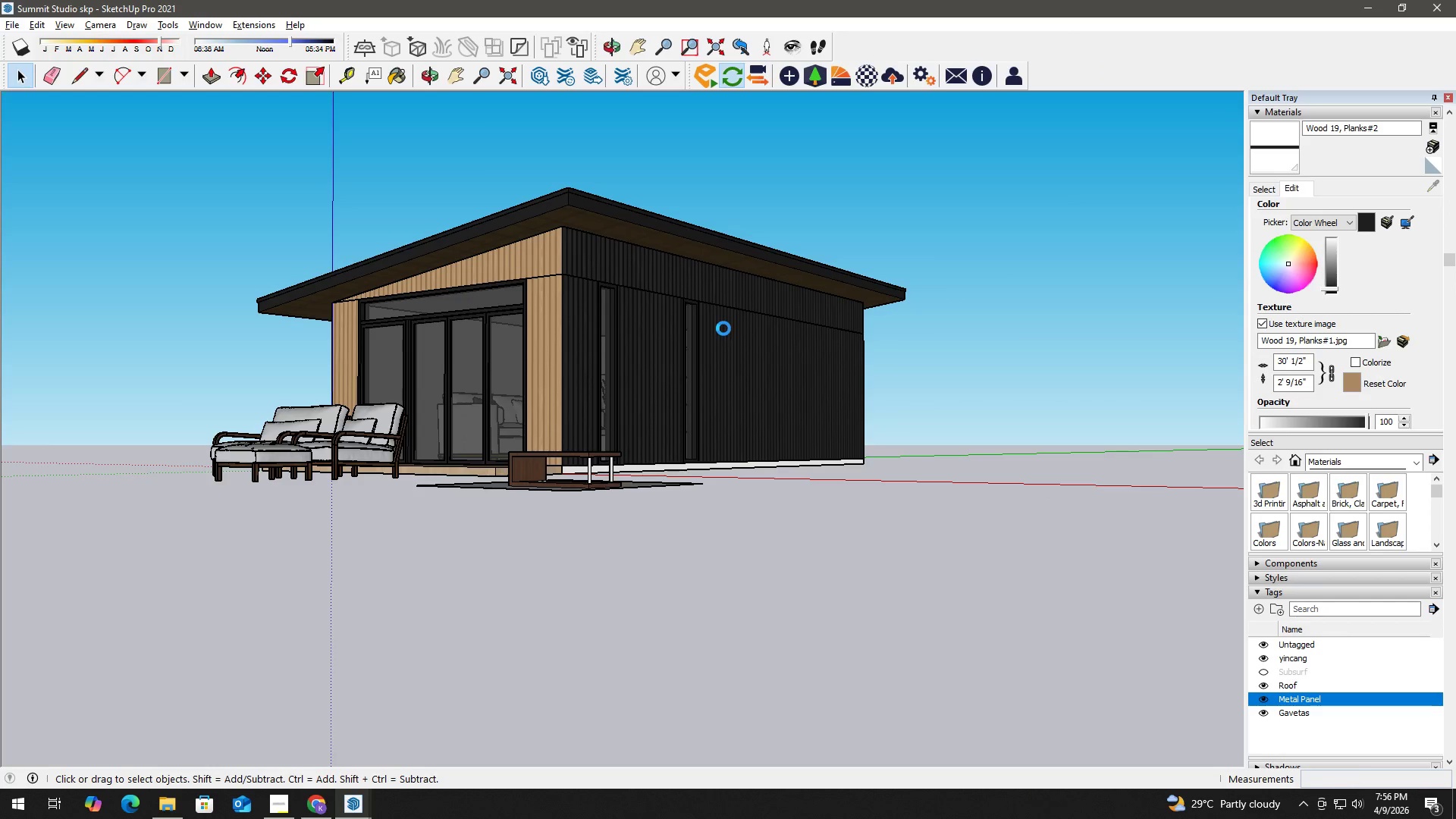 
double_click([723, 328])
 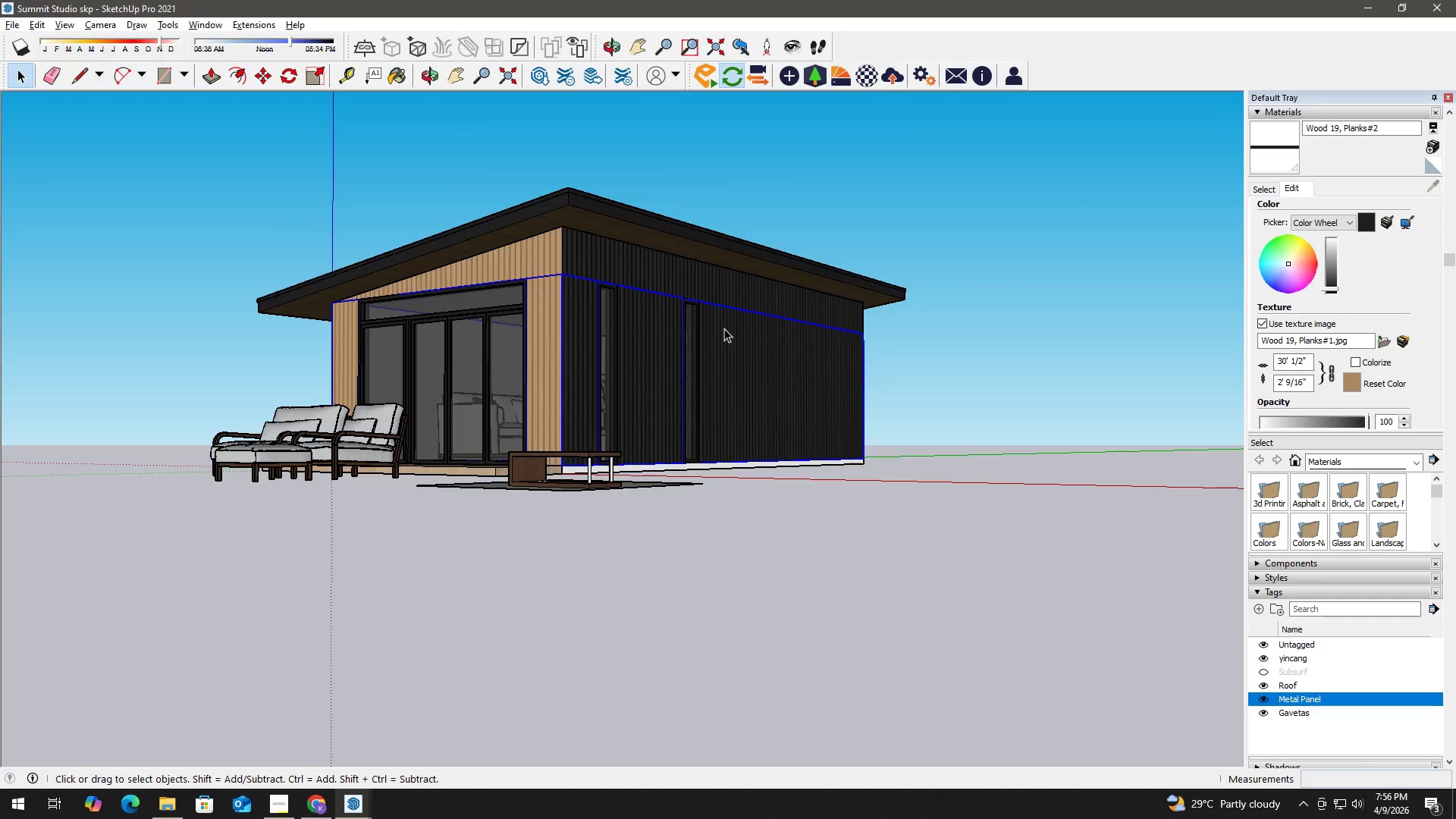 
scroll: coordinate [694, 355], scroll_direction: up, amount: 4.0
 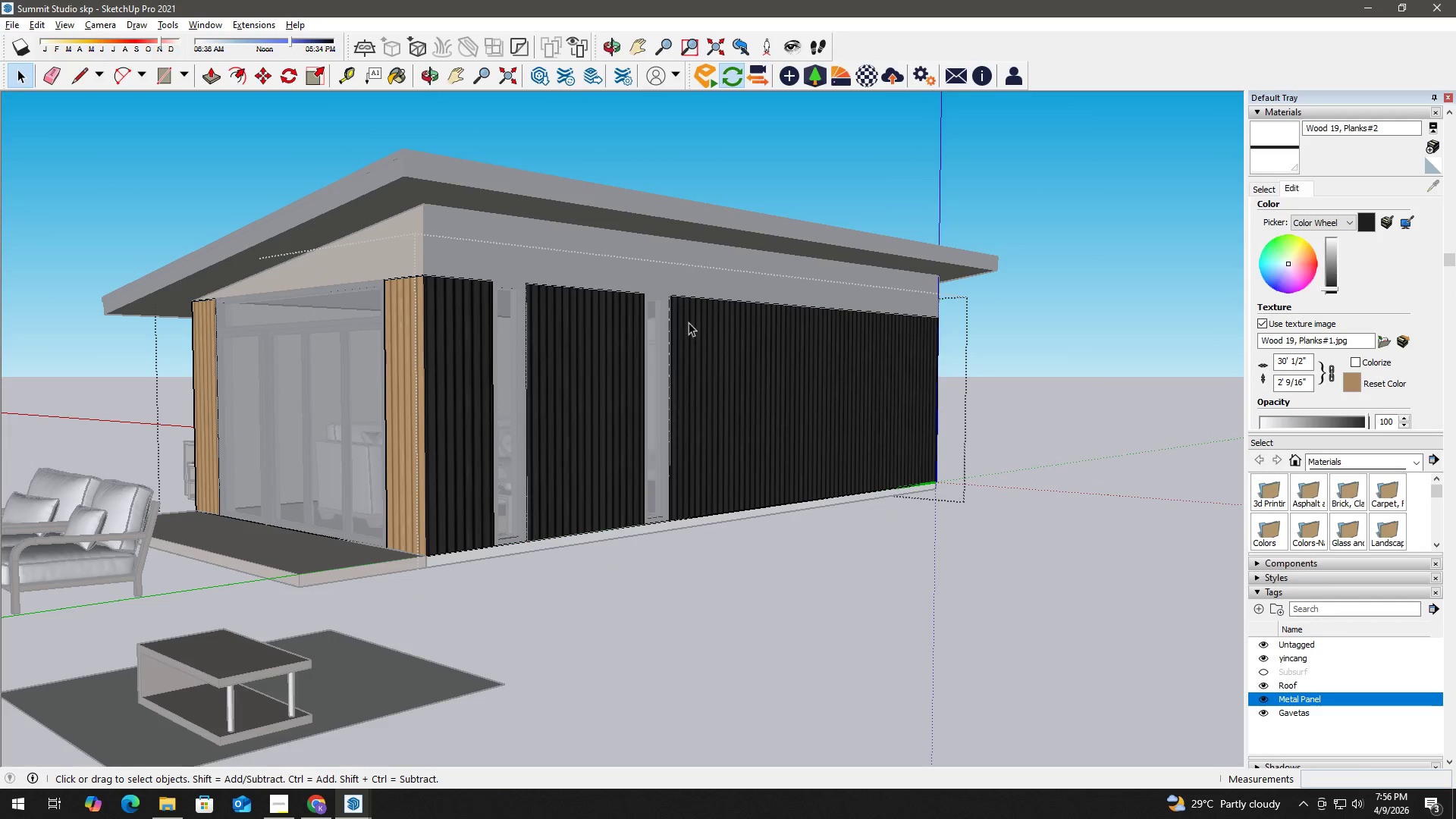 
key(Escape)
 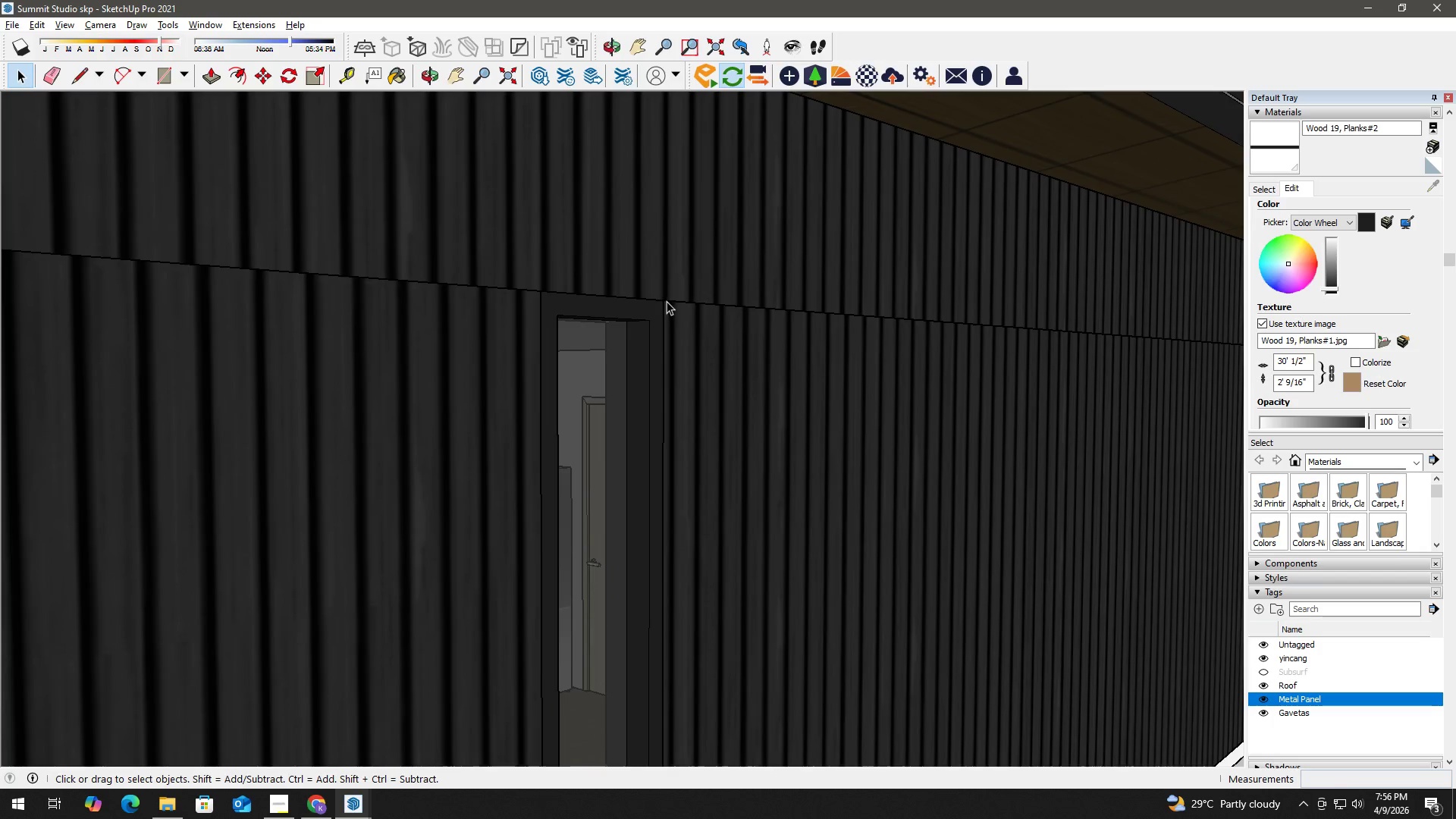 
scroll: coordinate [670, 297], scroll_direction: up, amount: 21.0
 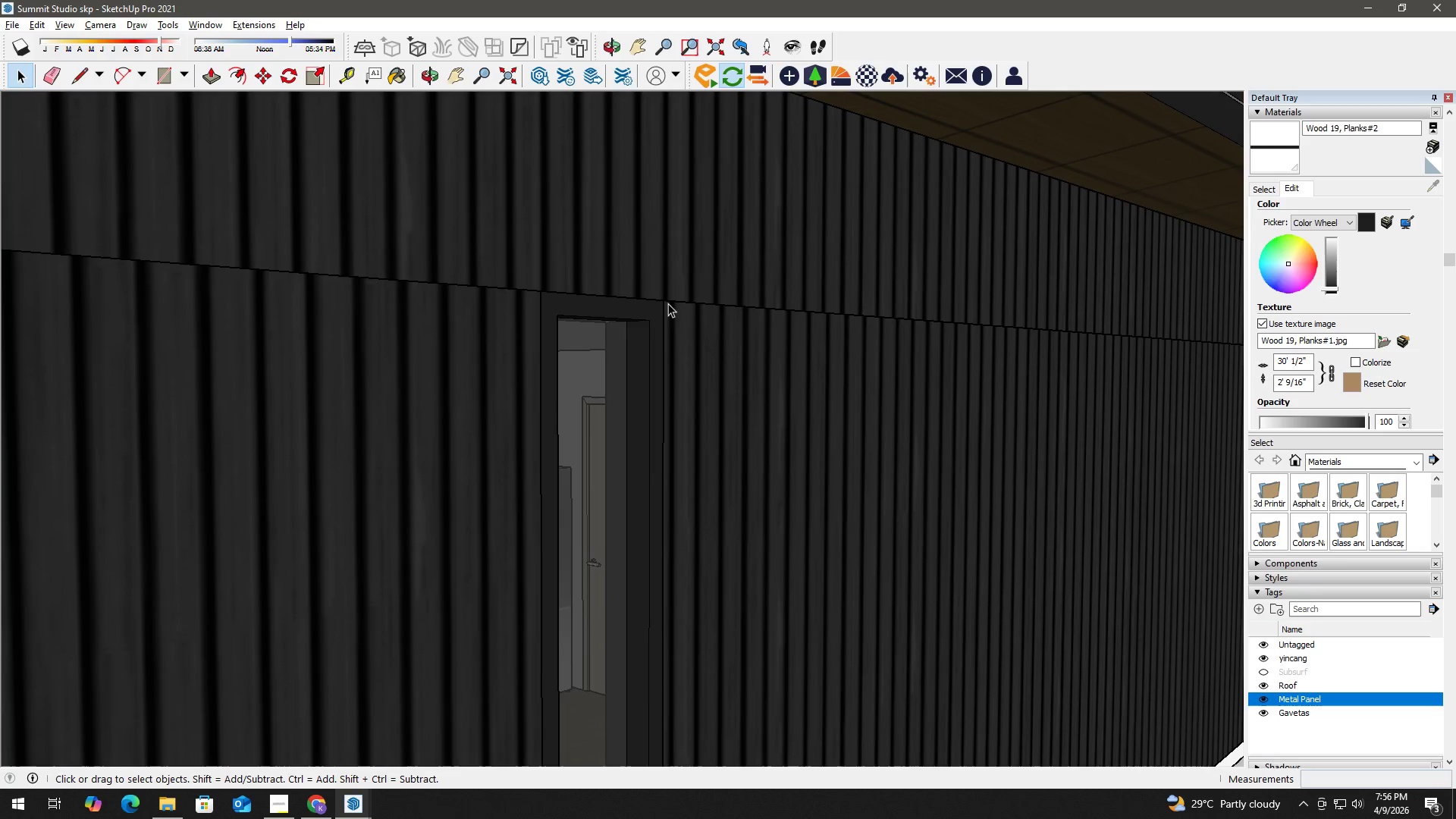 
key(L)
 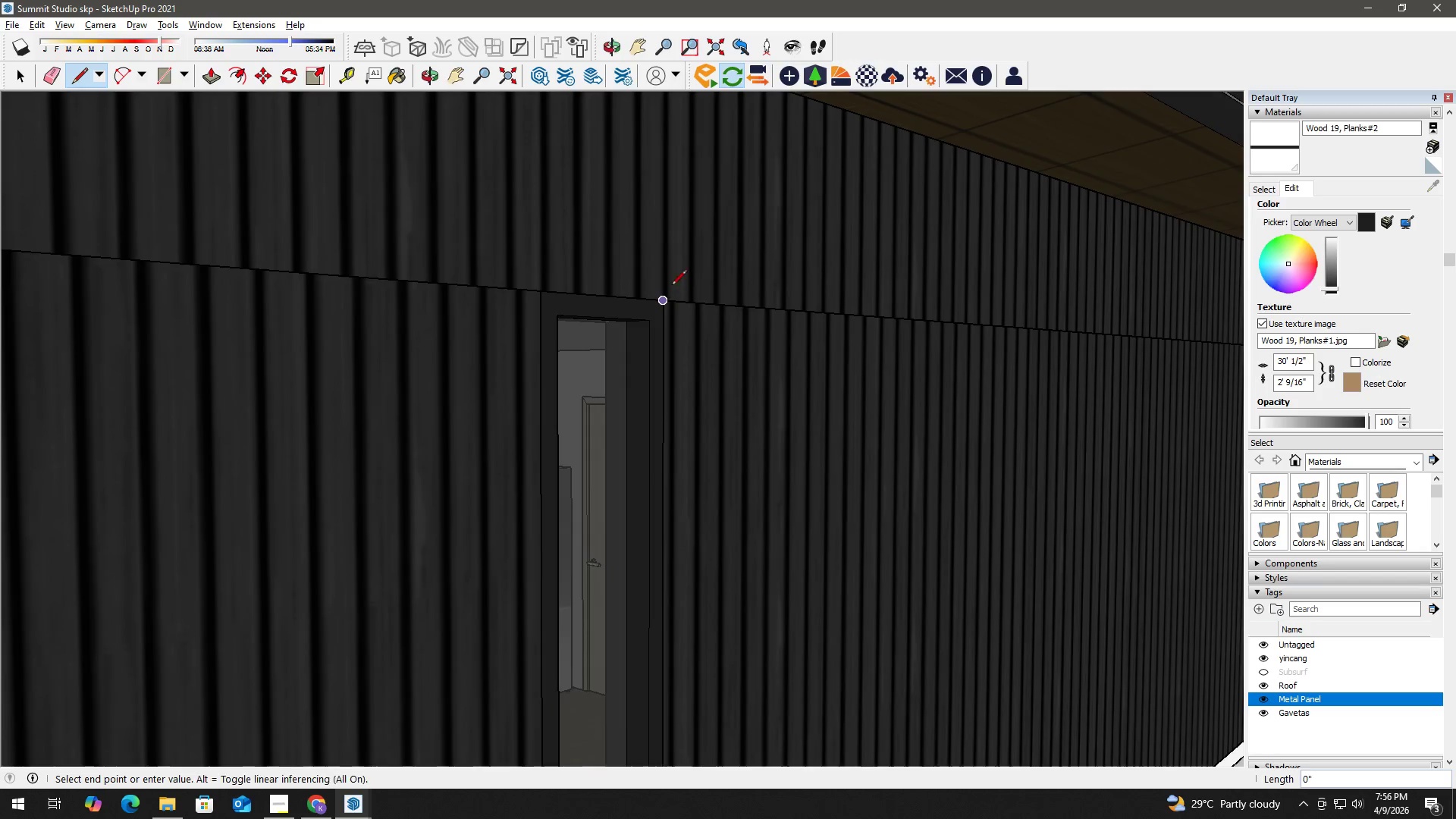 
hold_key(key=ShiftLeft, duration=0.77)
scroll: coordinate [668, 157], scroll_direction: down, amount: 5.0
 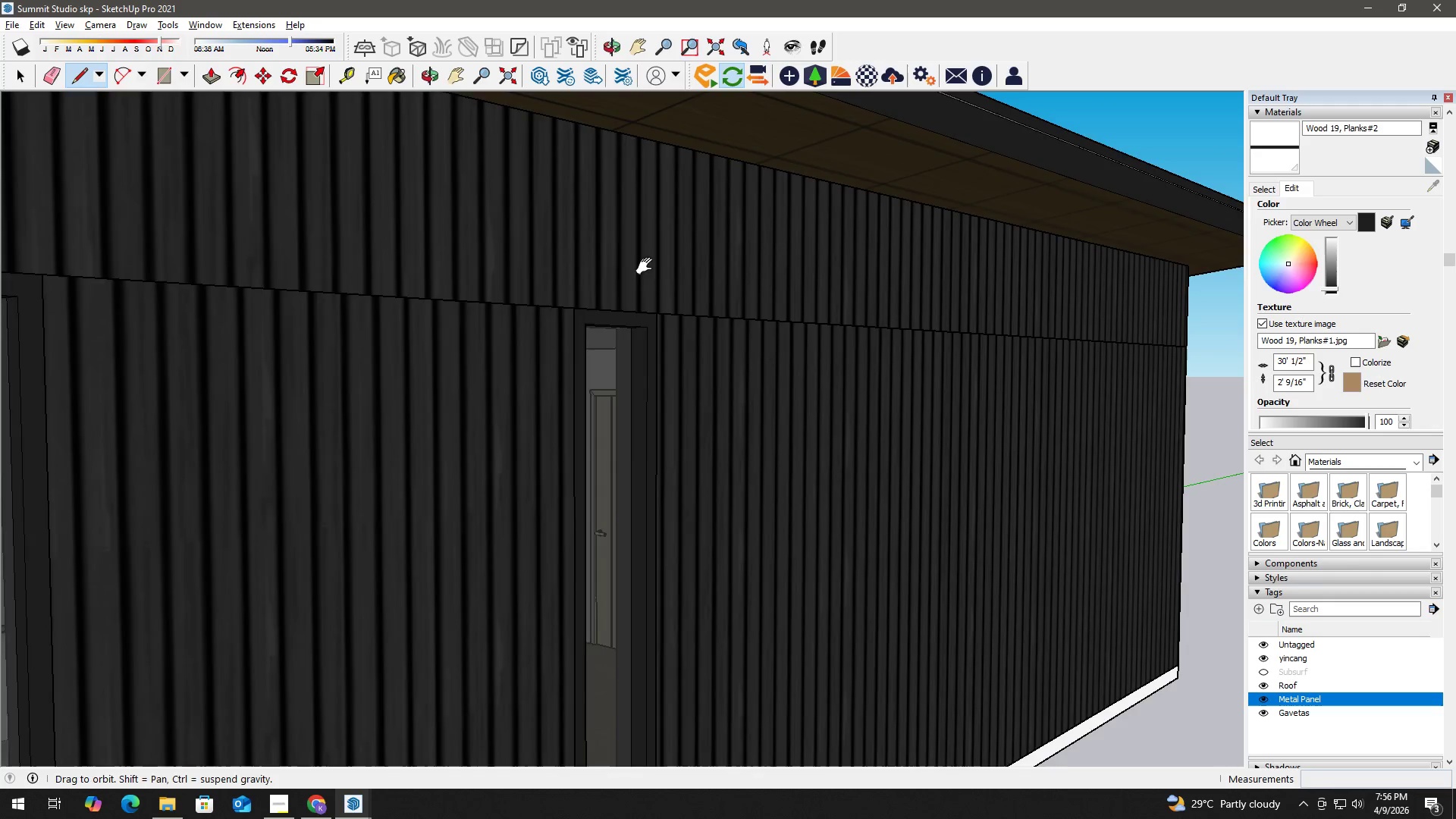 
key(Space)
 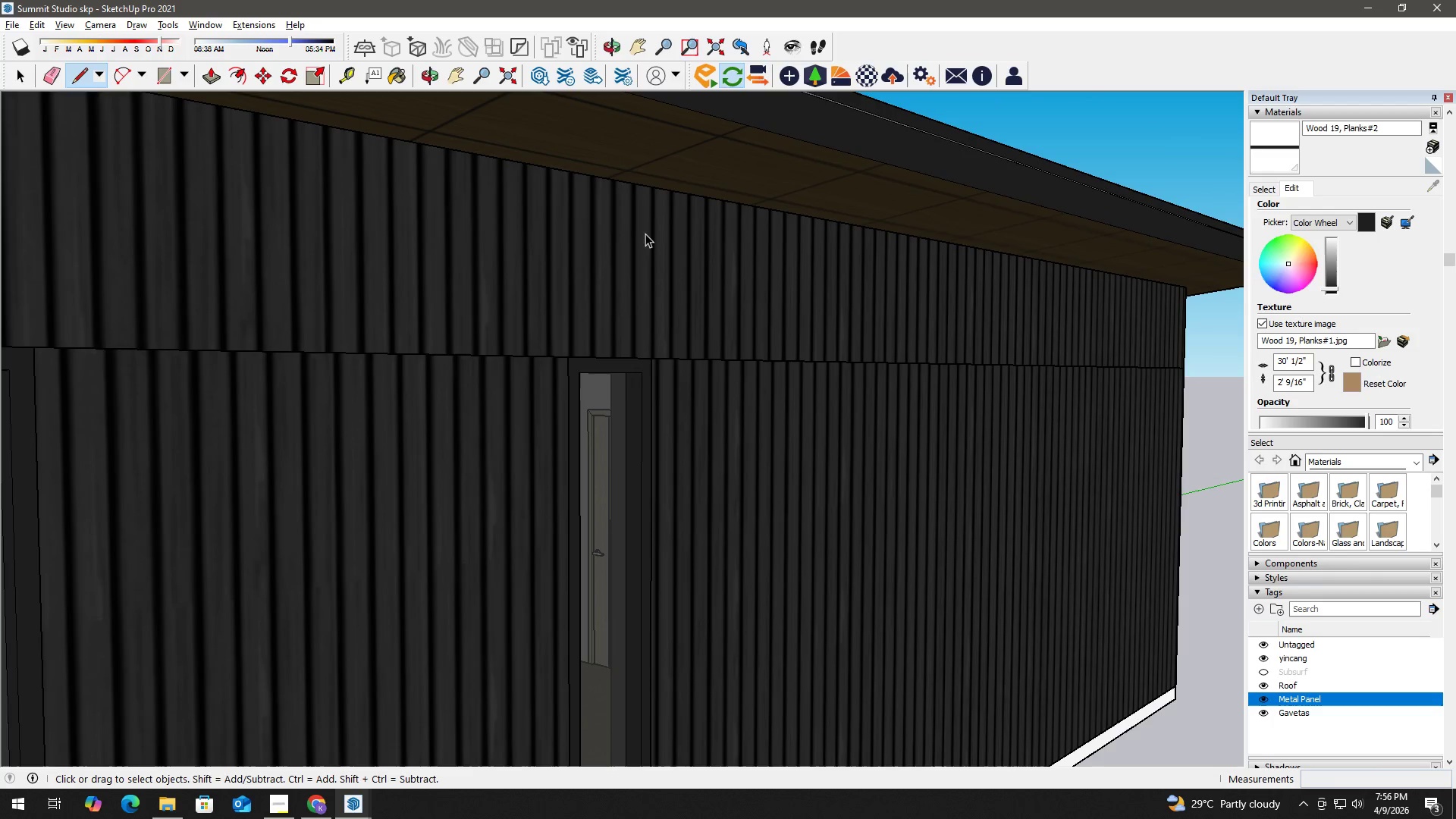 
double_click([645, 234])
 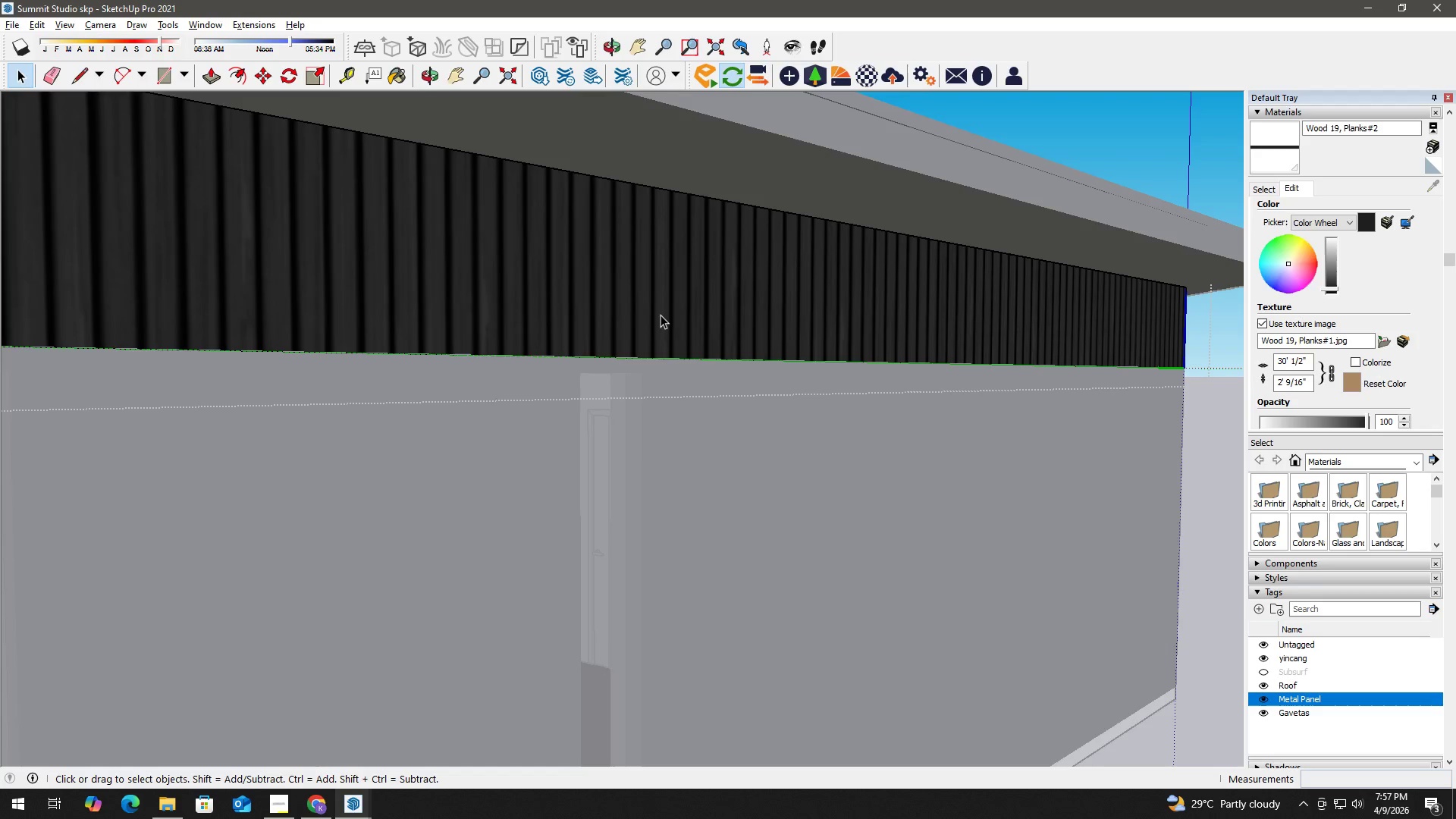 
key(L)
 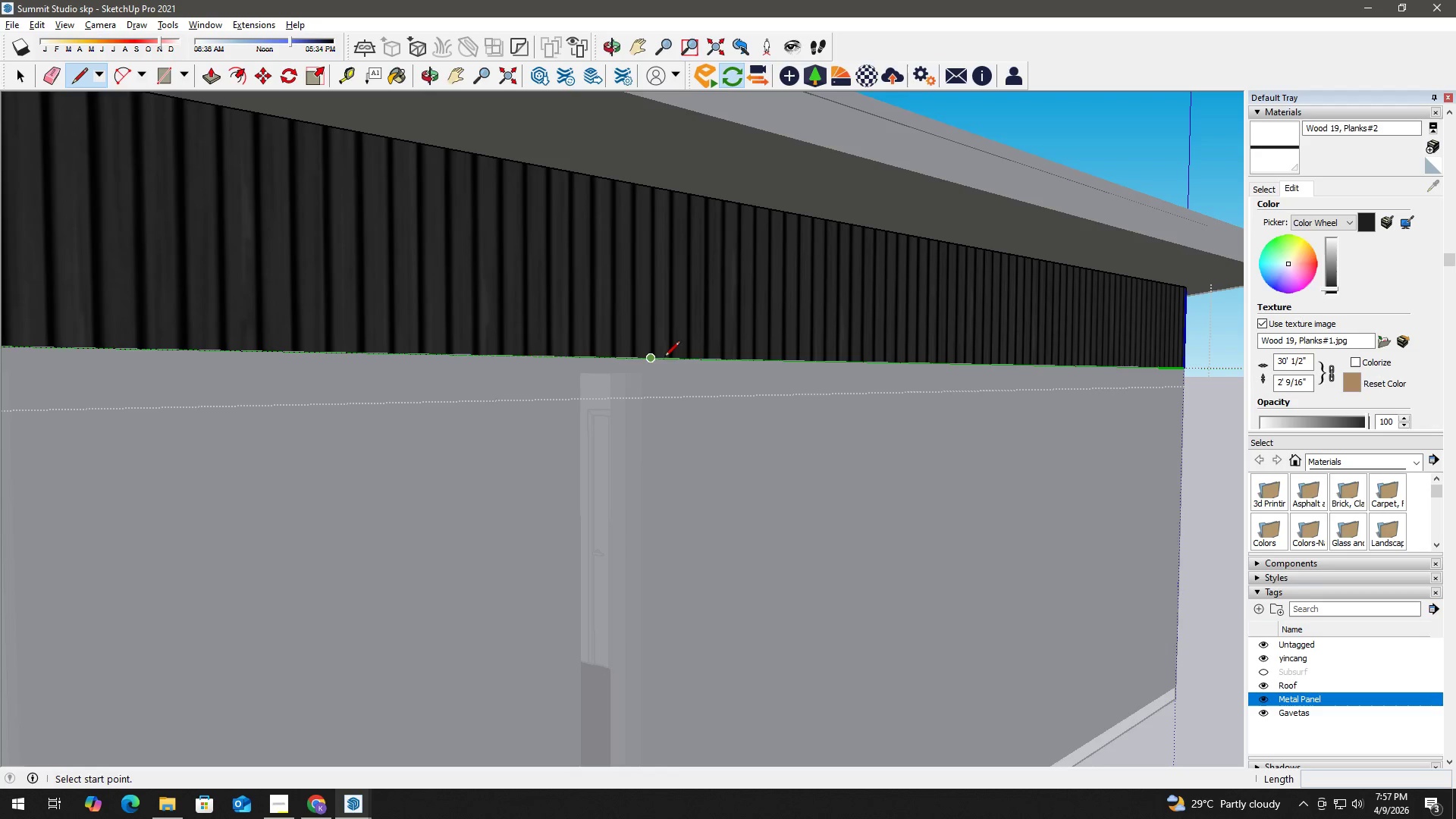 
scroll: coordinate [427, 391], scroll_direction: up, amount: 2.0
 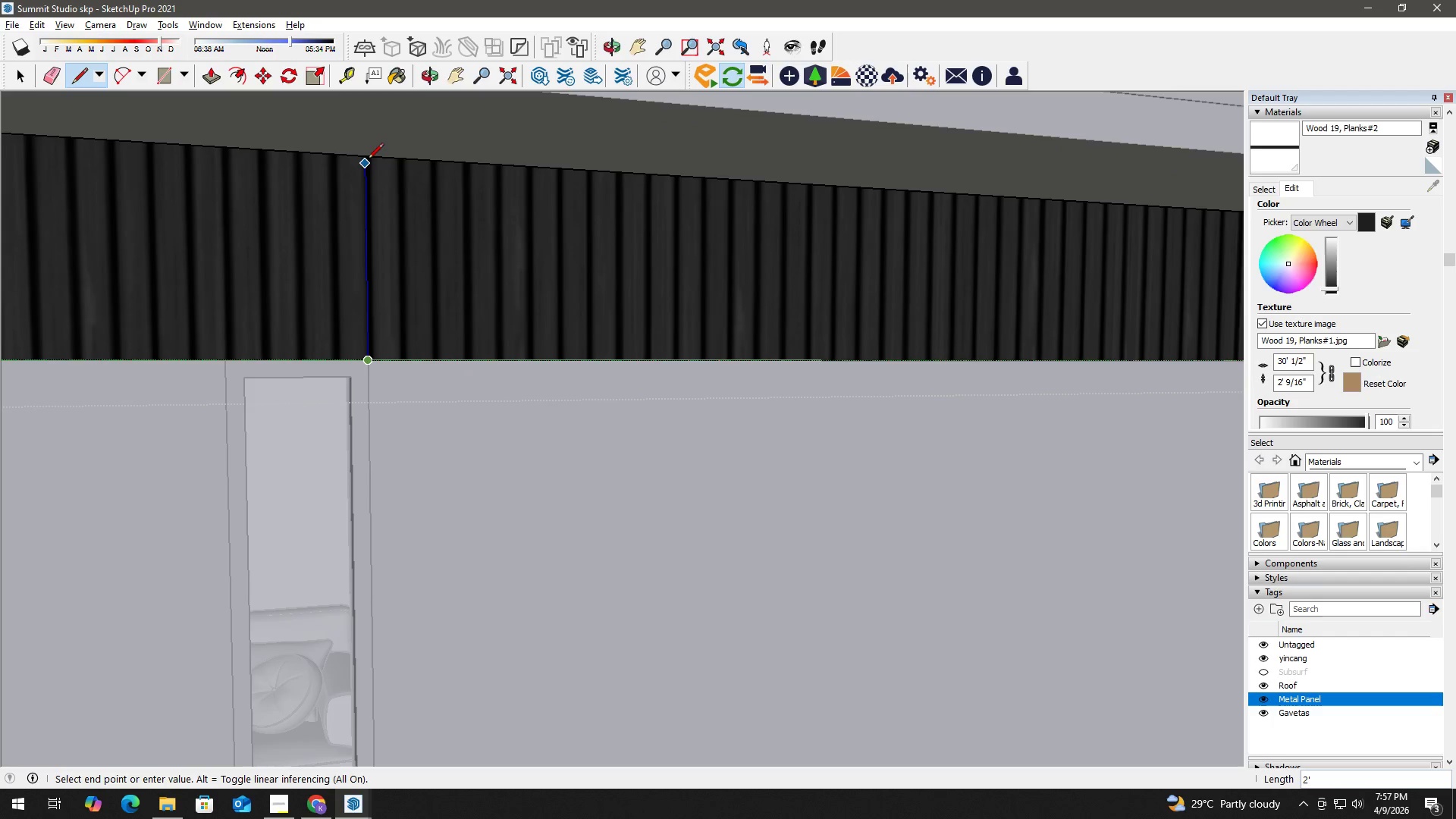 
left_click([367, 157])
 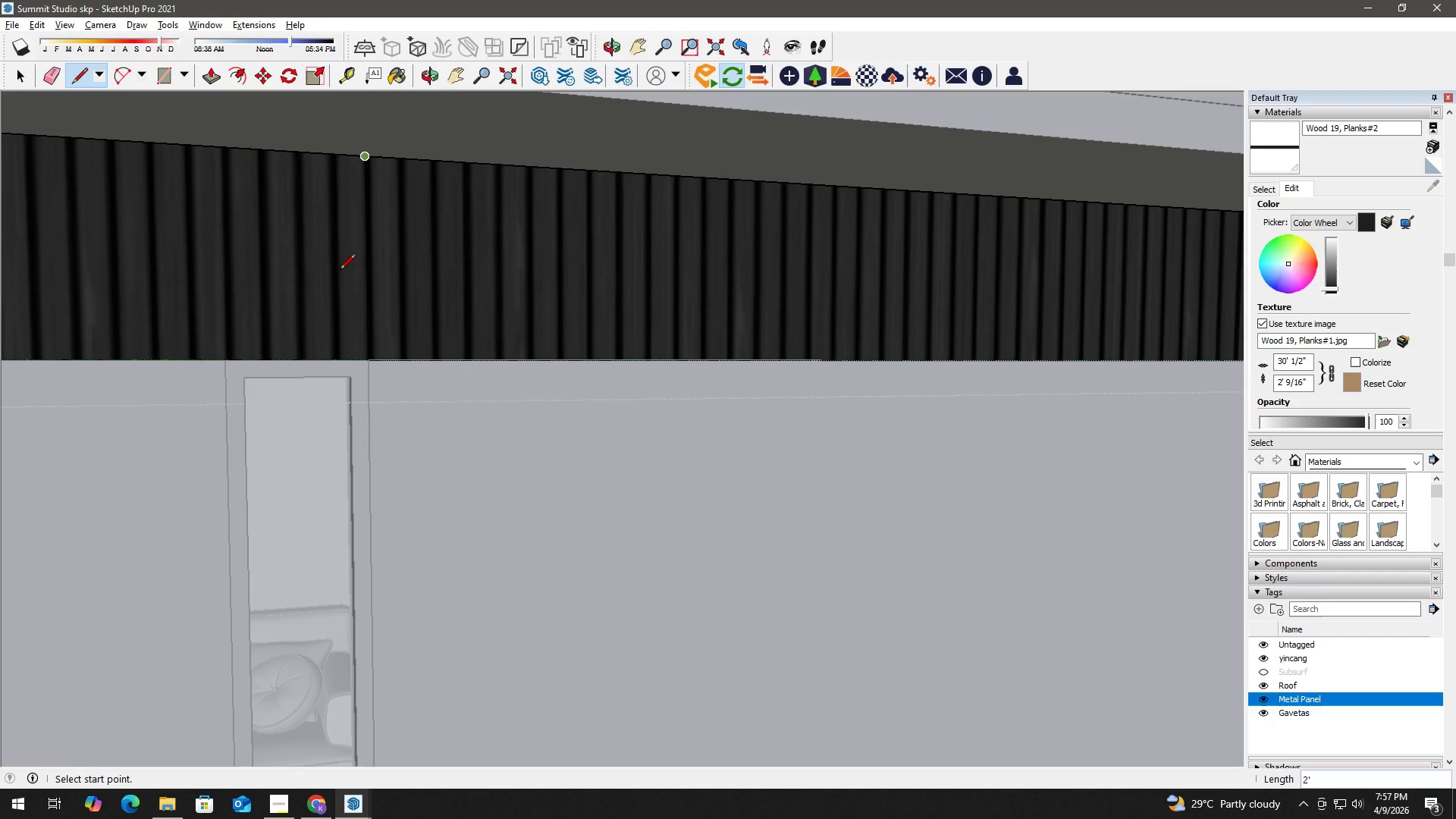 
key(Space)
 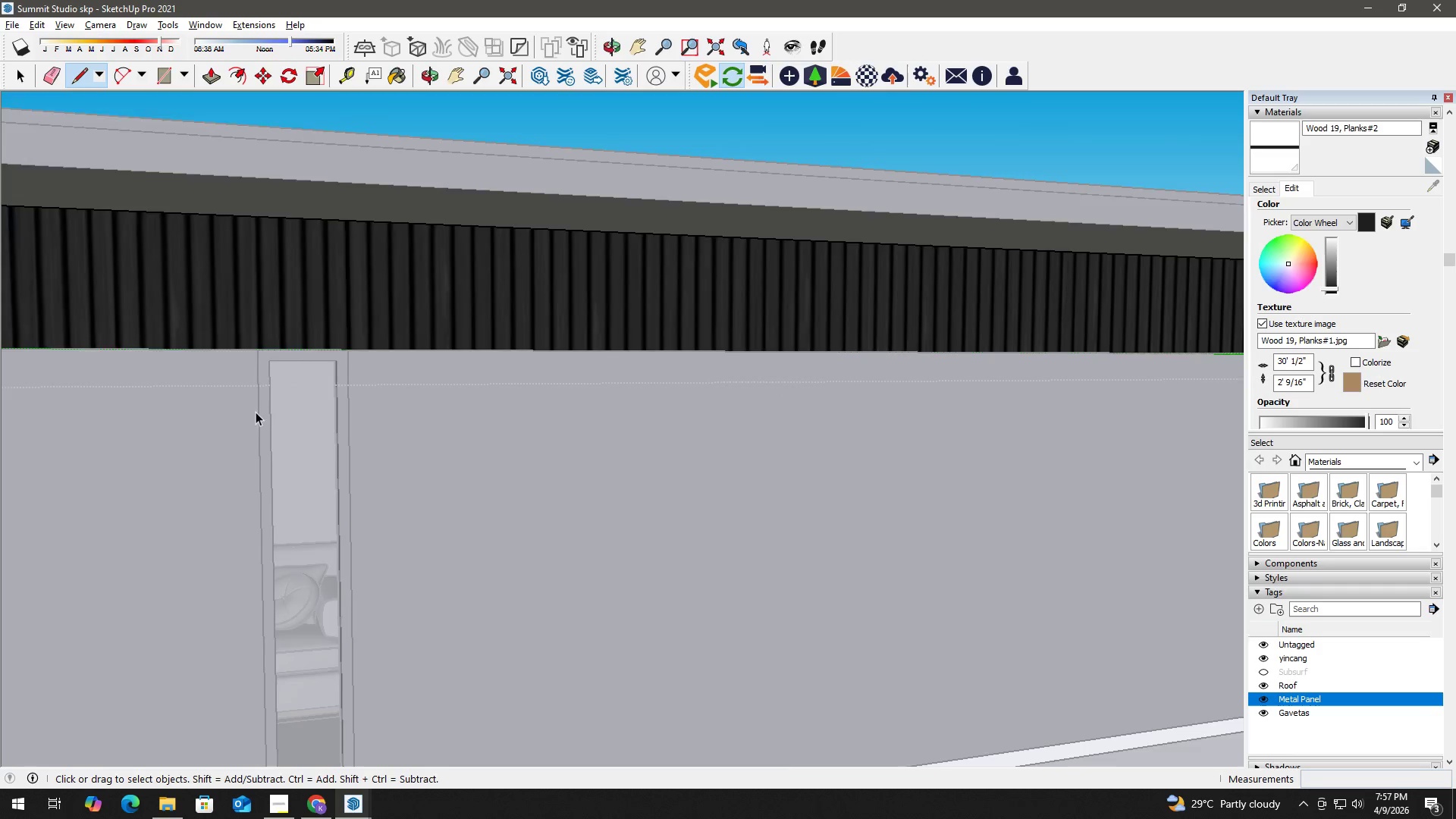 
key(H)
 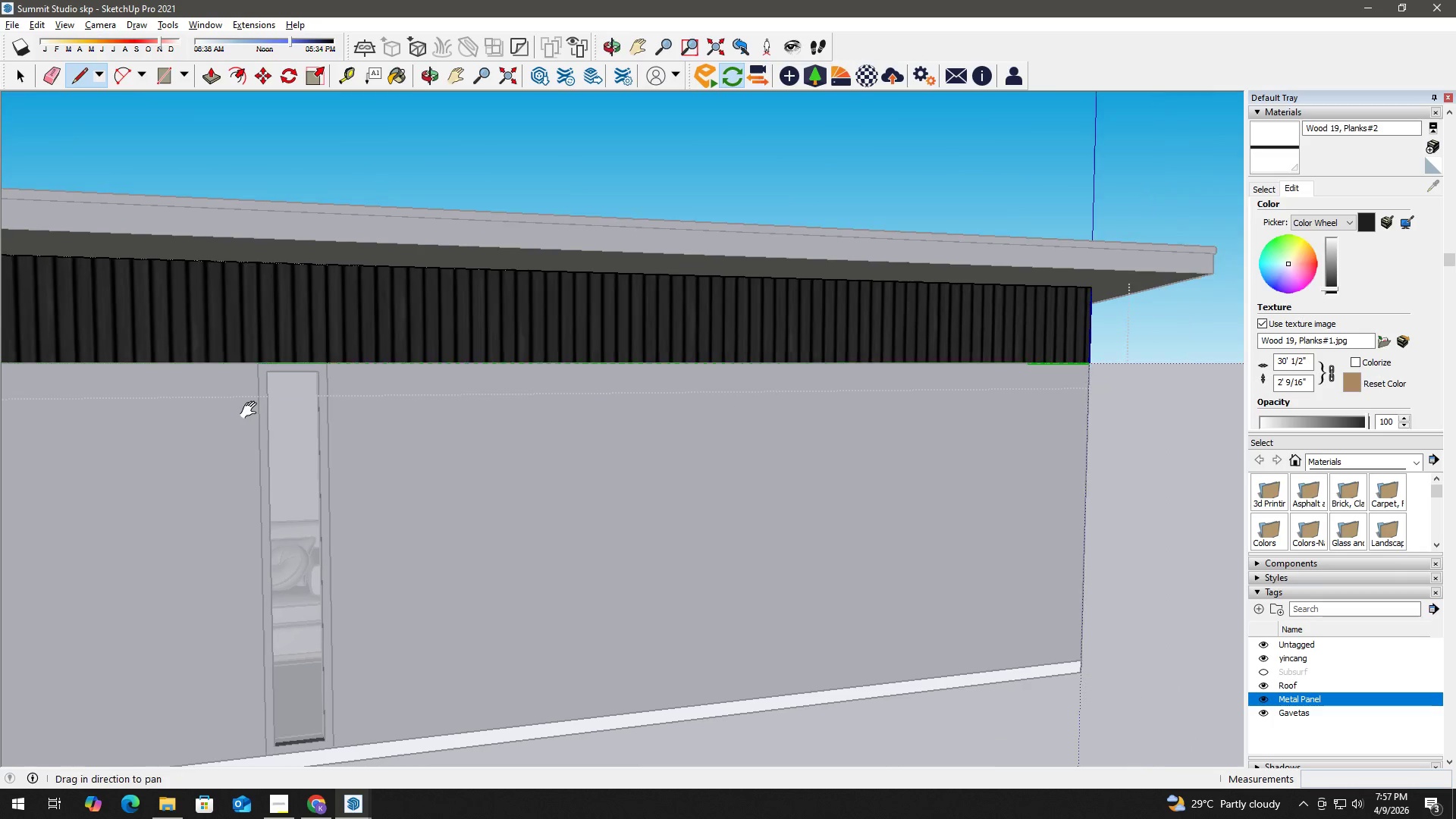 
left_click_drag(start_coordinate=[252, 410], to_coordinate=[493, 404])
 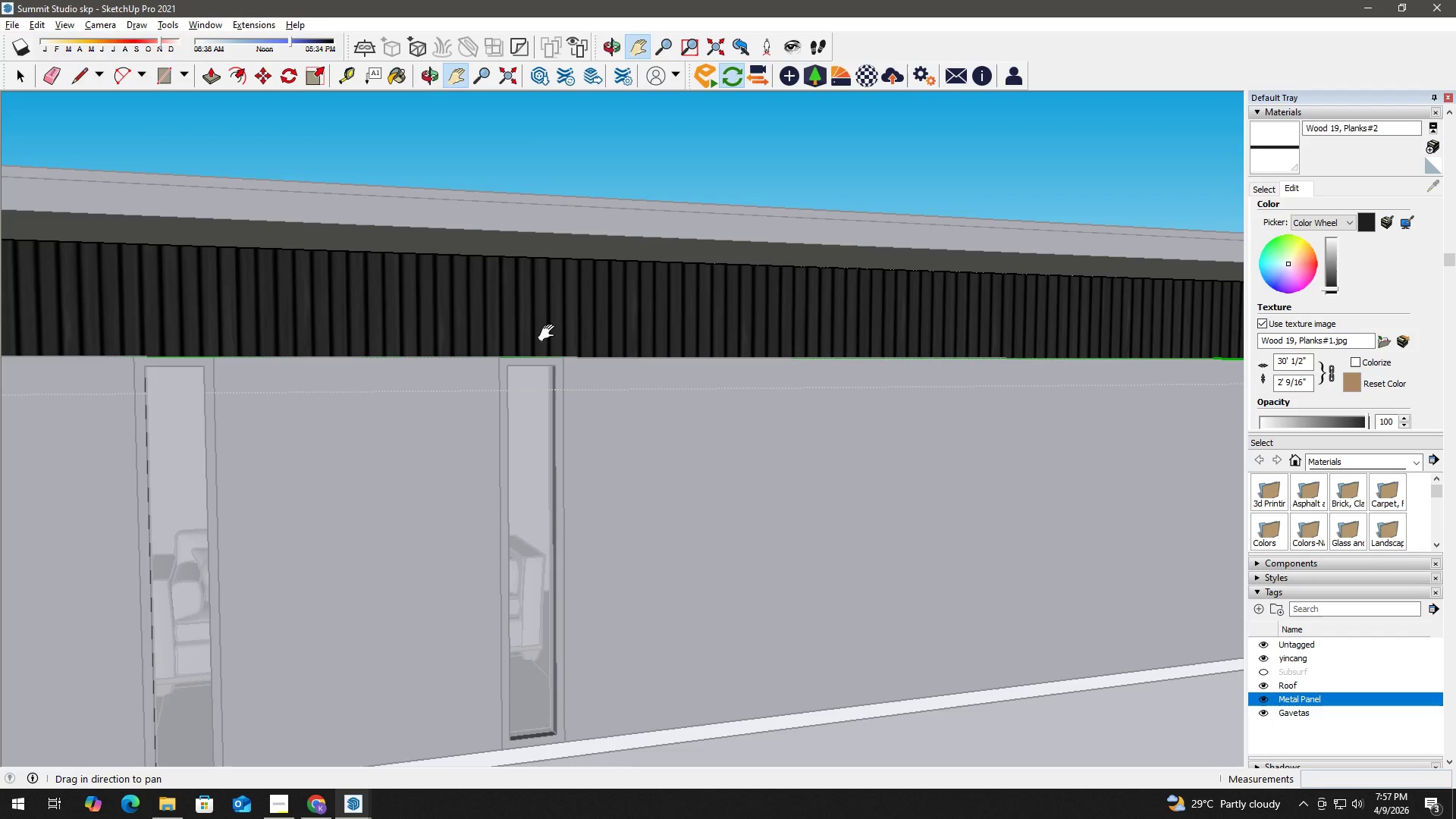 
scroll: coordinate [251, 419], scroll_direction: down, amount: 15.0
 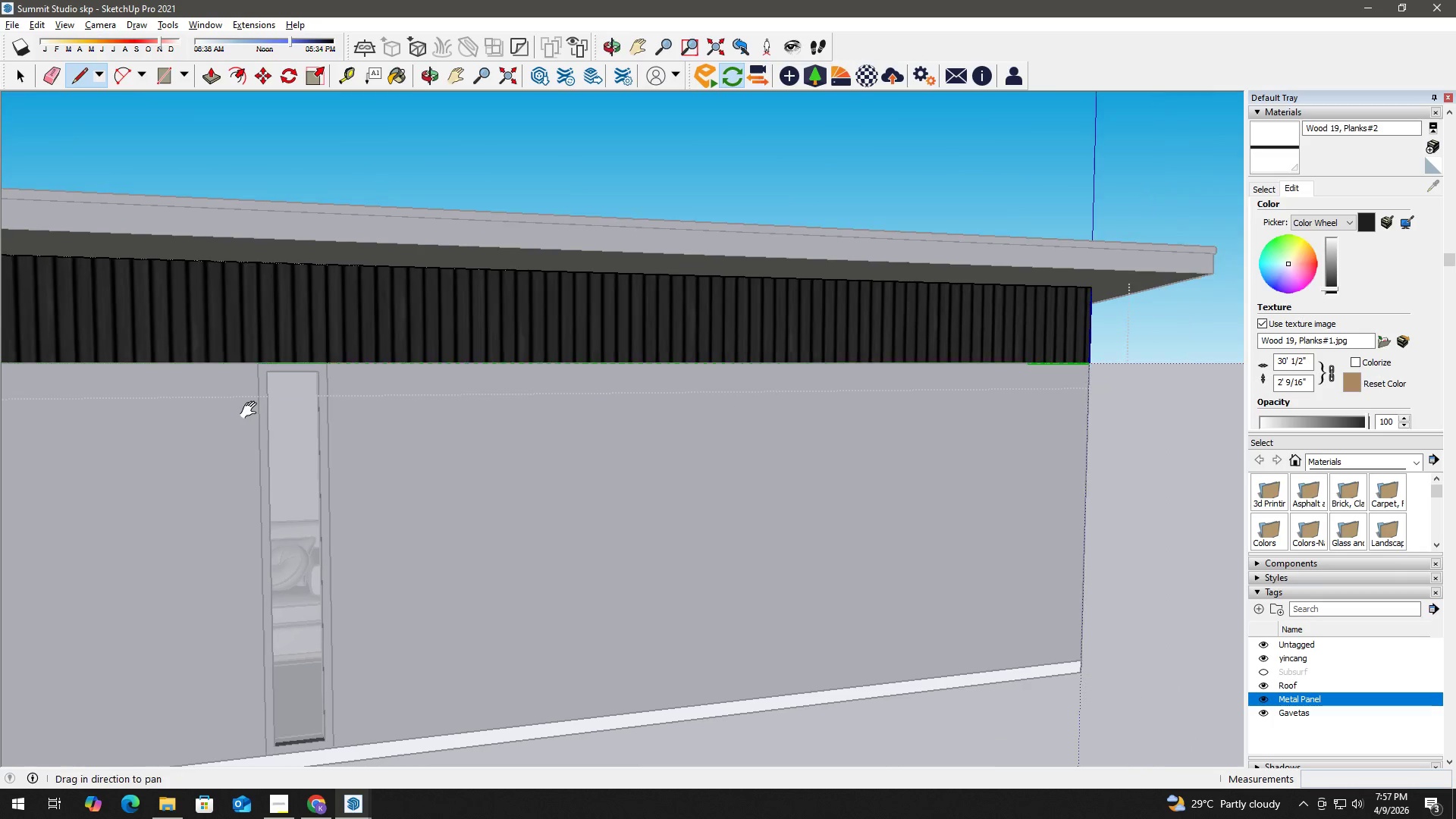 
key(Space)
 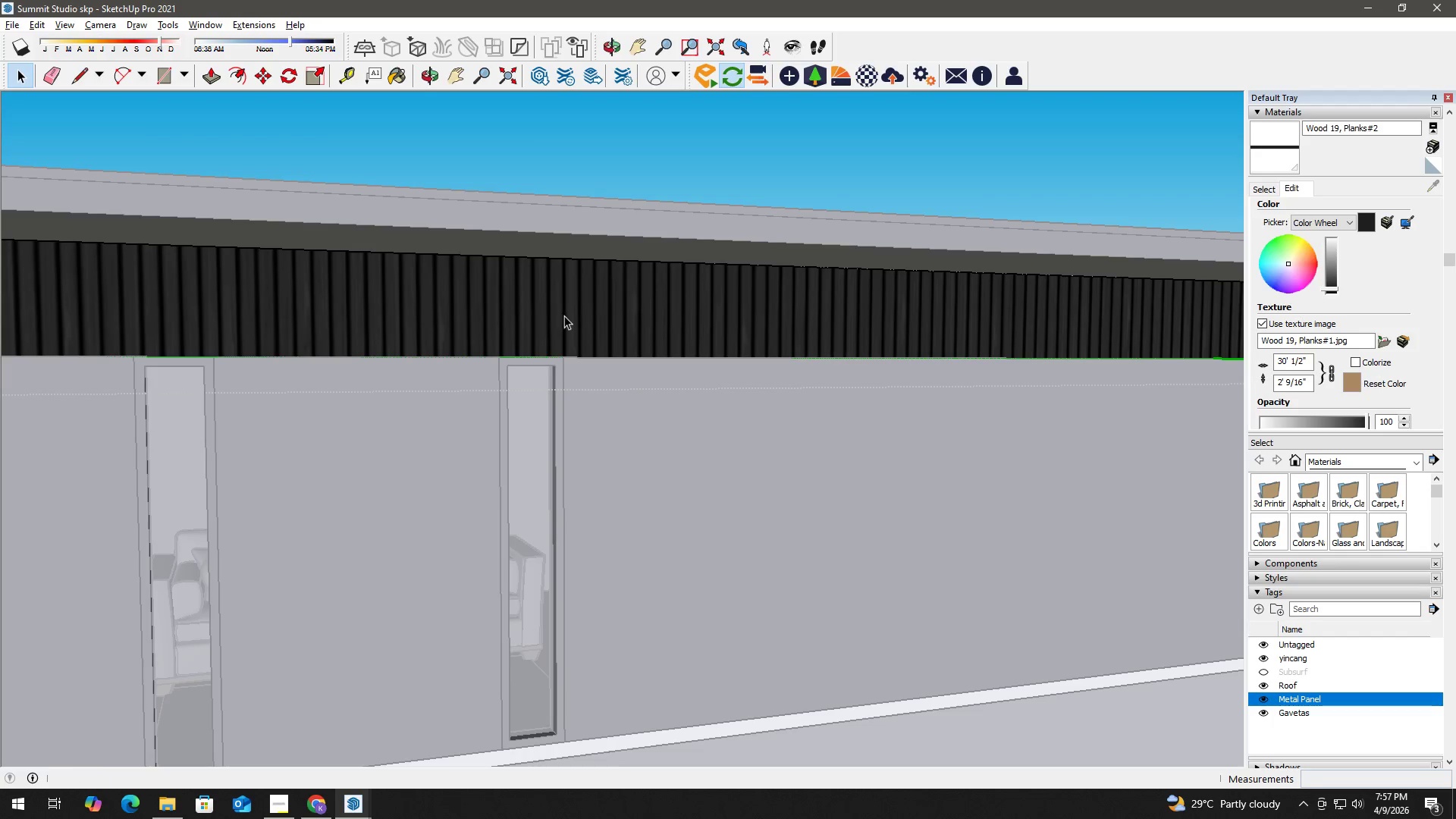 
left_click([564, 315])
 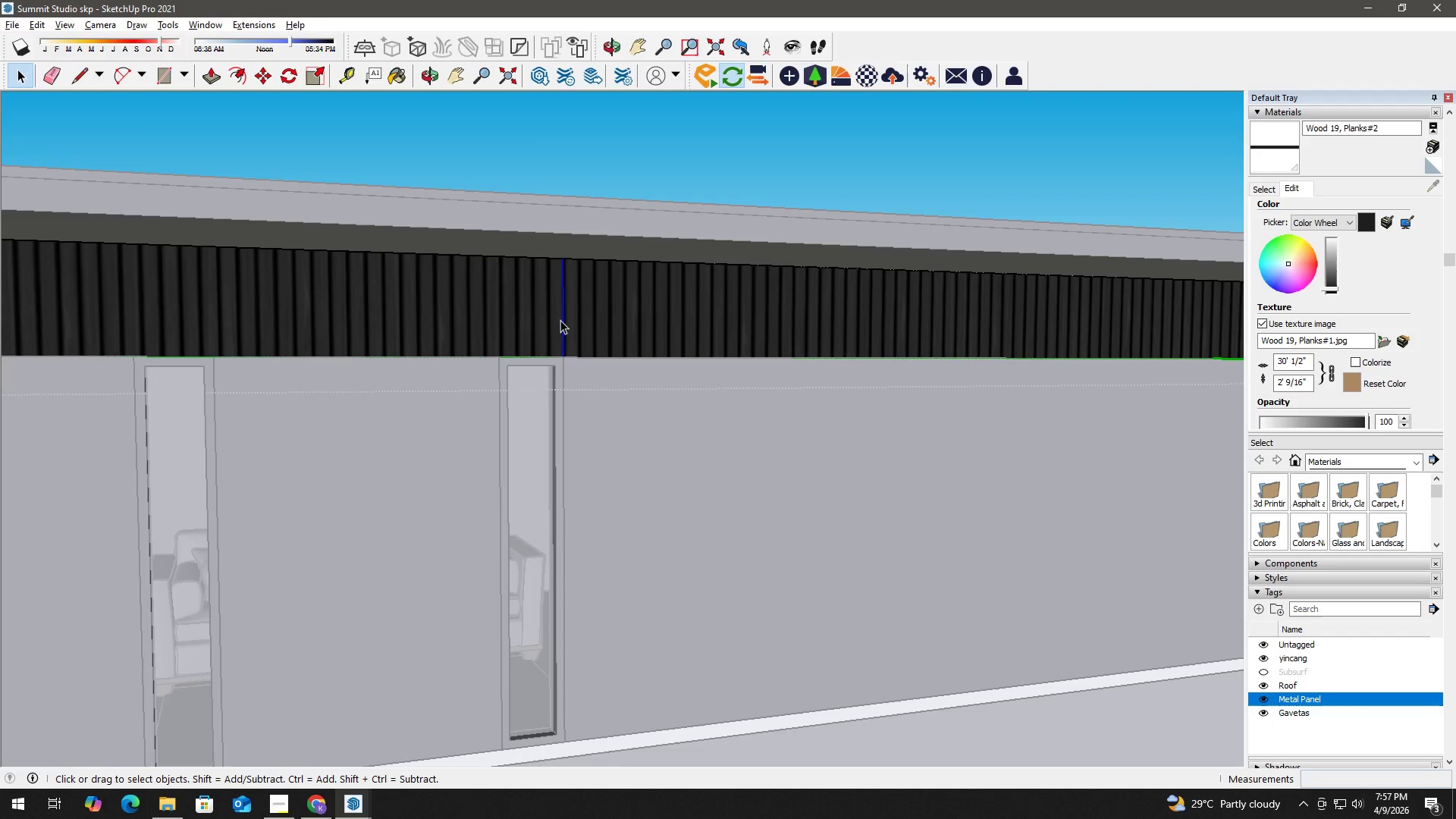 
scroll: coordinate [559, 331], scroll_direction: up, amount: 3.0
 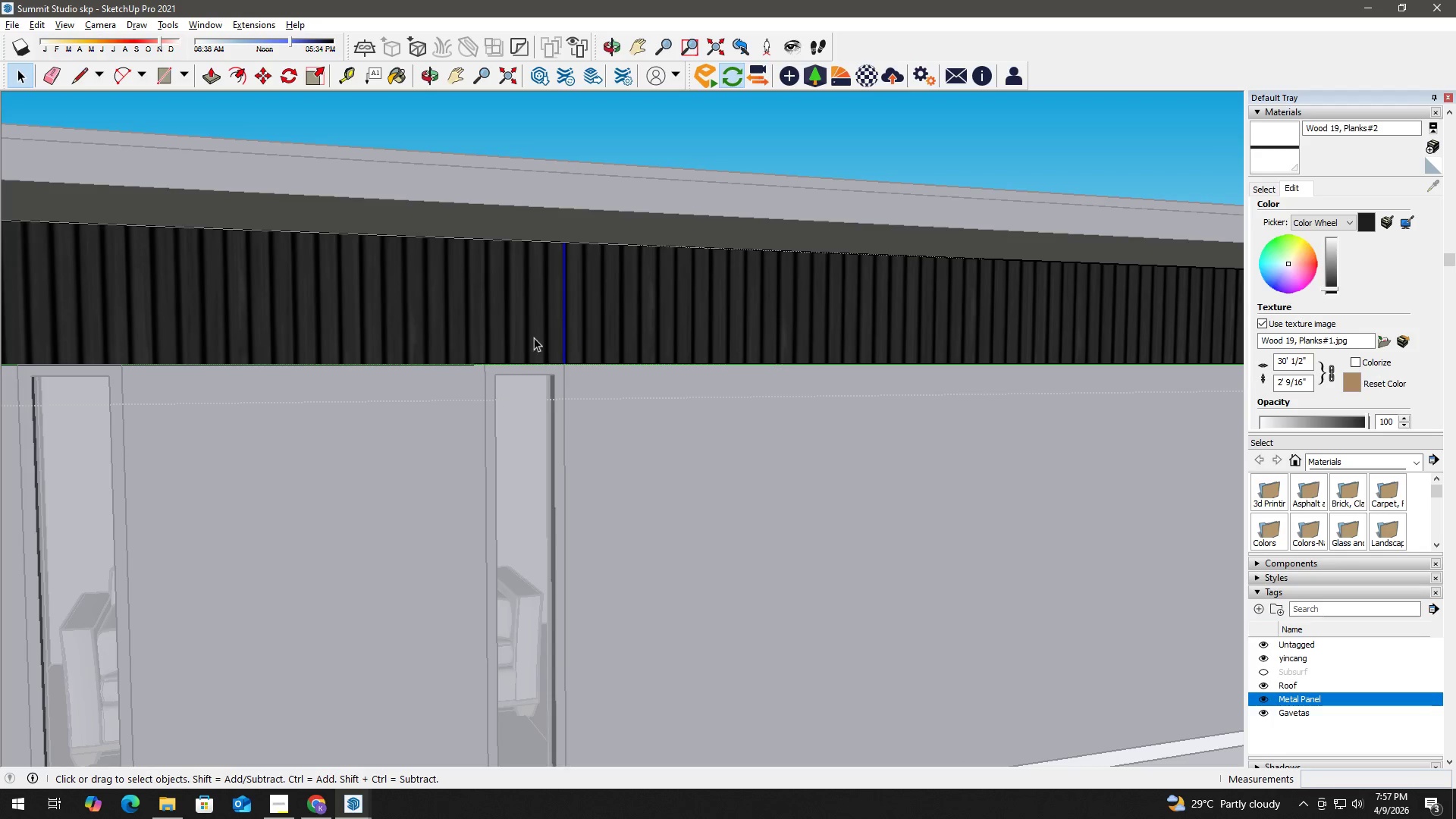 
left_click([527, 335])
 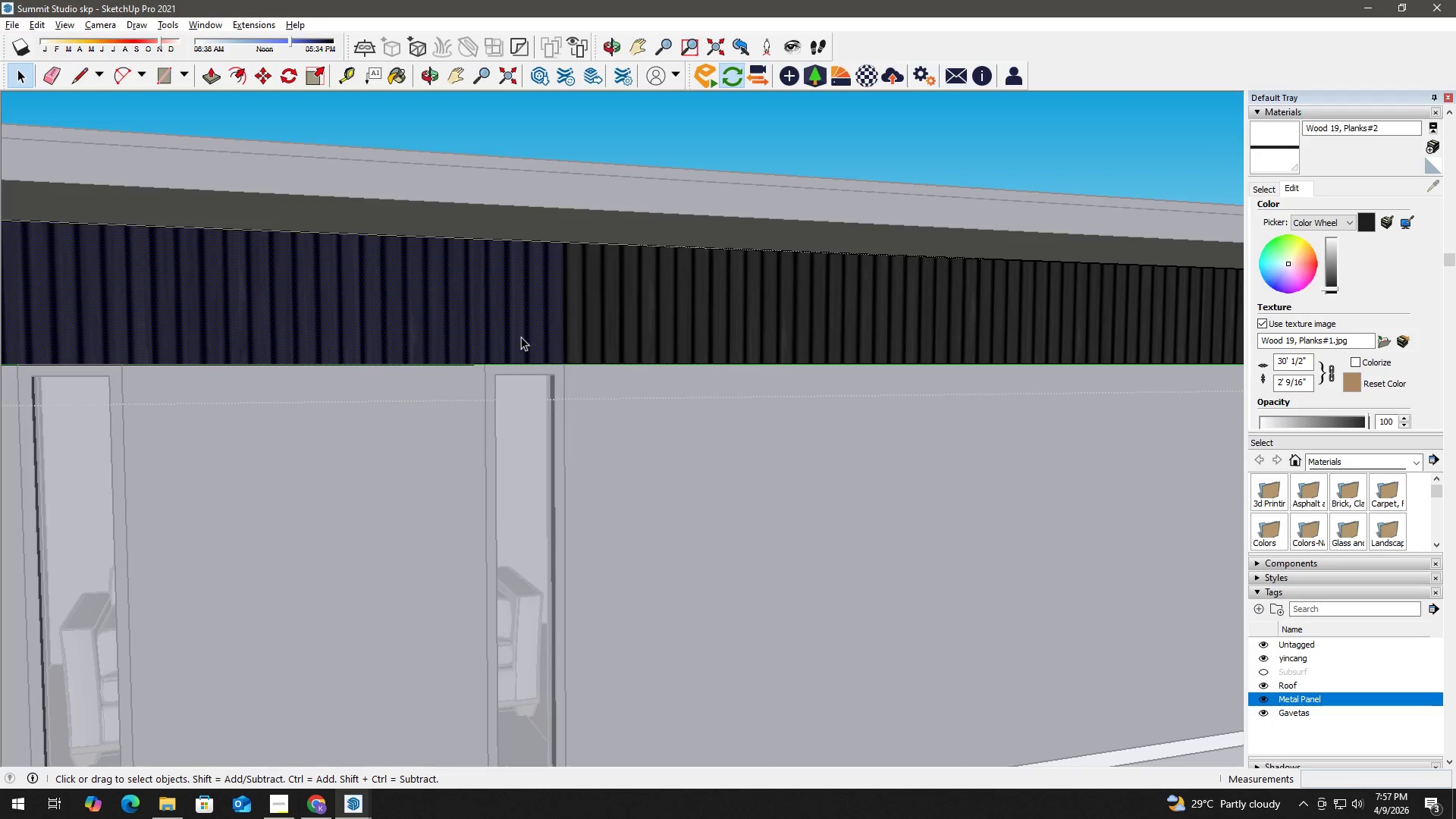 
key(H)
 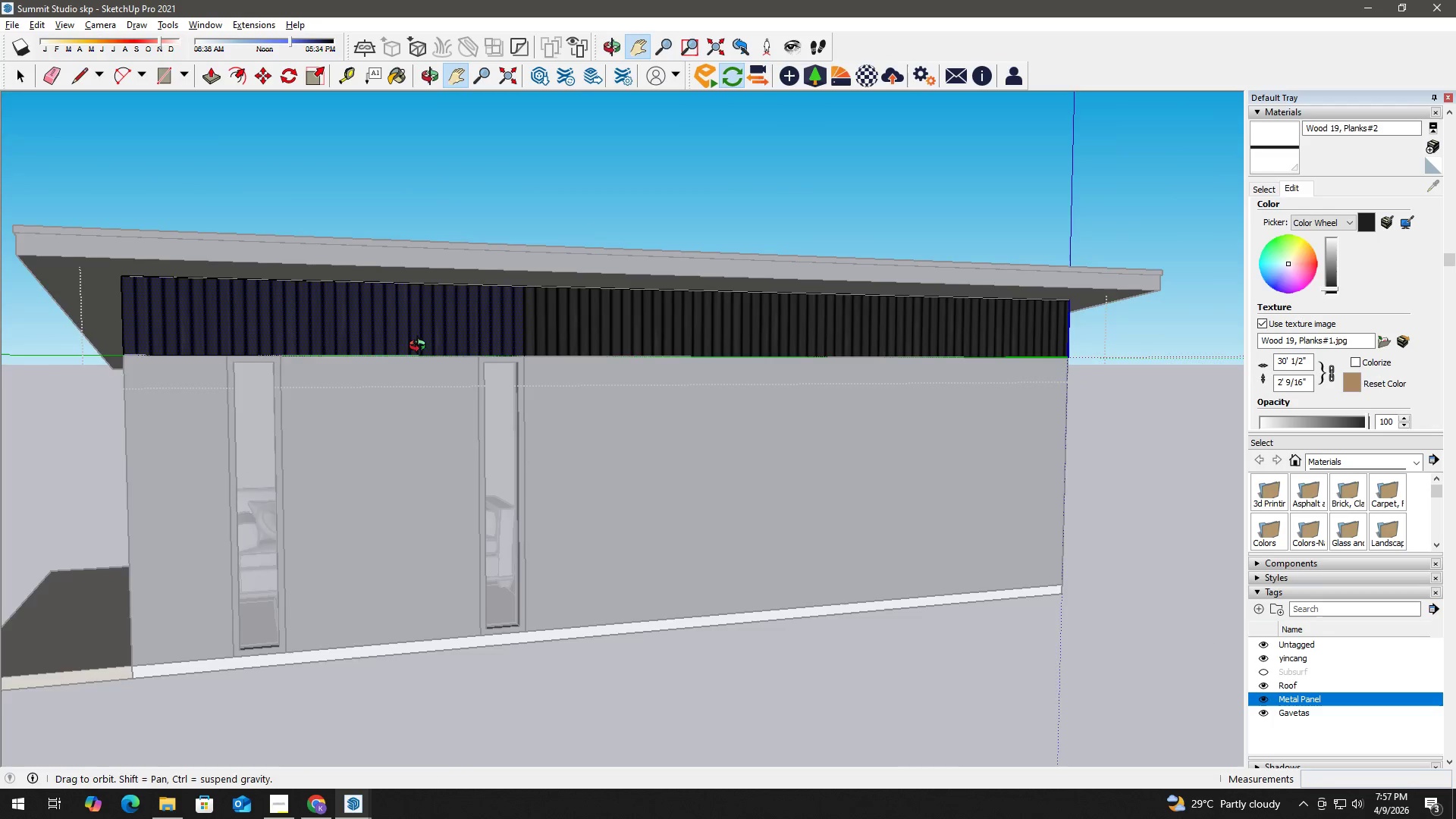 
scroll: coordinate [419, 353], scroll_direction: down, amount: 11.0
 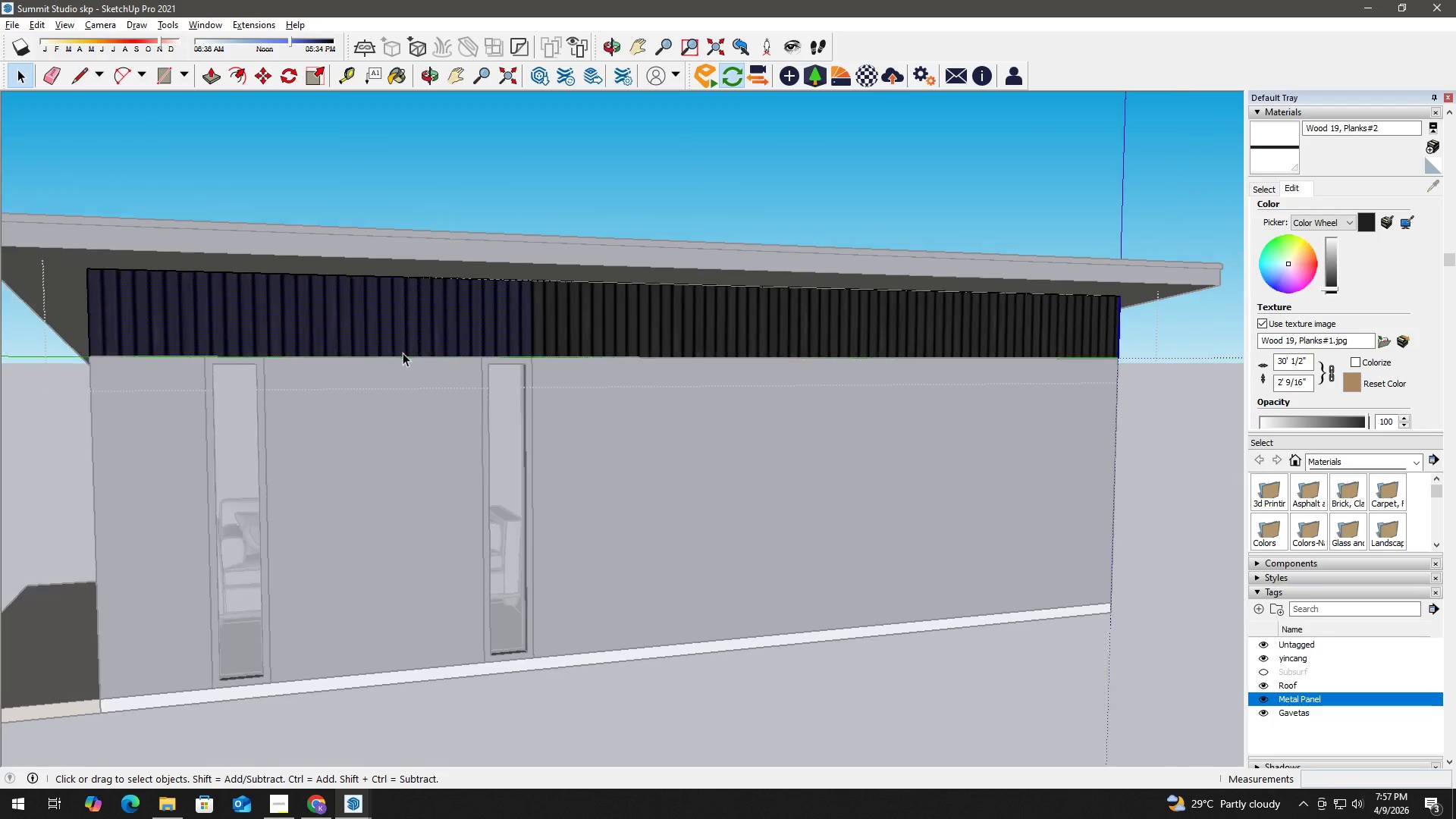 
key(B)
 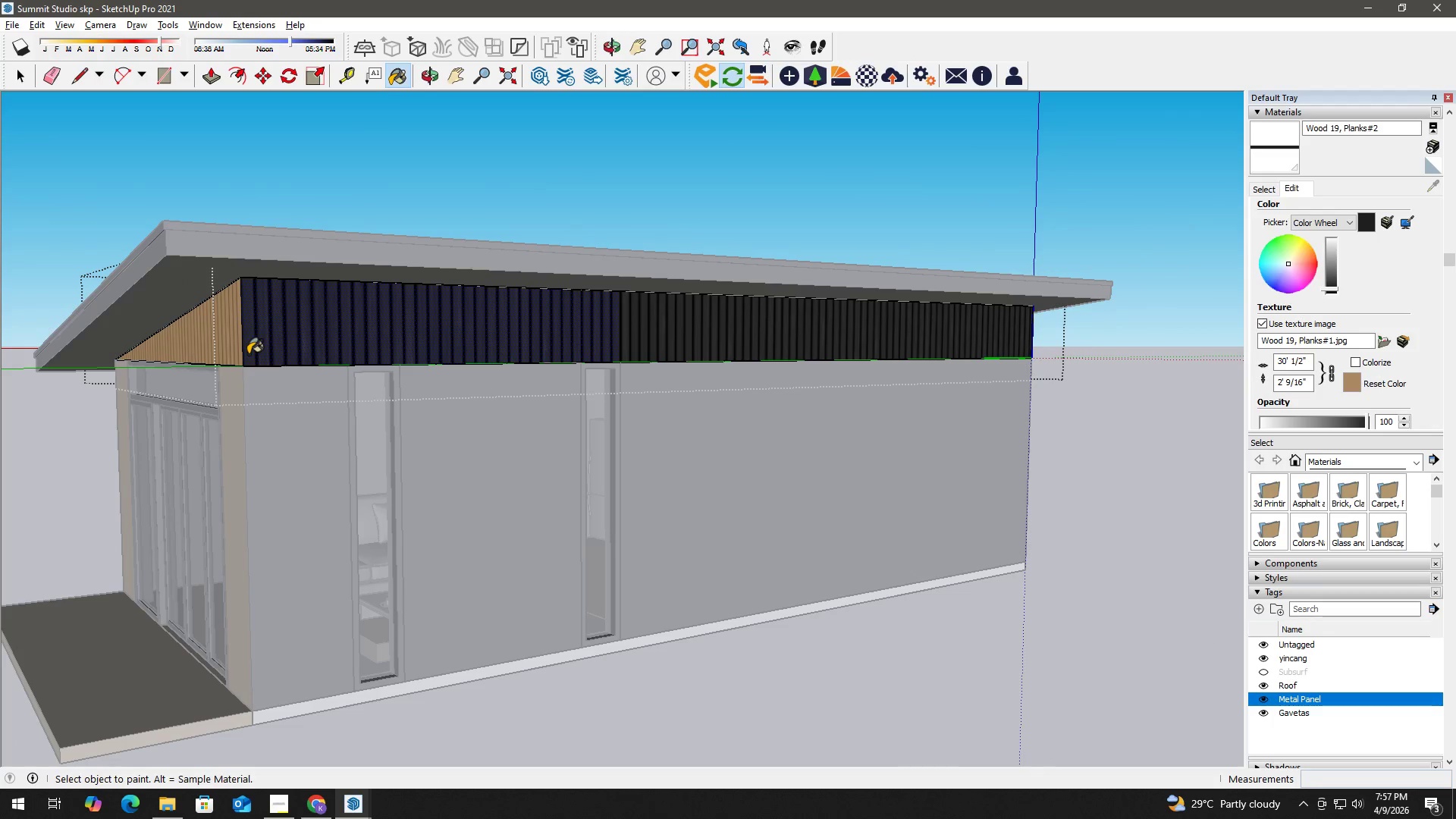 
hold_key(key=AltLeft, duration=0.36)
left_click([212, 337])
 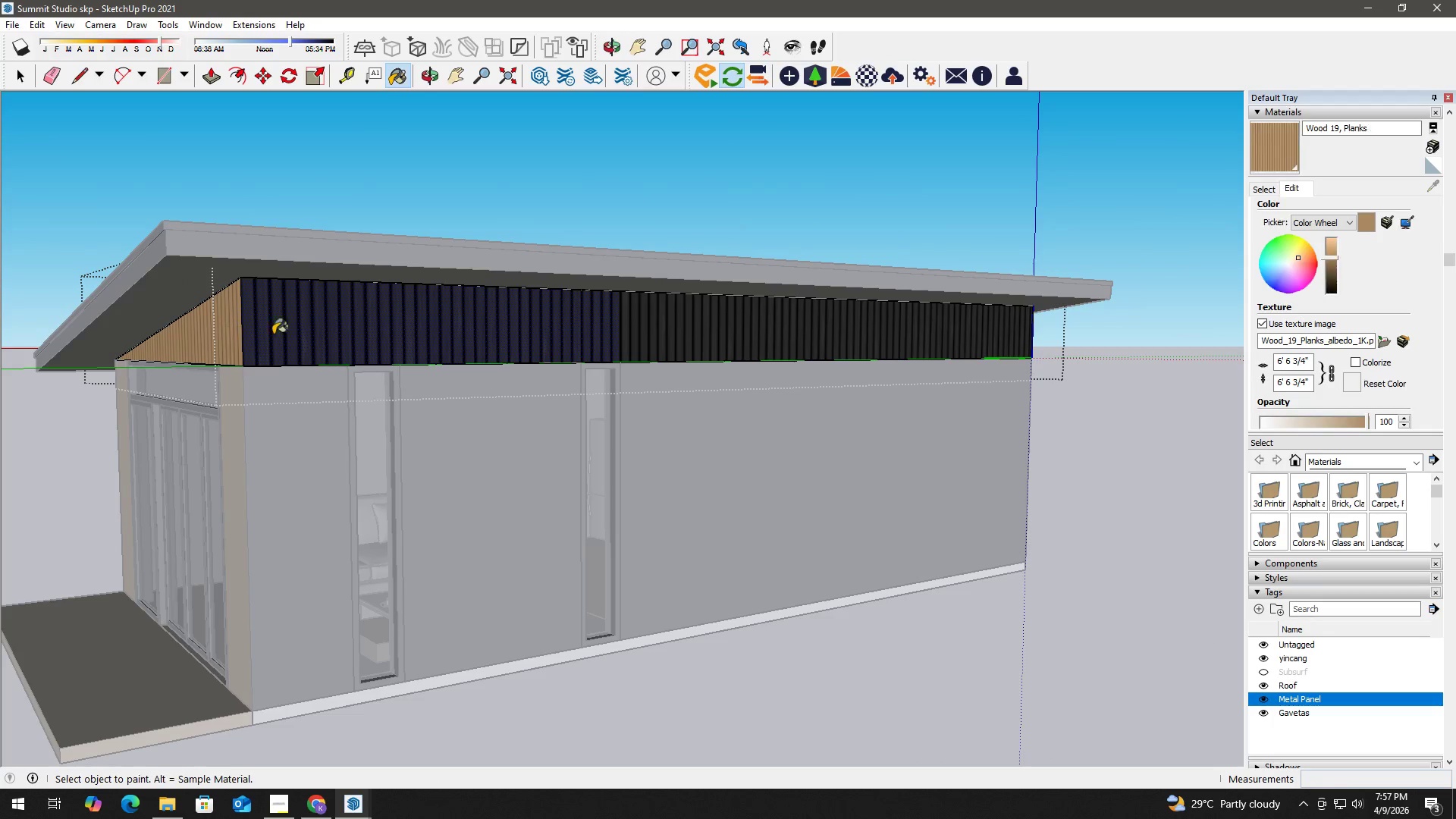 
double_click([337, 321])
 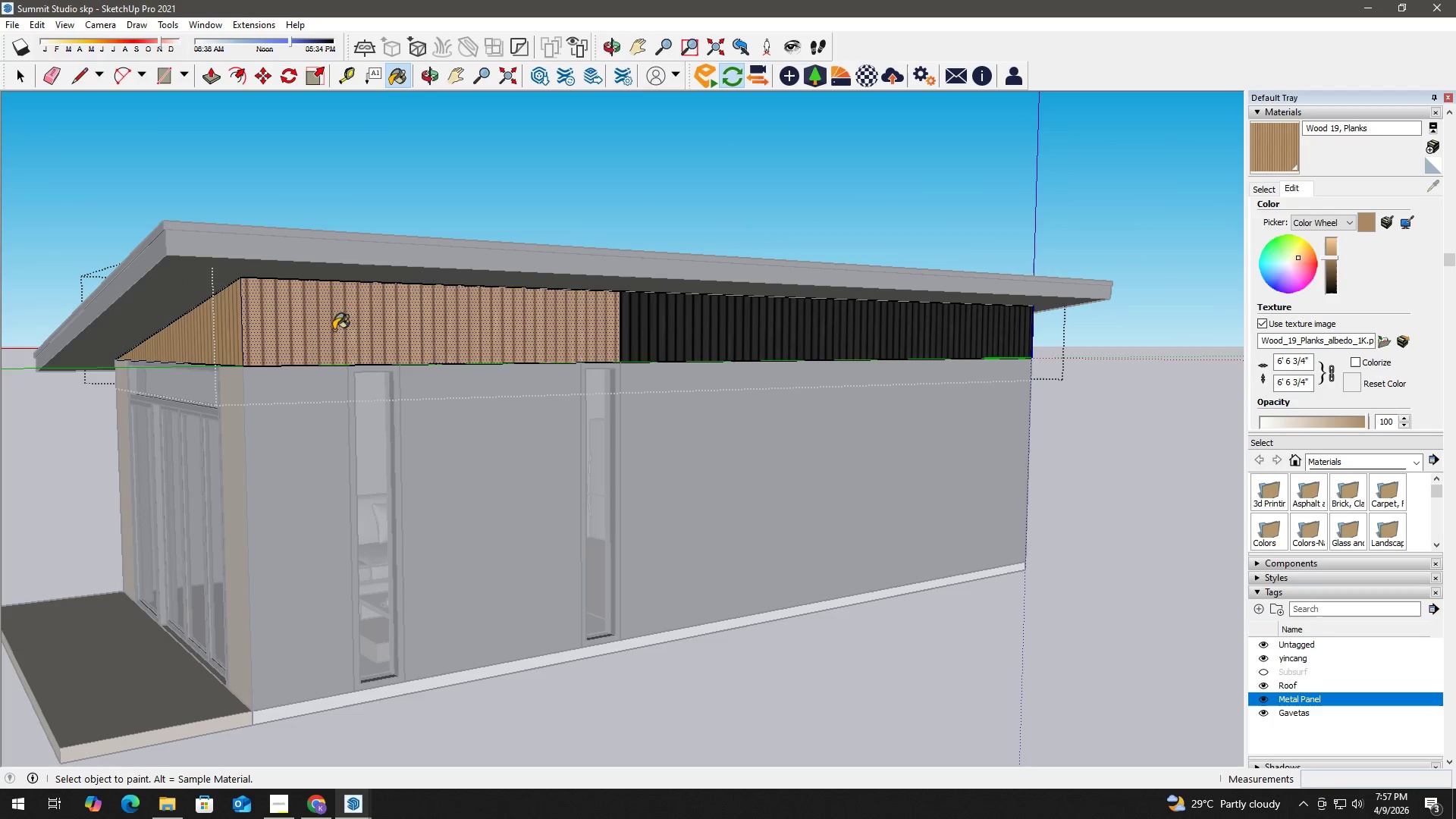 
key(Space)
 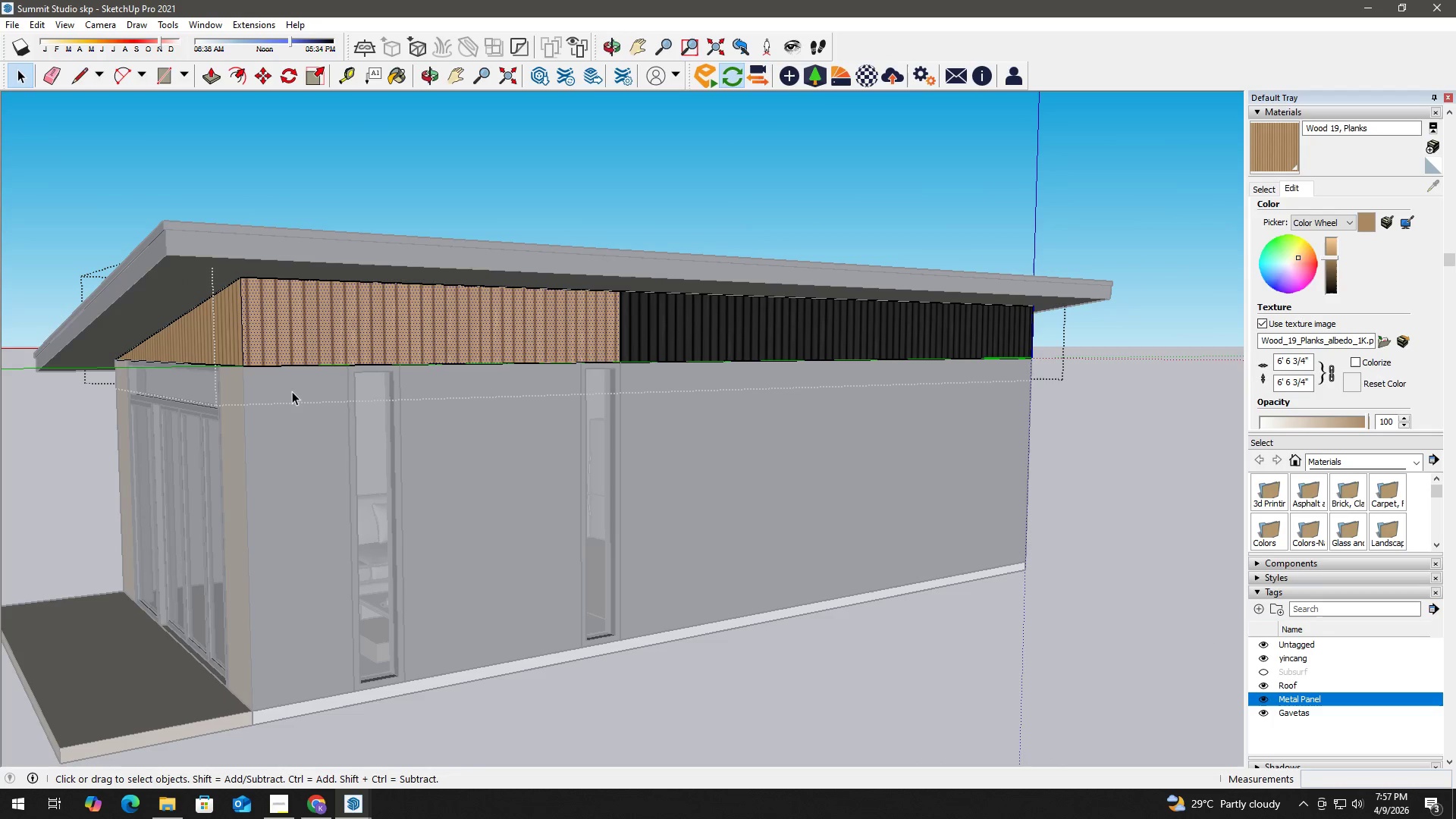 
key(Escape)
 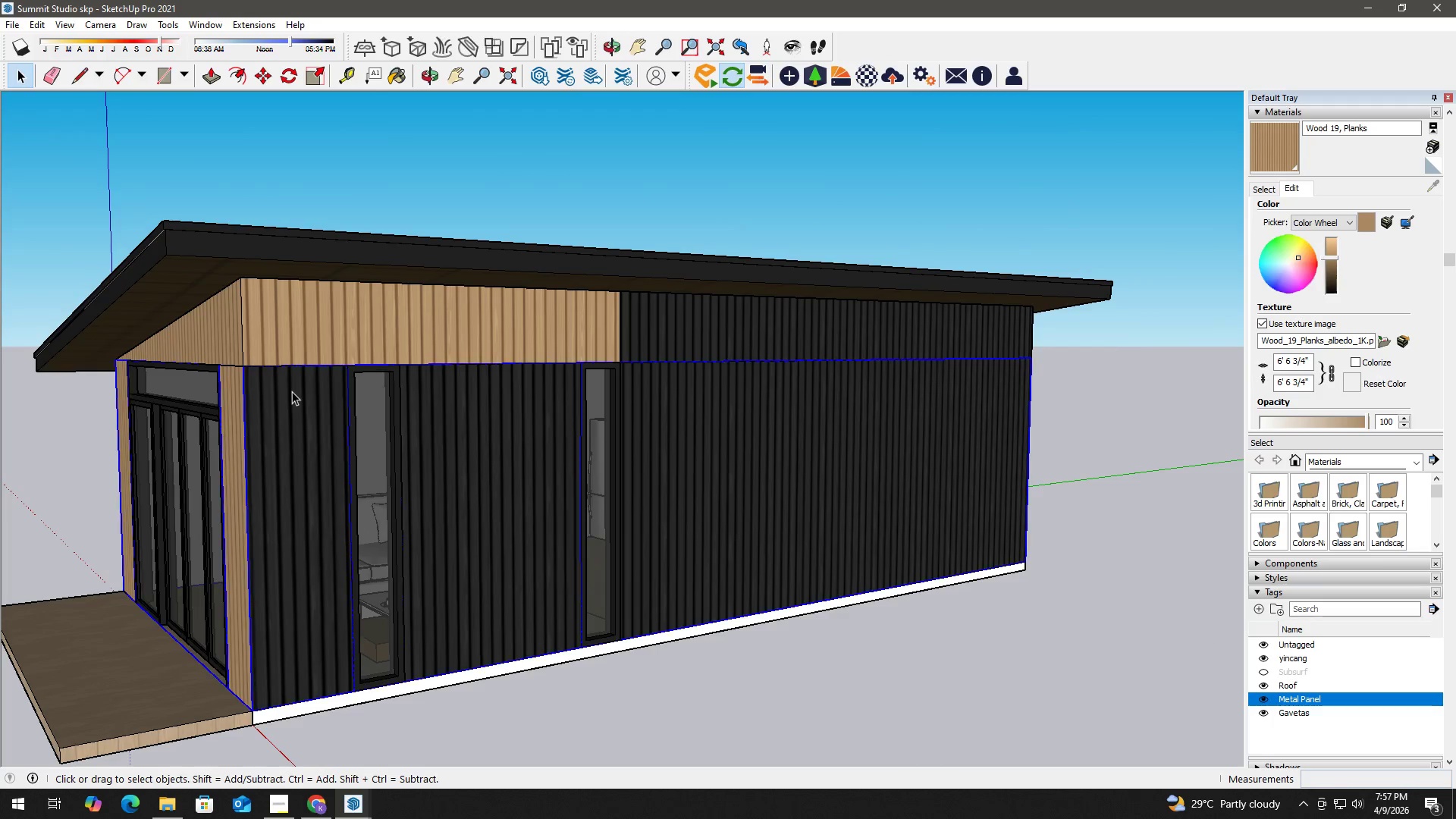 
double_click([292, 391])
 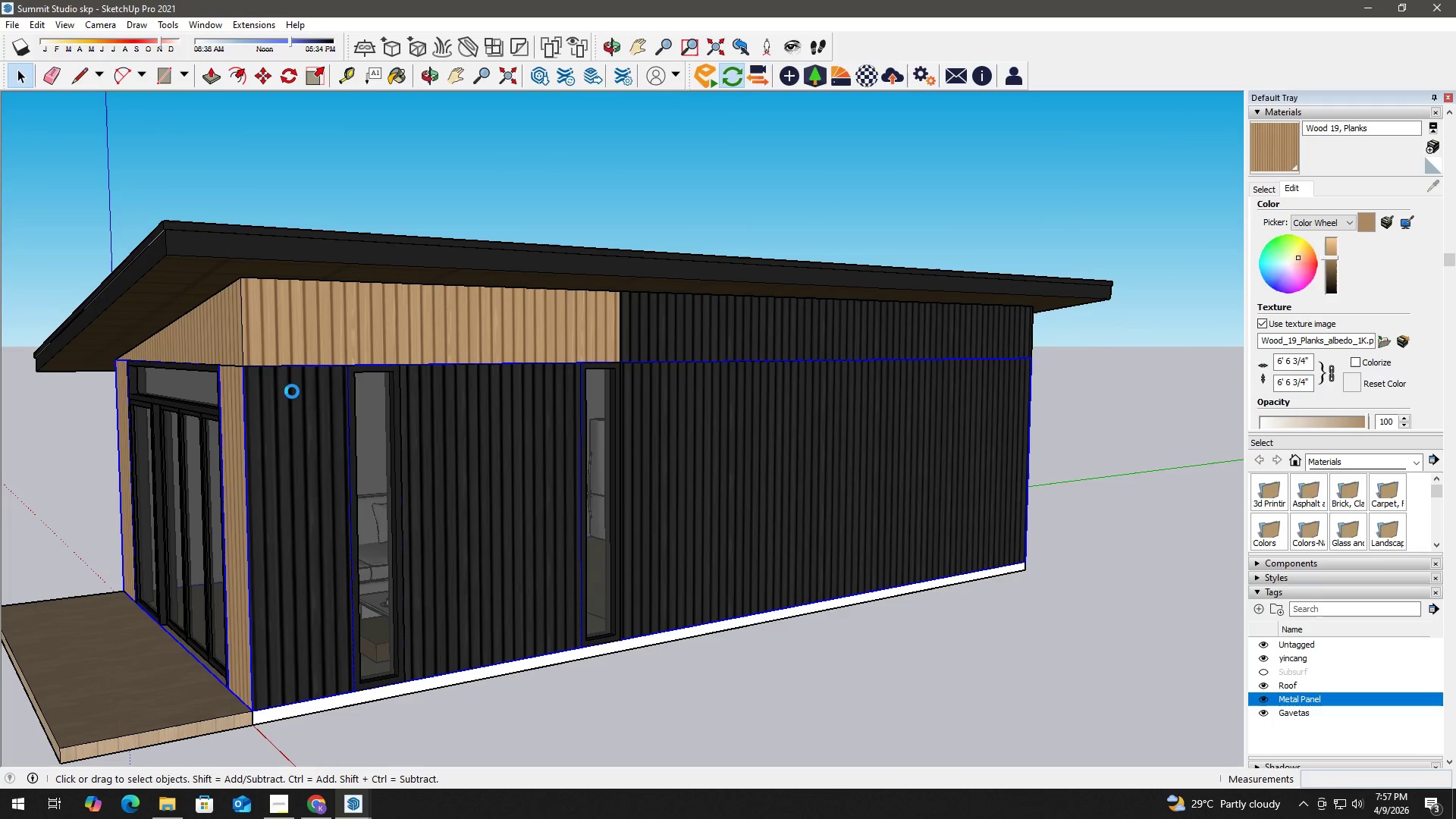 
triple_click([292, 391])
 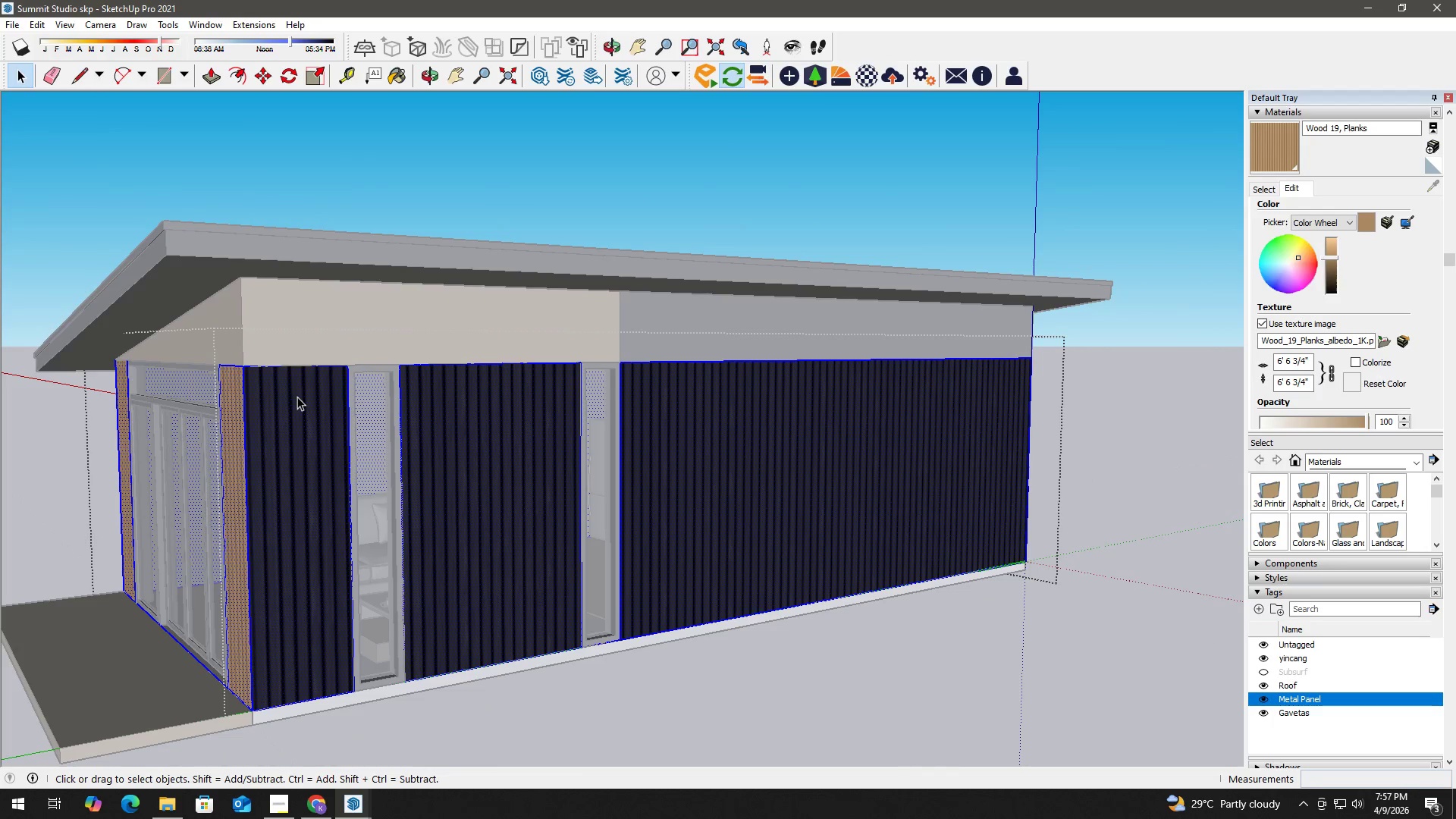 
left_click([298, 397])
 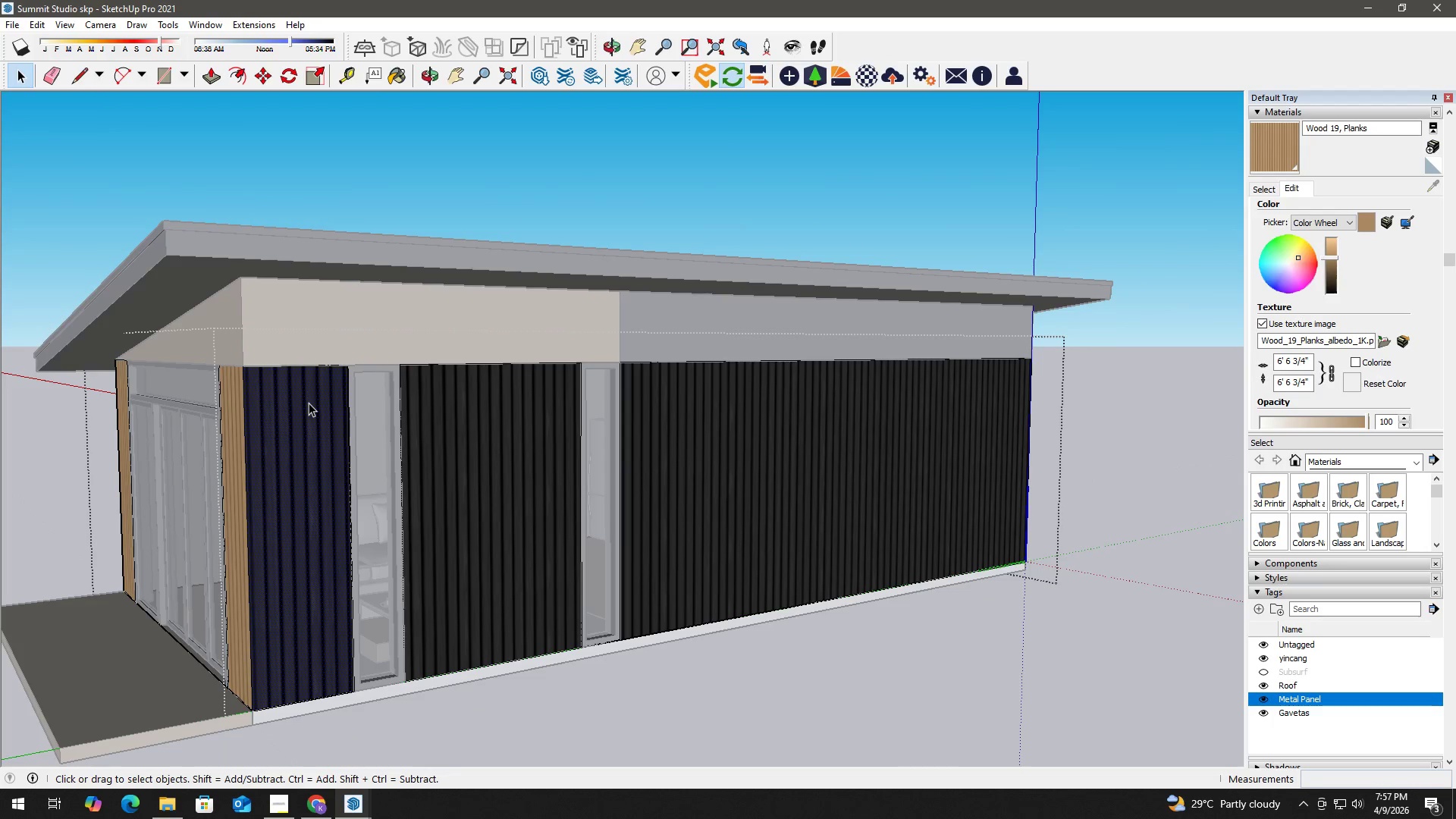 
key(B)
 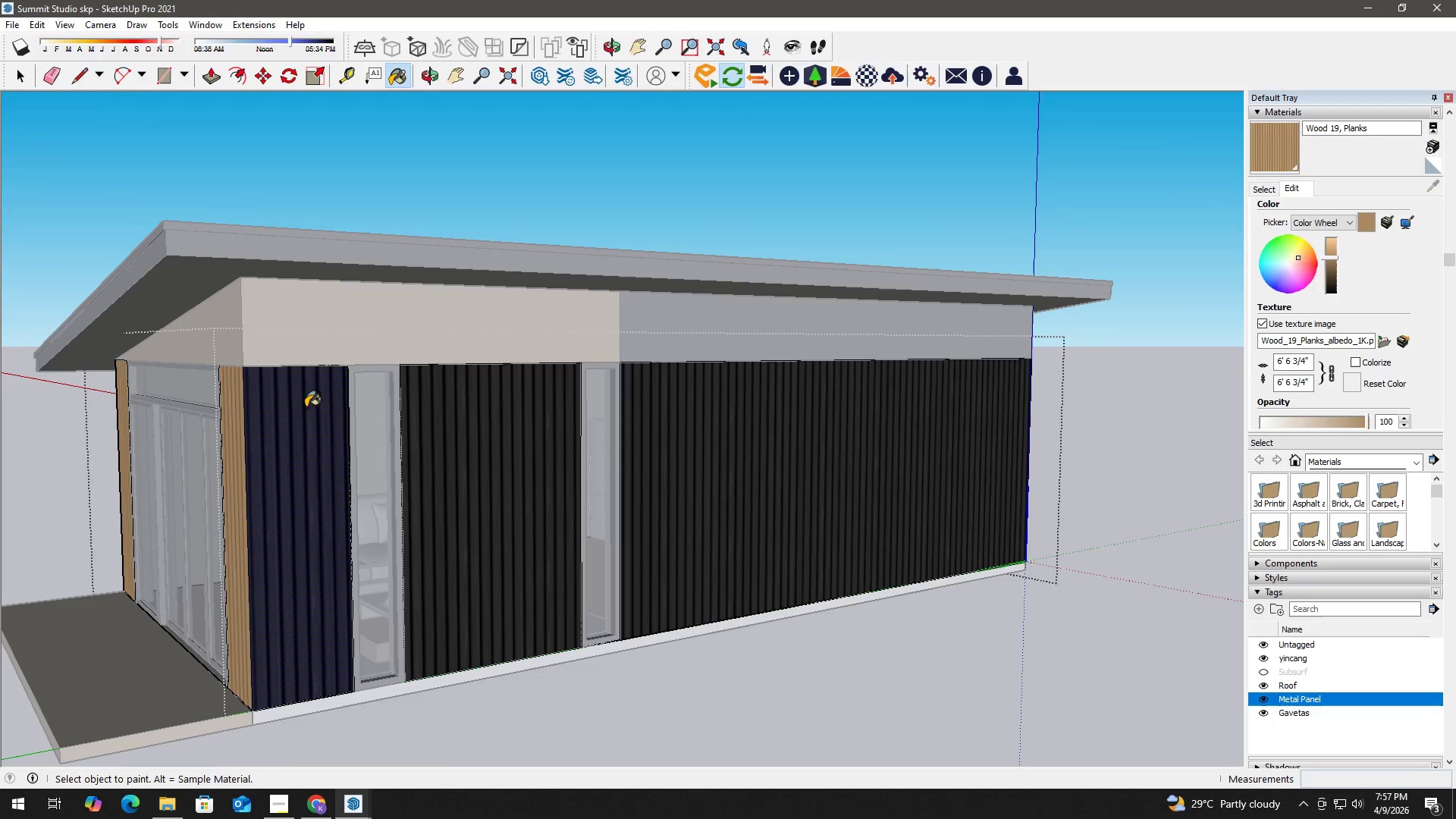 
hold_key(key=AltLeft, duration=0.7)
left_click([228, 413])
 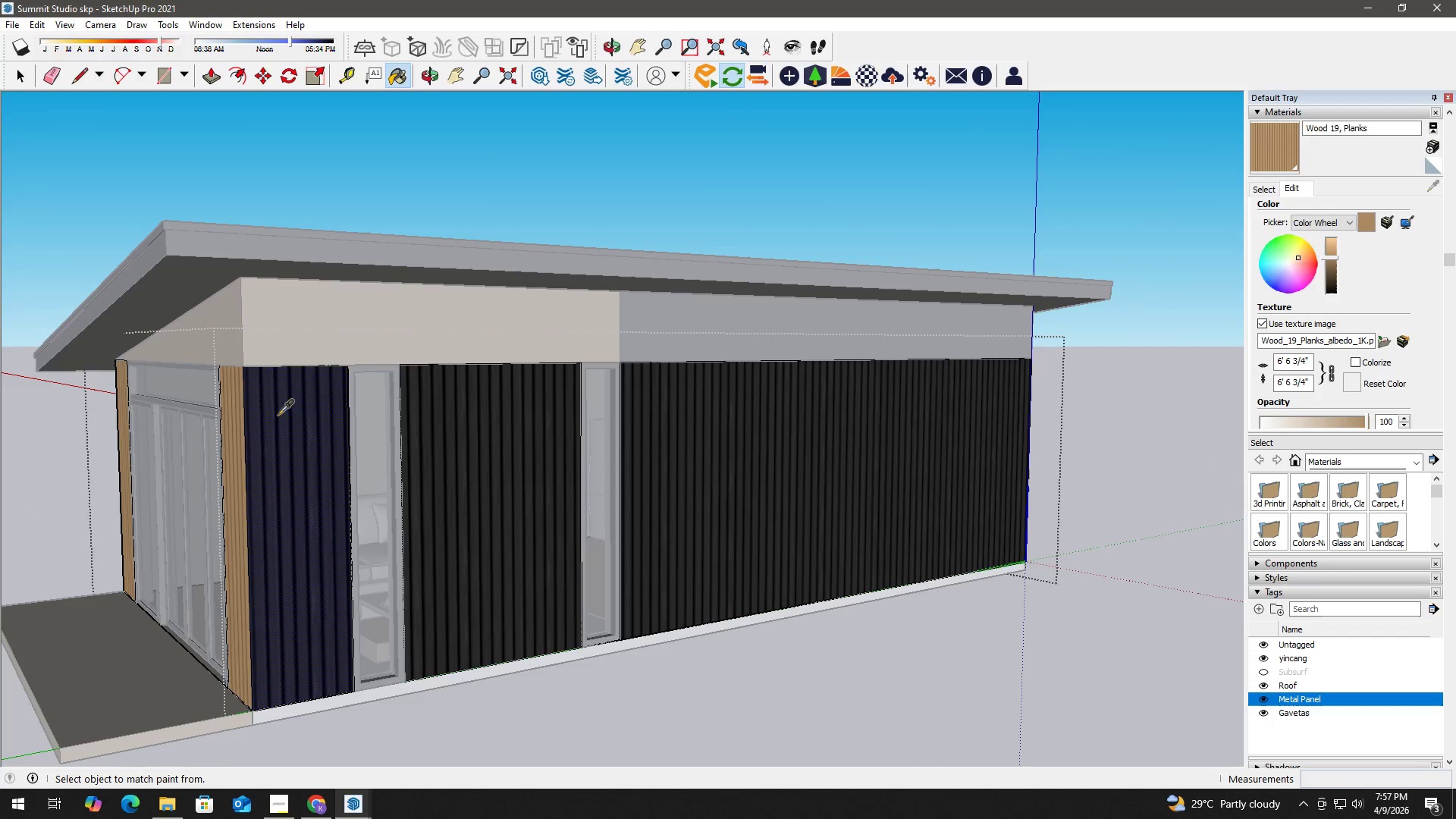 
double_click([306, 417])
 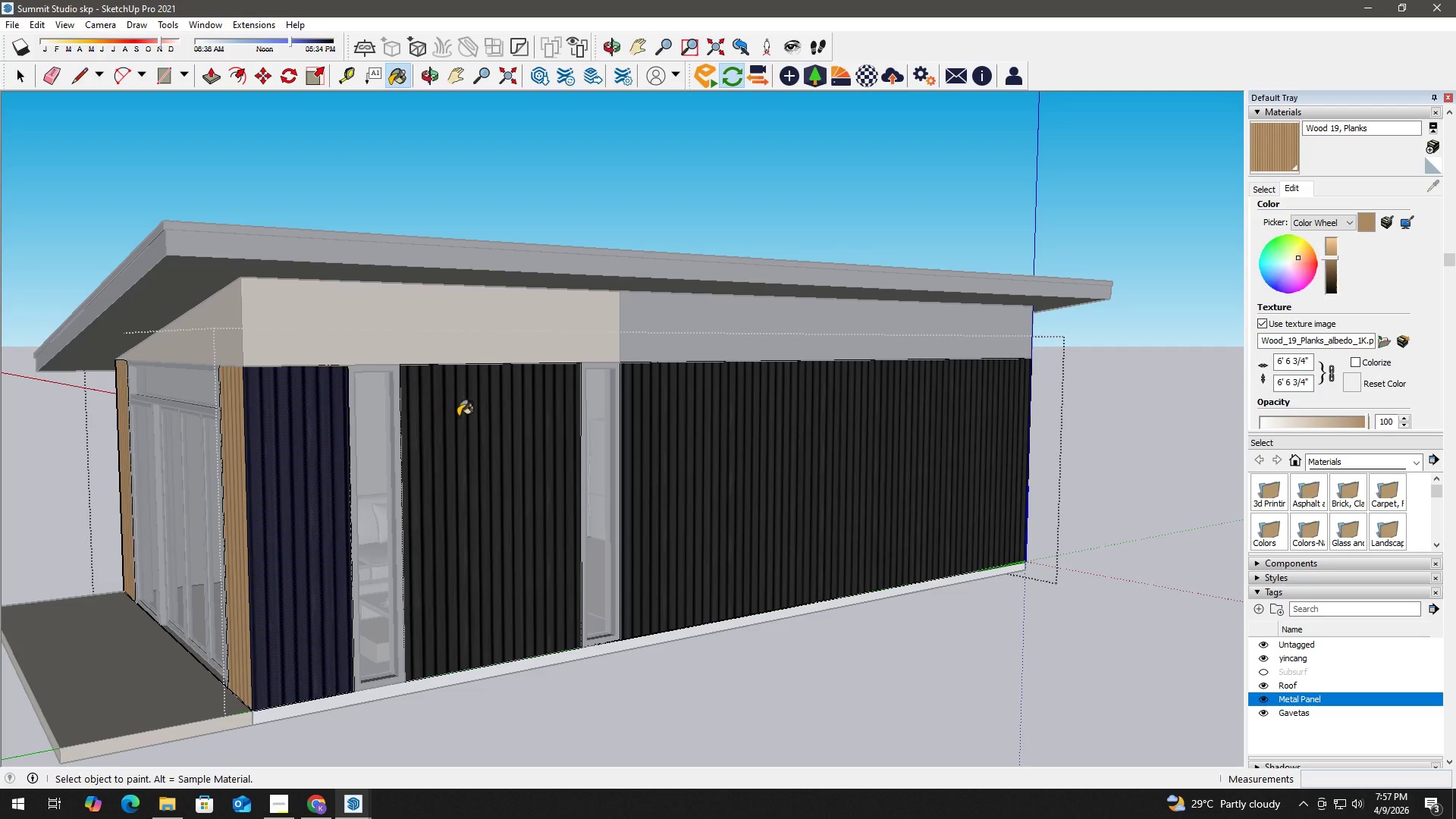 
left_click([459, 416])
 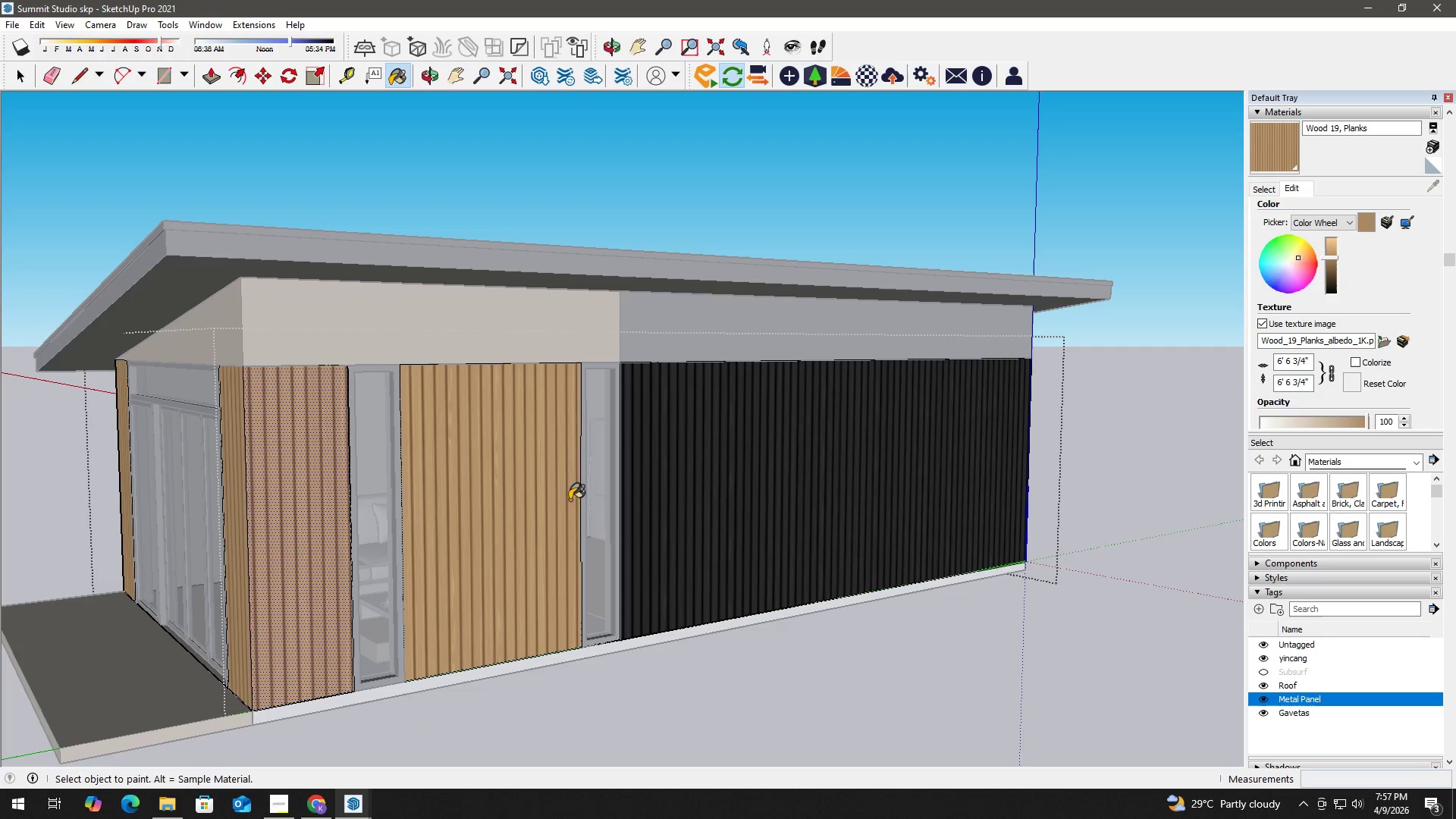 
key(Space)
 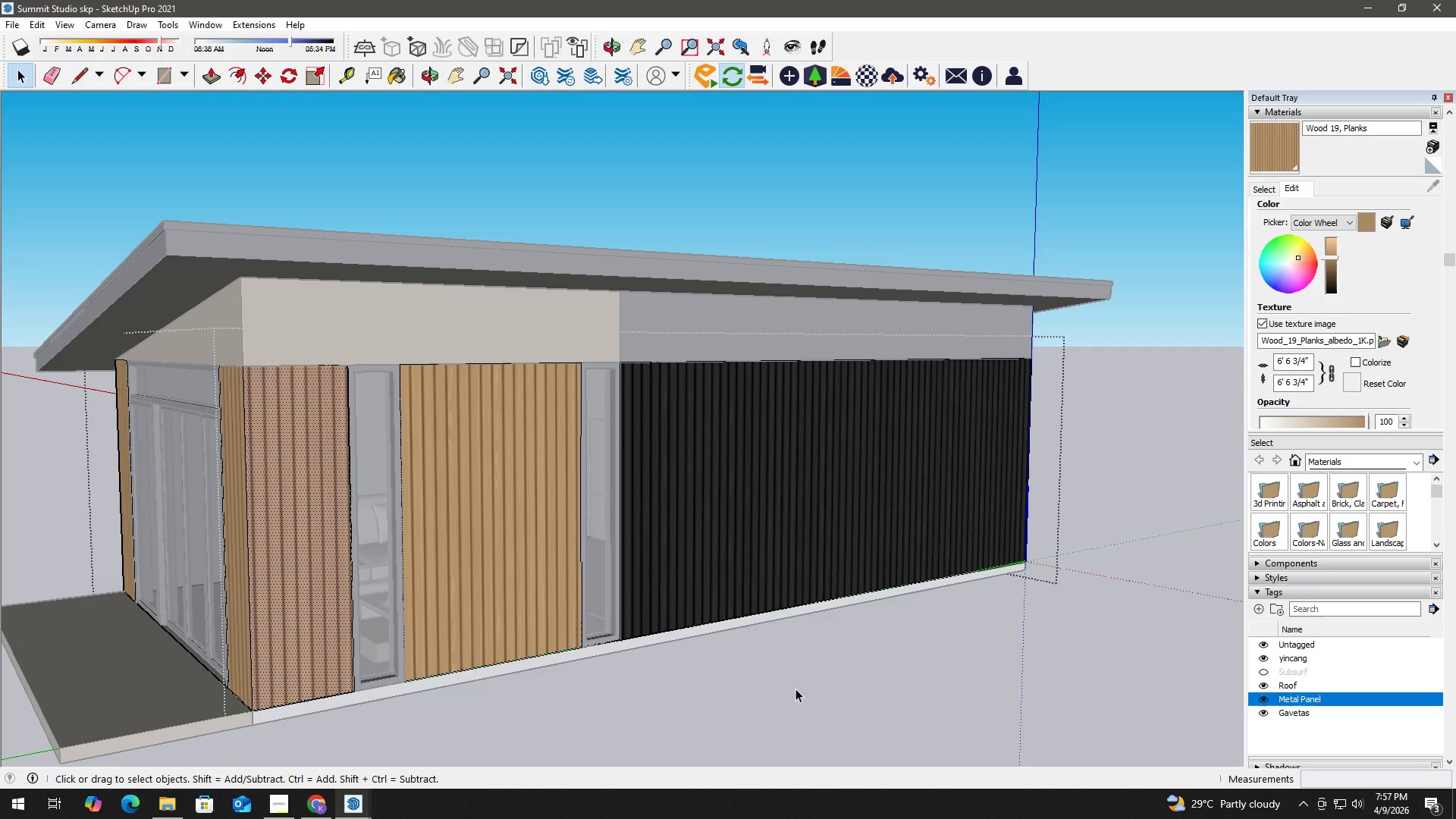 
left_click([795, 689])
 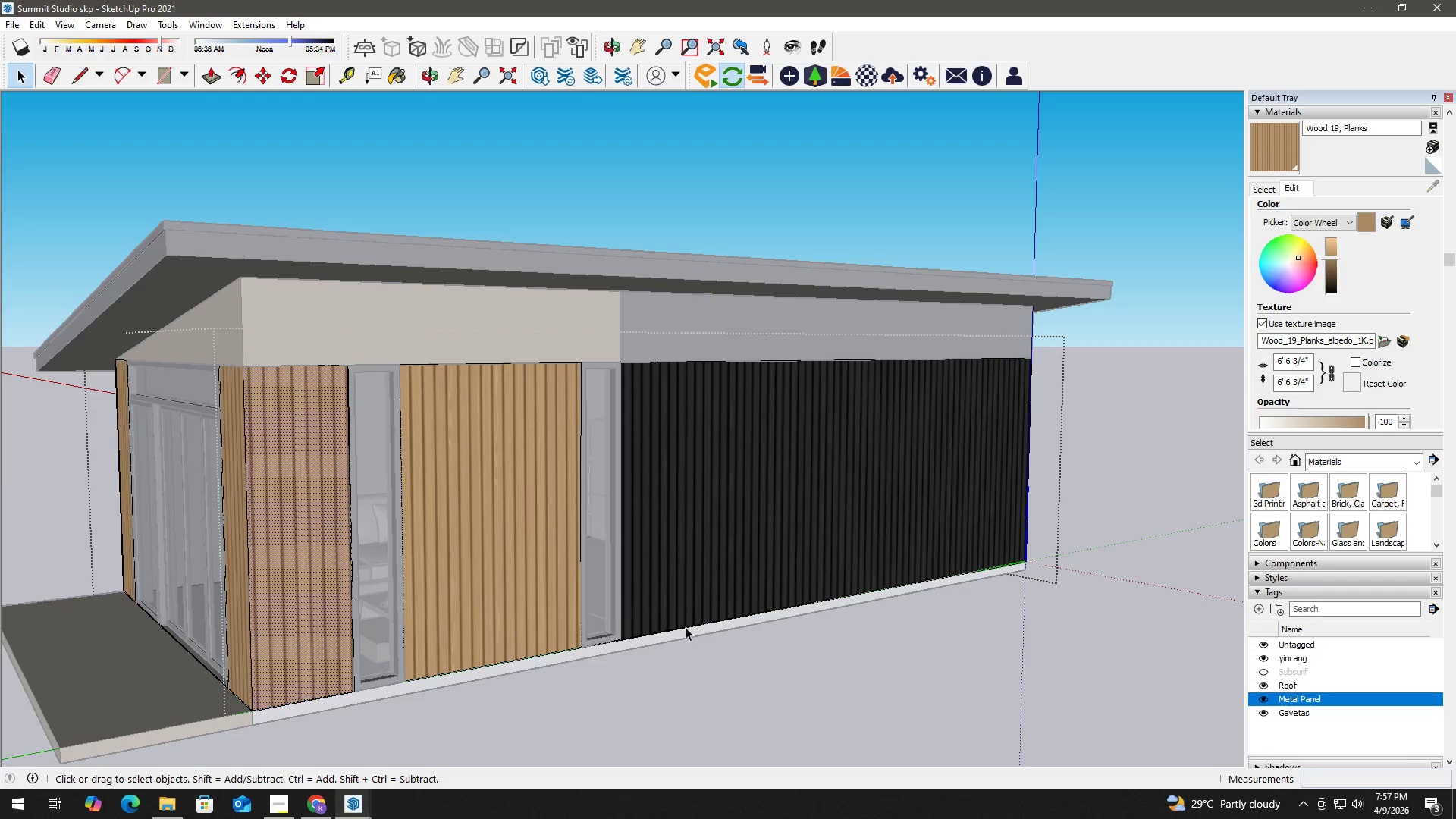 
key(Escape)
 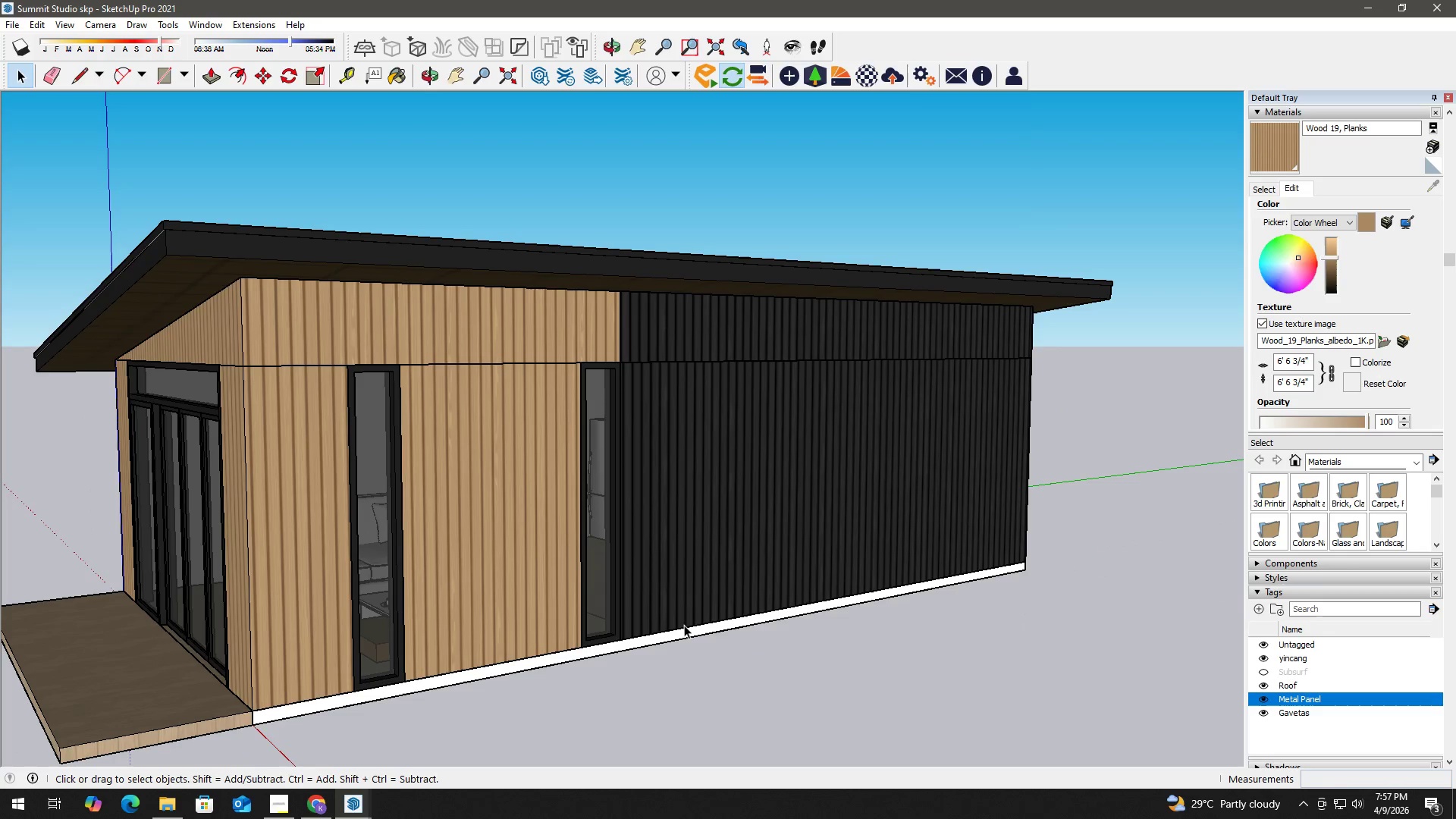 
key(Escape)
 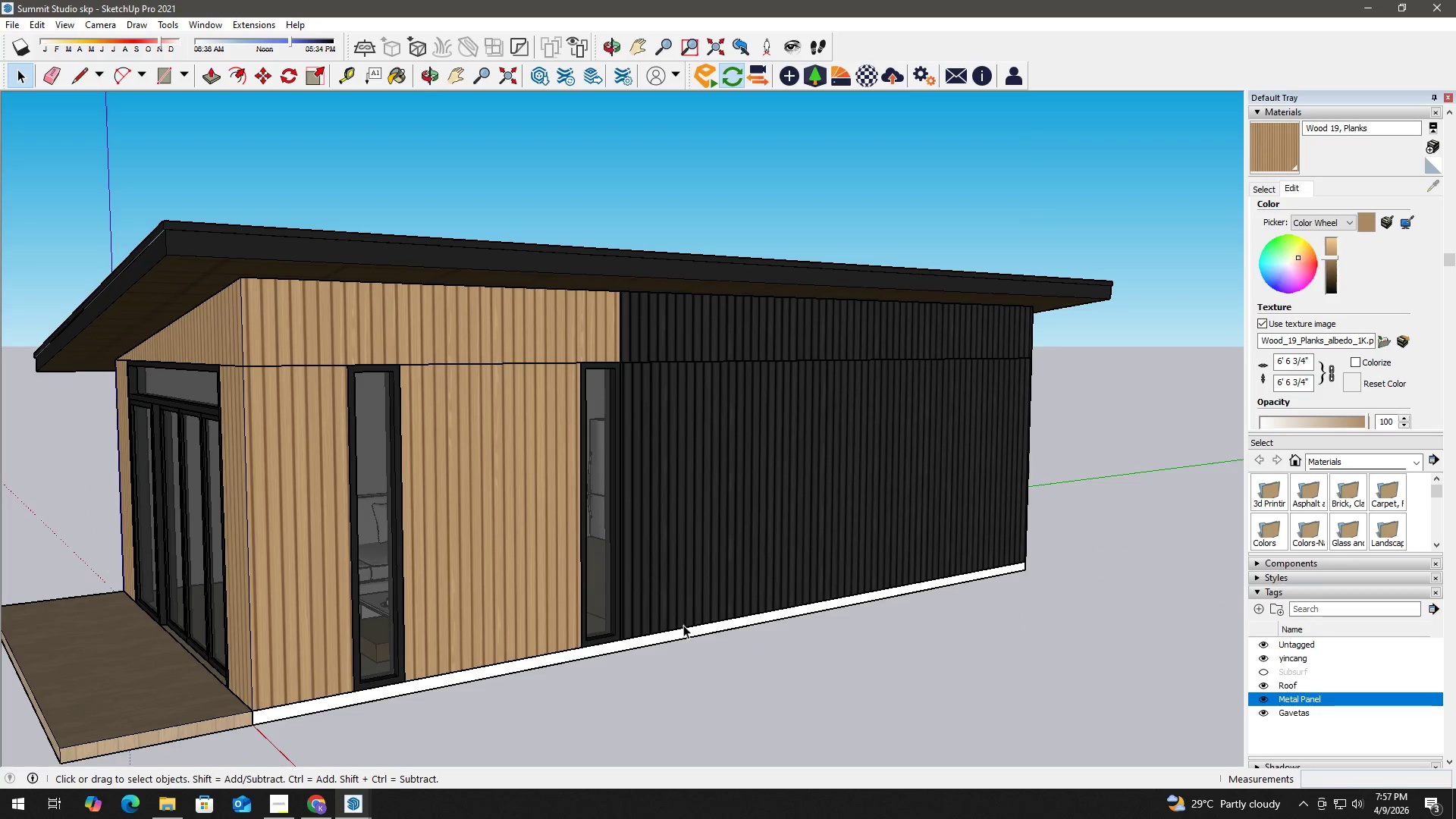 
scroll: coordinate [683, 625], scroll_direction: down, amount: 3.0
 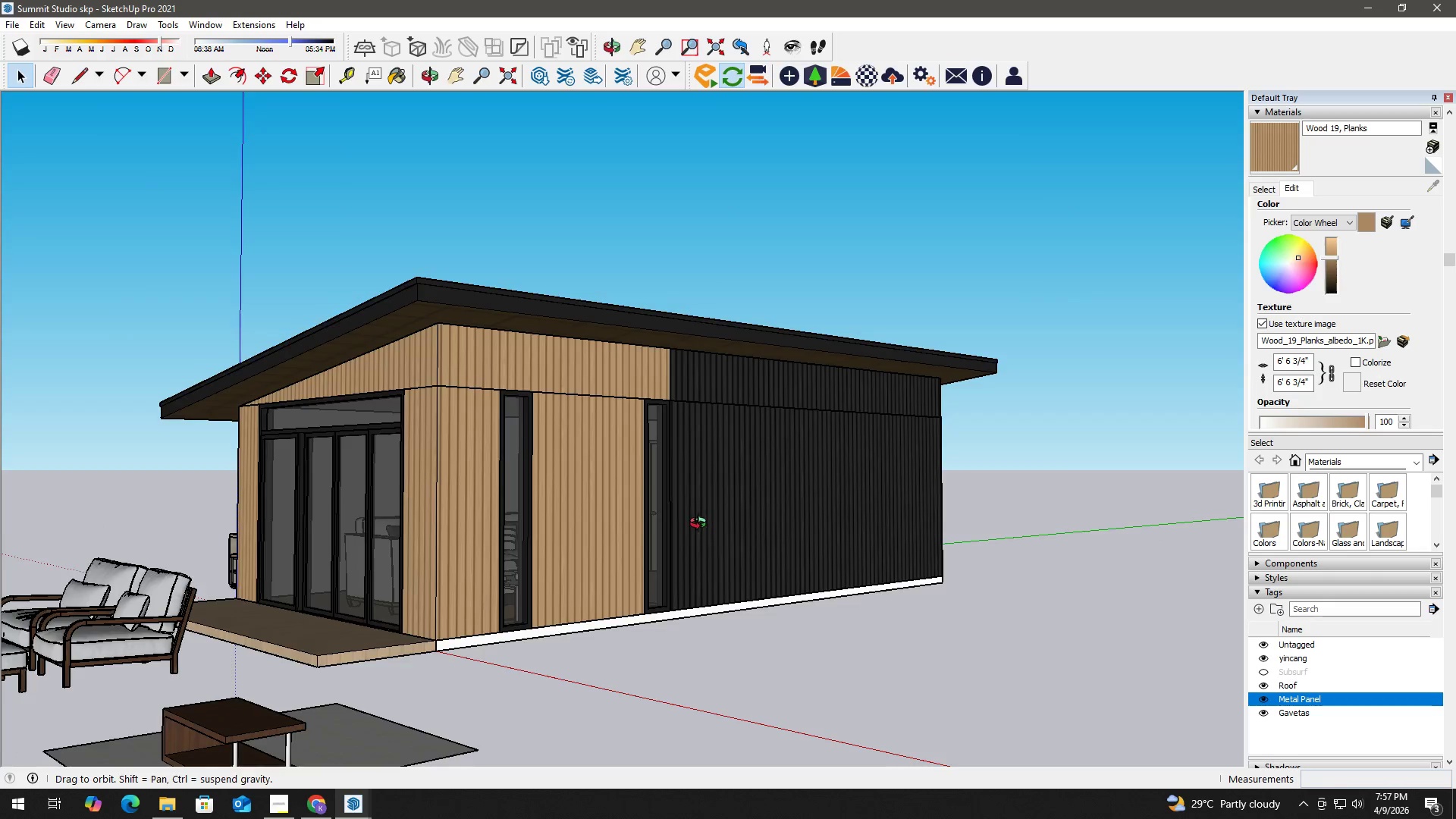 
key(Alt+Tab)
 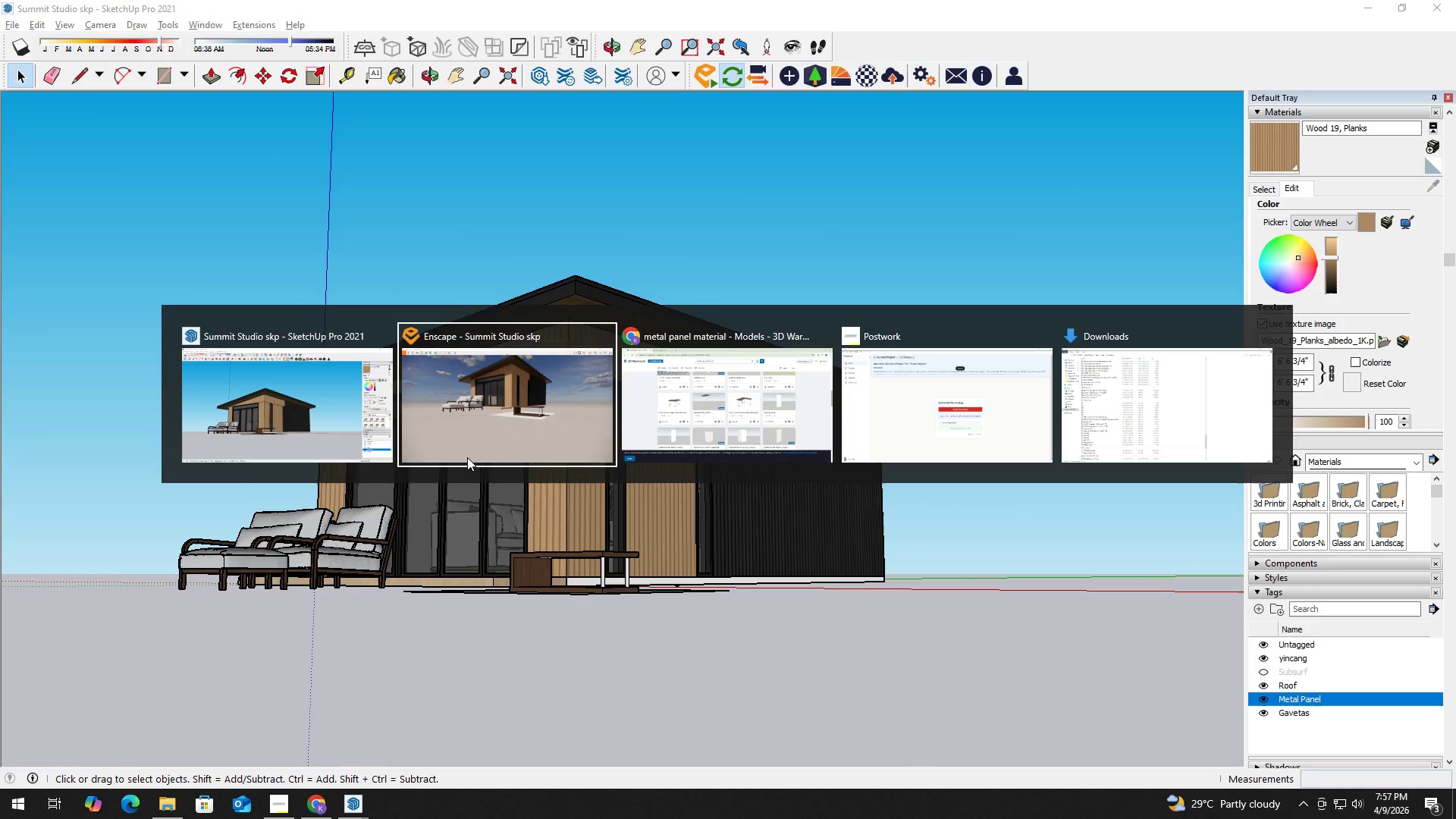 
scroll: coordinate [695, 527], scroll_direction: down, amount: 2.0
 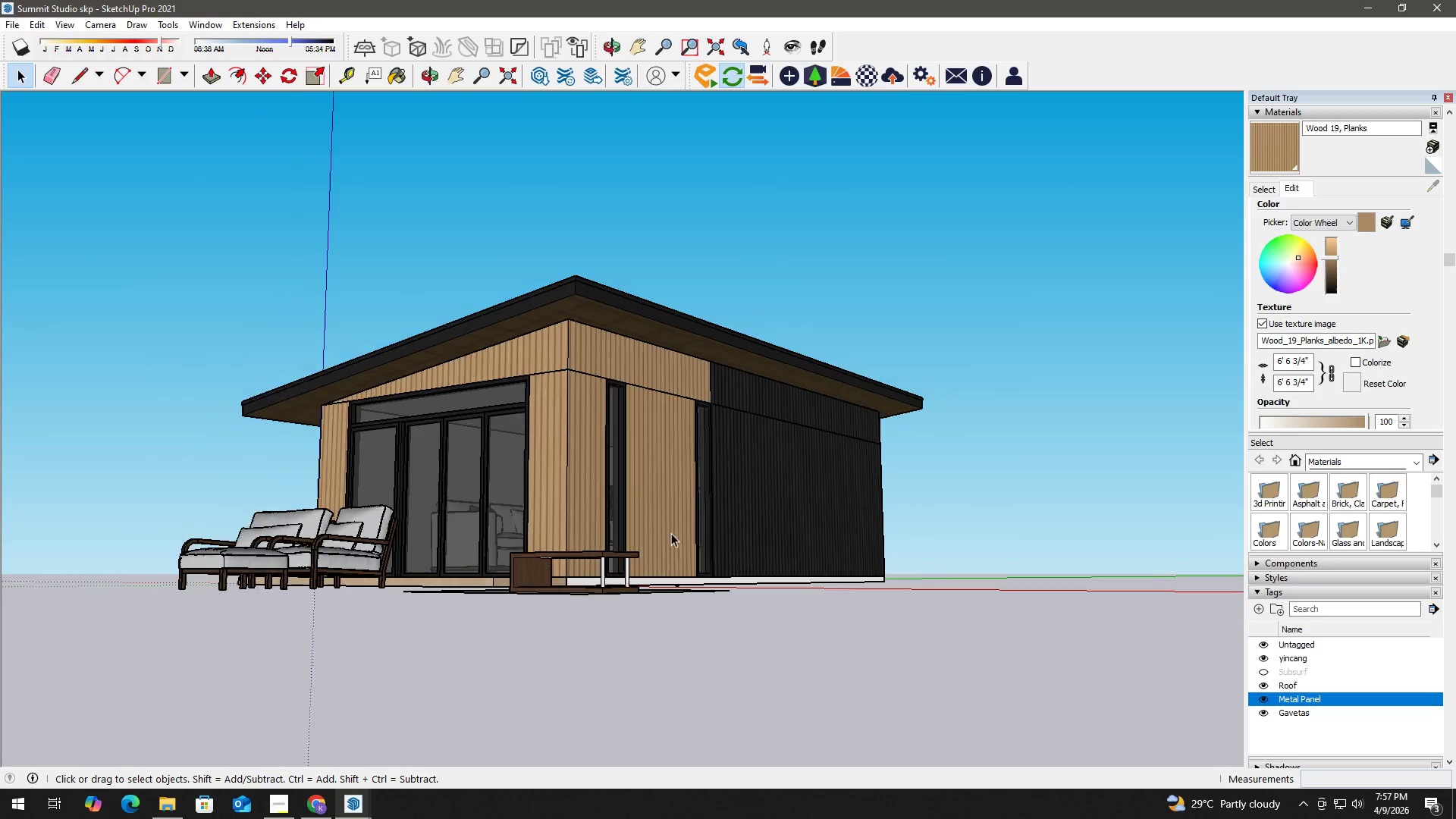 
left_click([497, 415])
 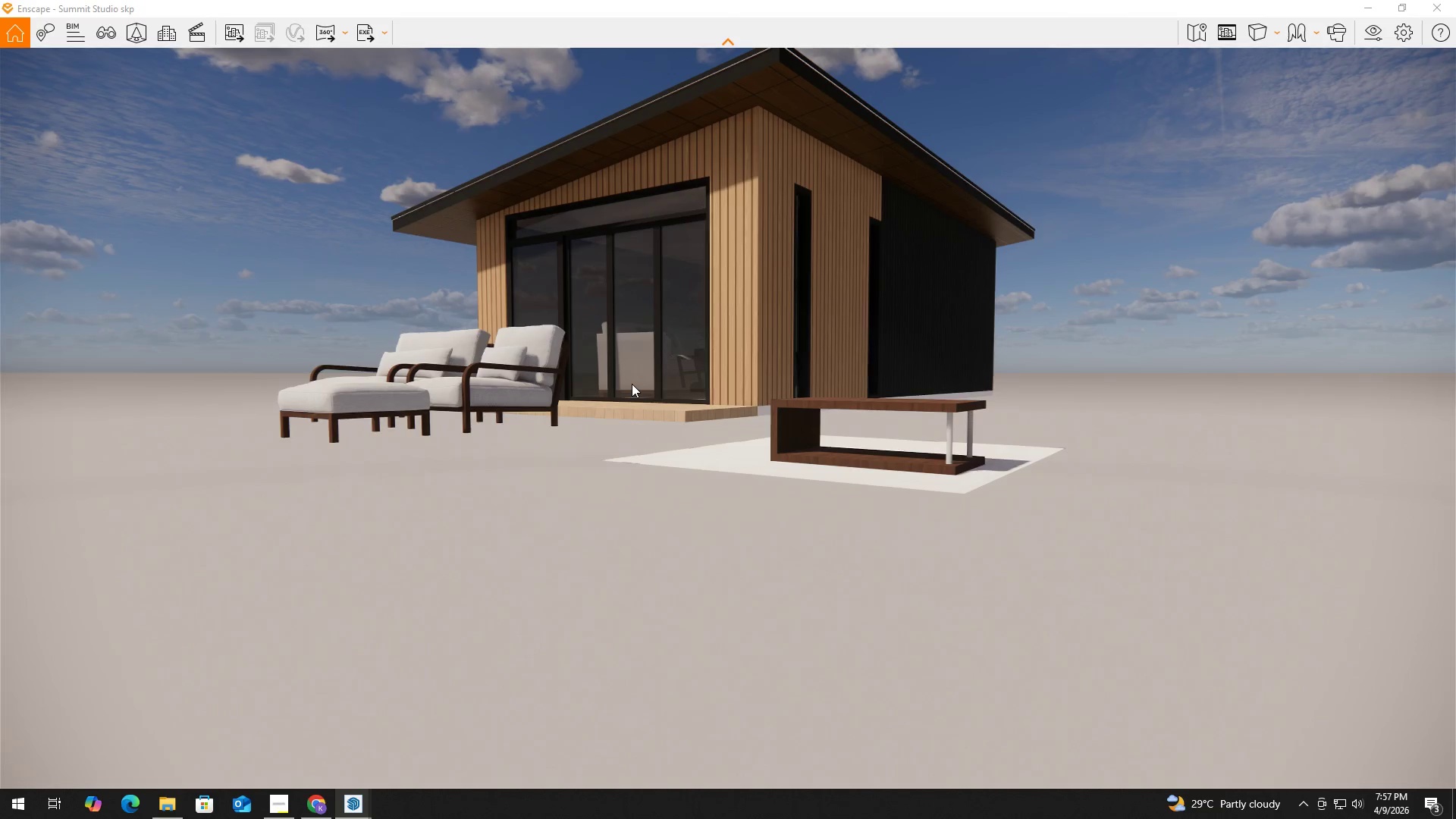 
left_click([632, 384])
 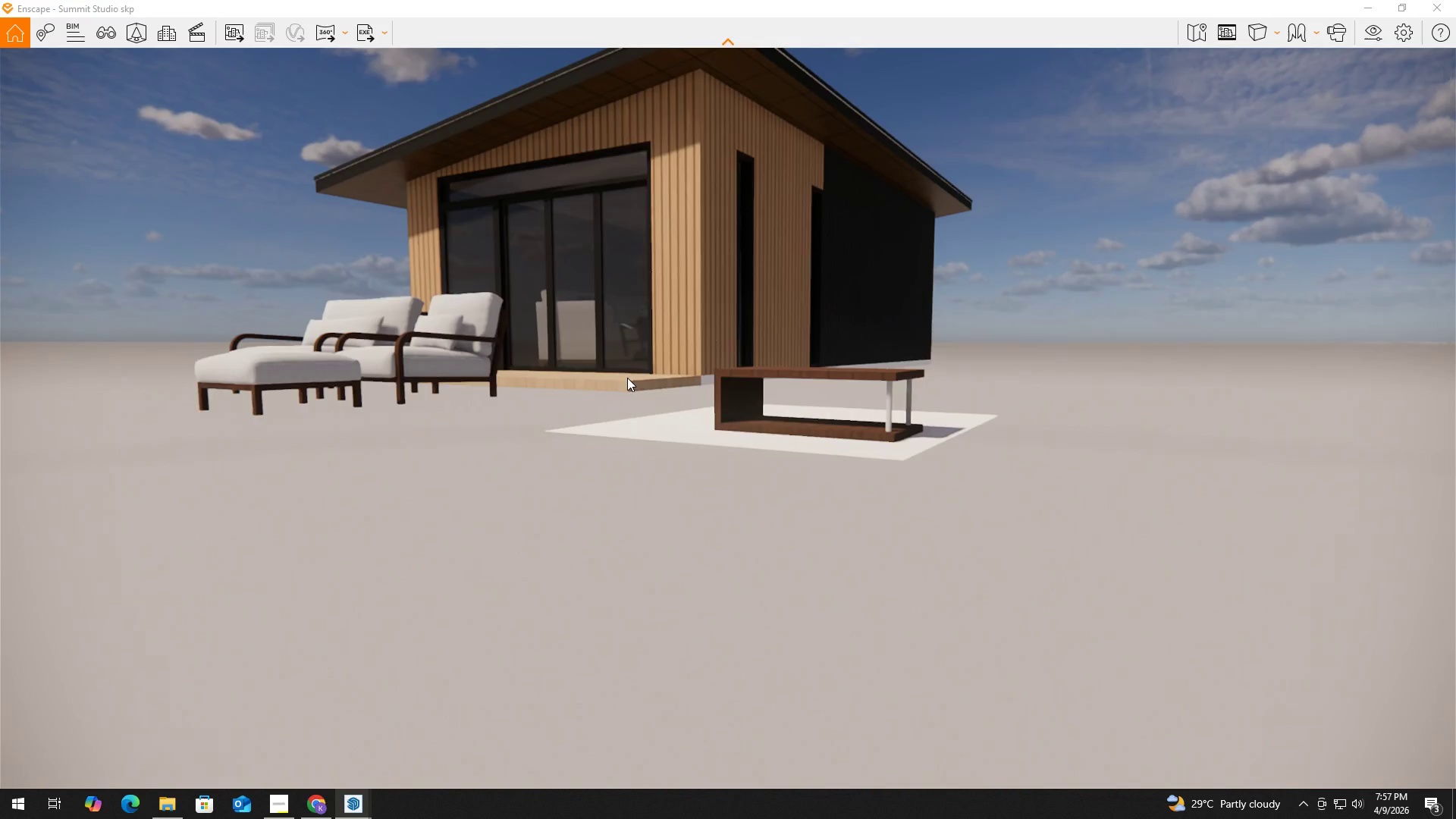 
key(Alt+AltLeft)
 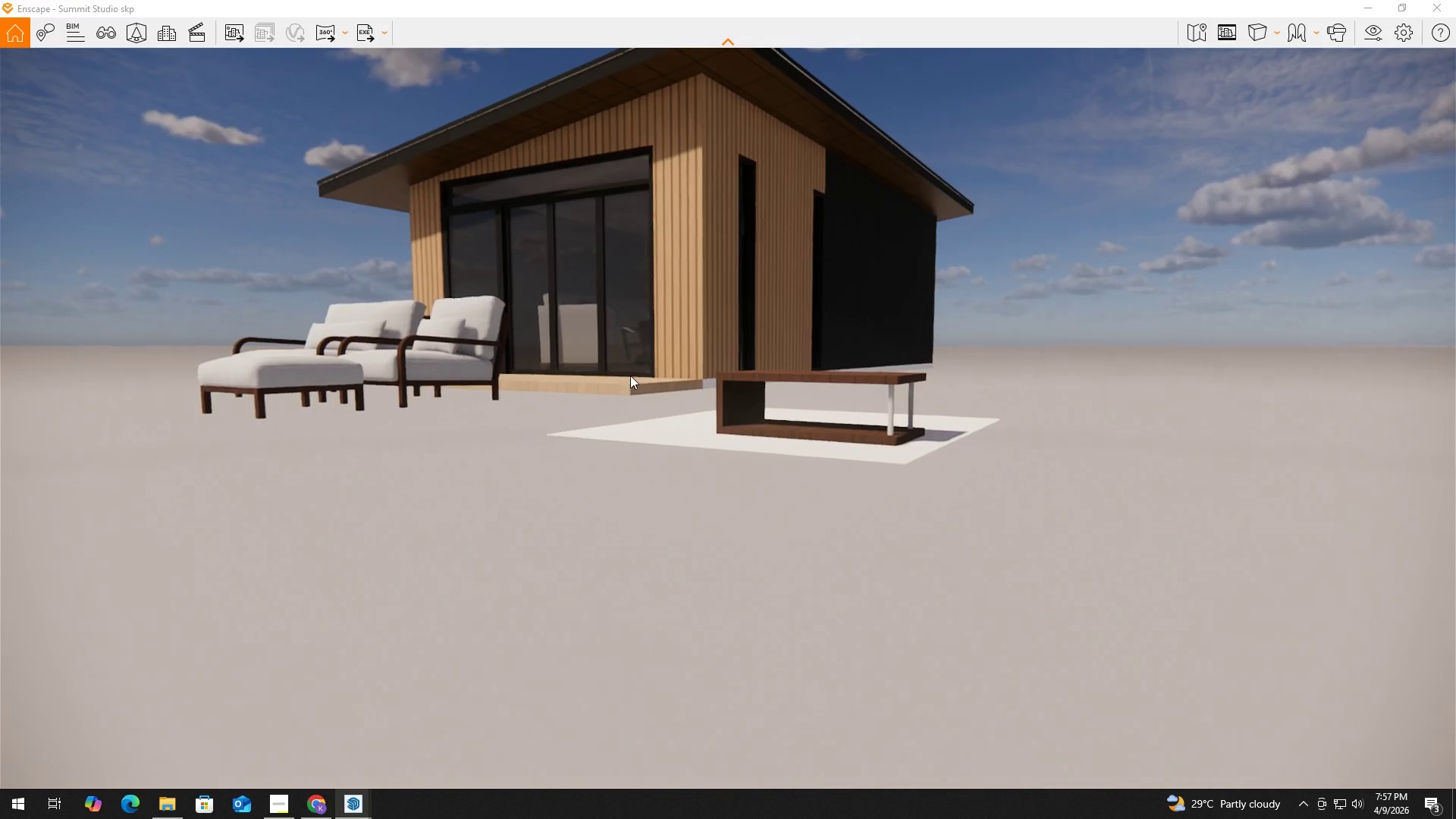 
key(Alt+Tab)
 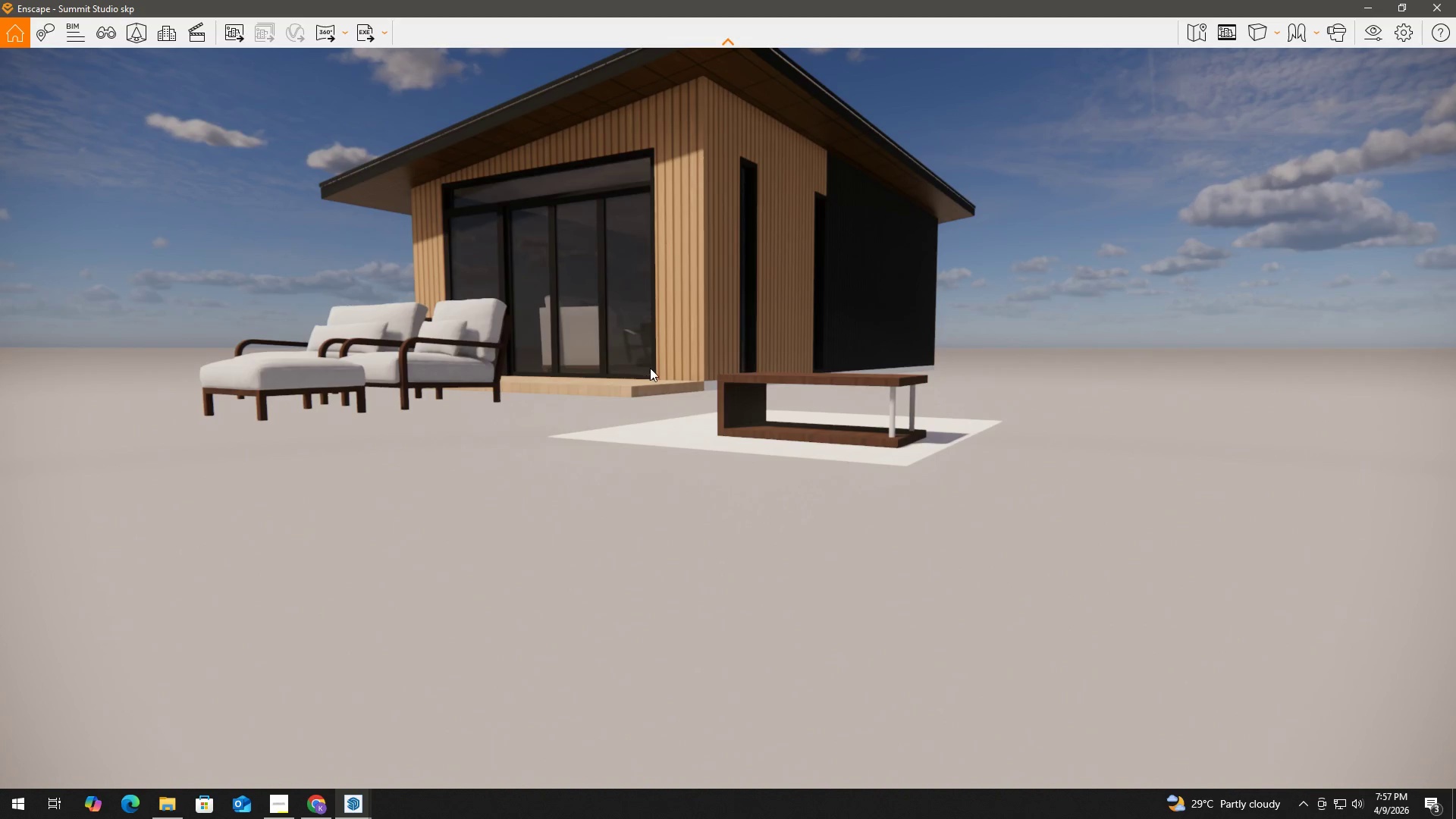 
key(Alt+Tab)
 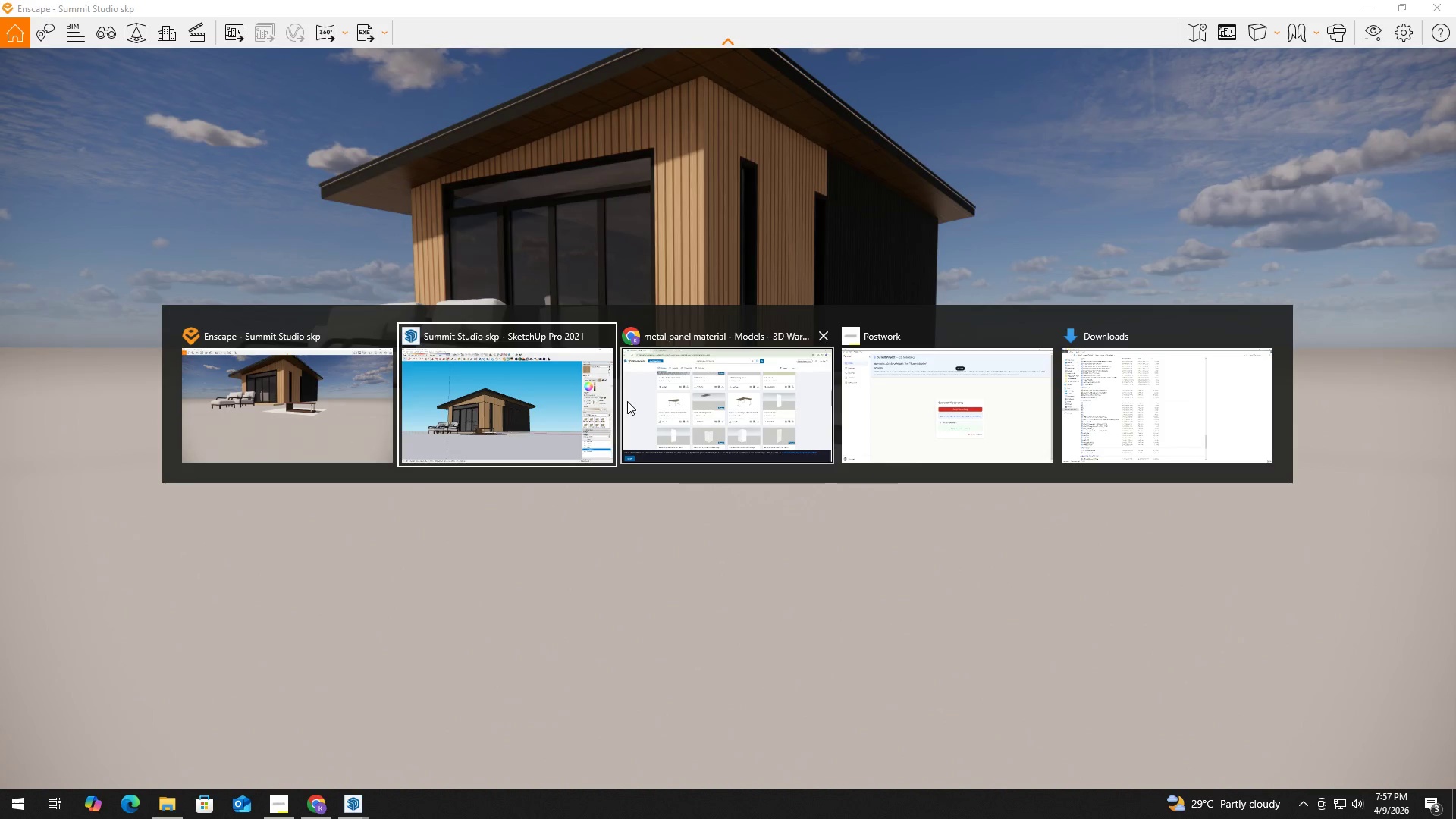 
left_click([559, 406])
 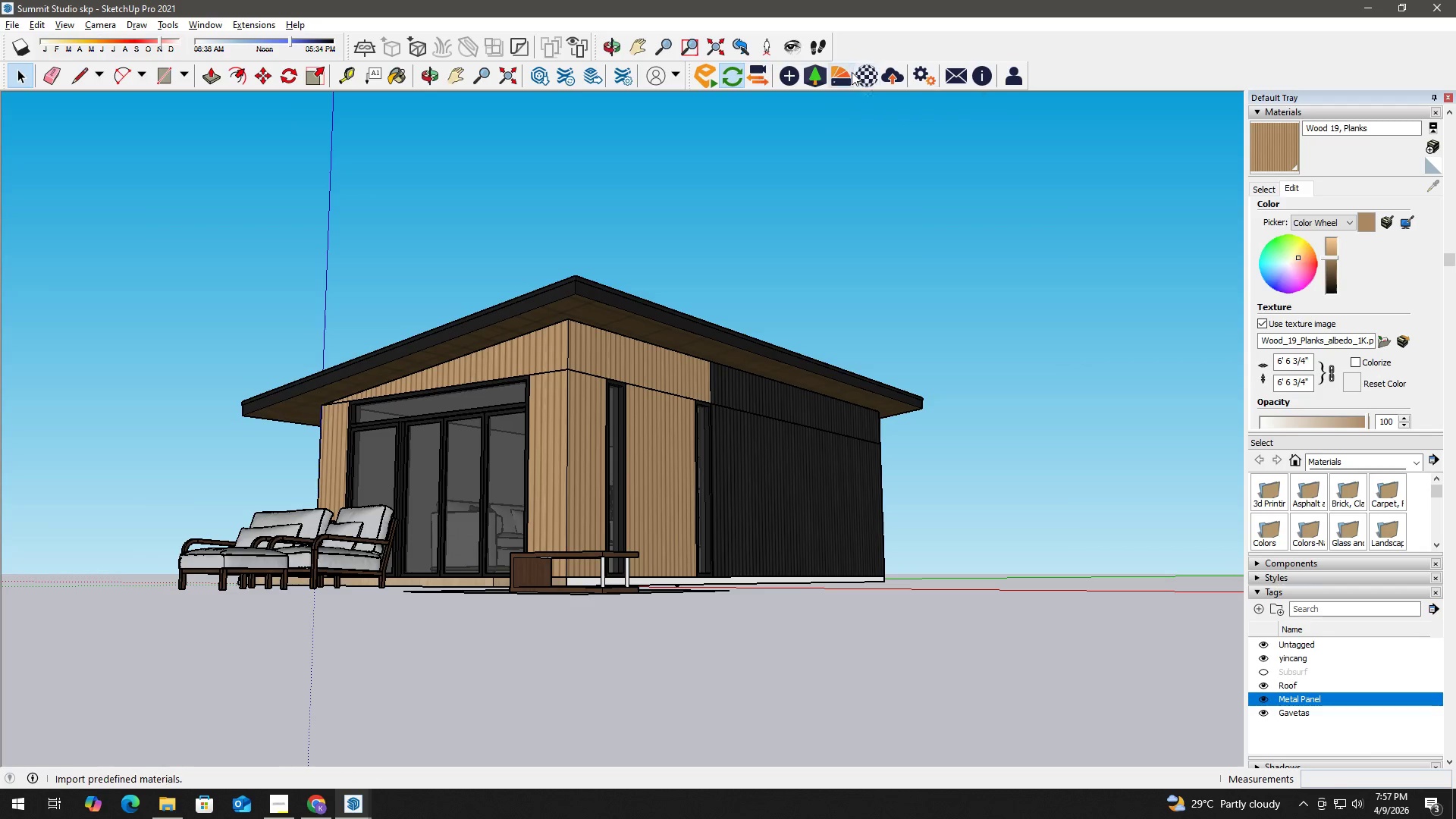 
left_click([872, 74])
 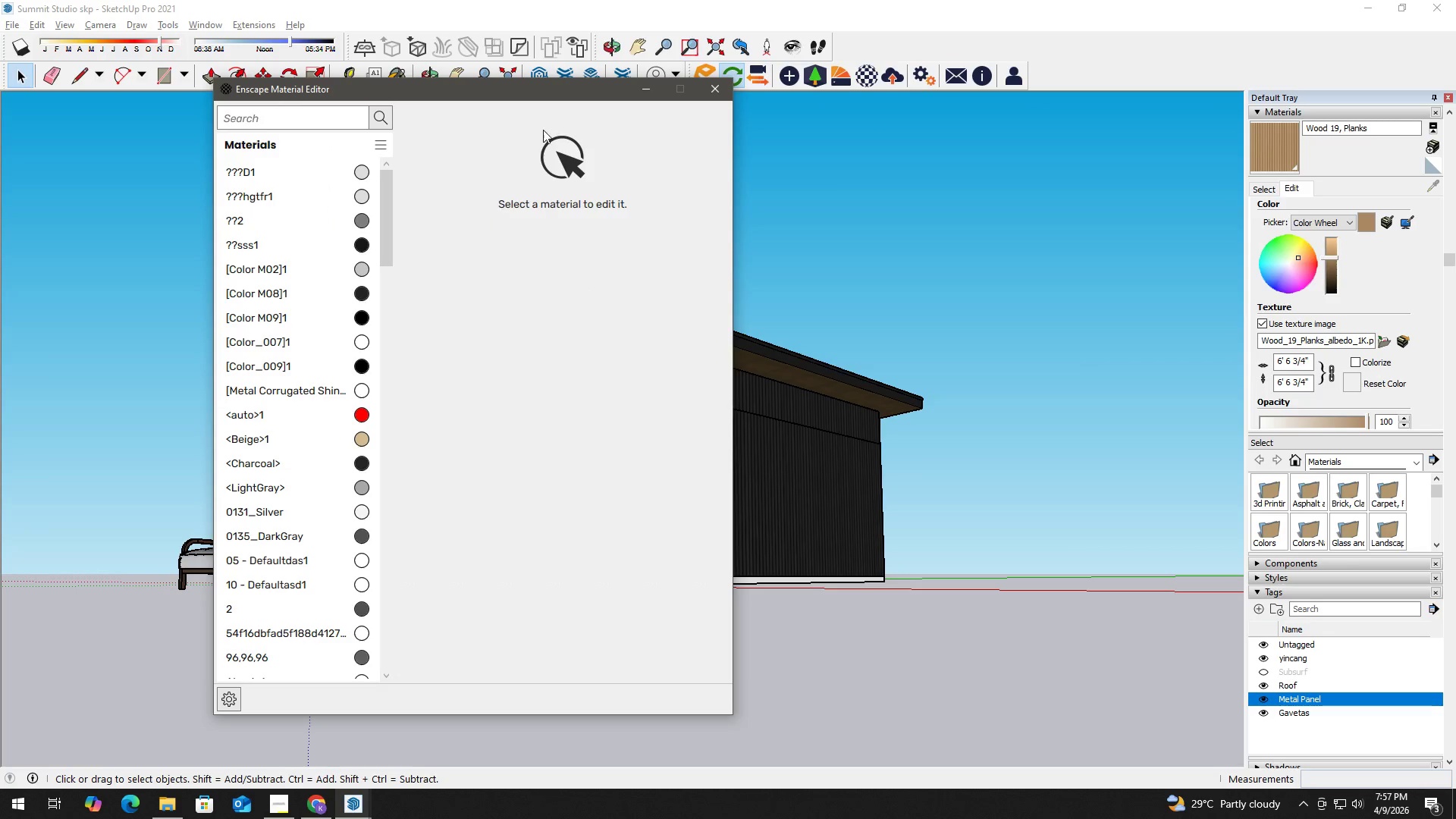 
left_click_drag(start_coordinate=[566, 96], to_coordinate=[505, 93])
 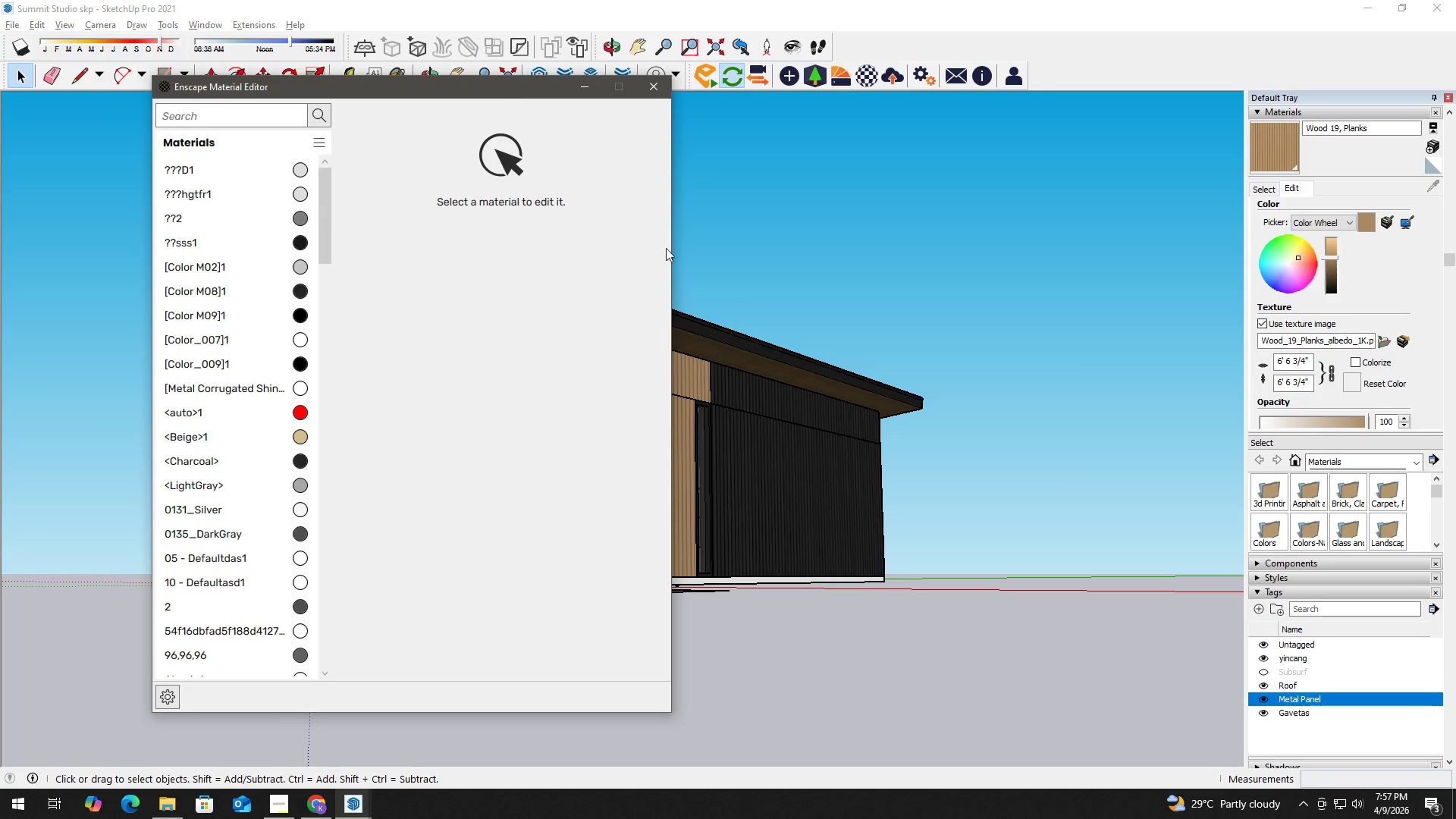 
key(B)
 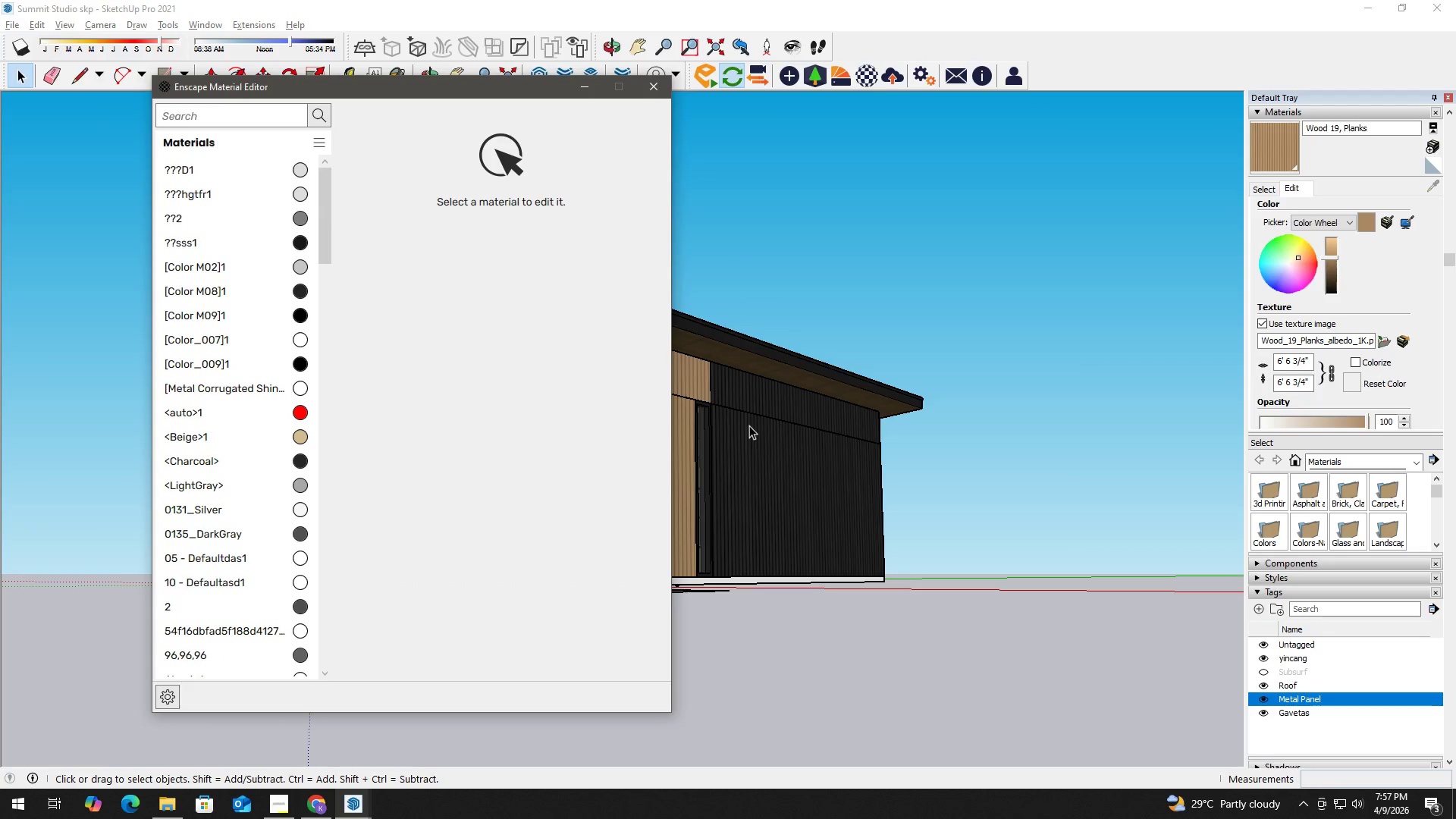 
key(Alt+AltLeft)
 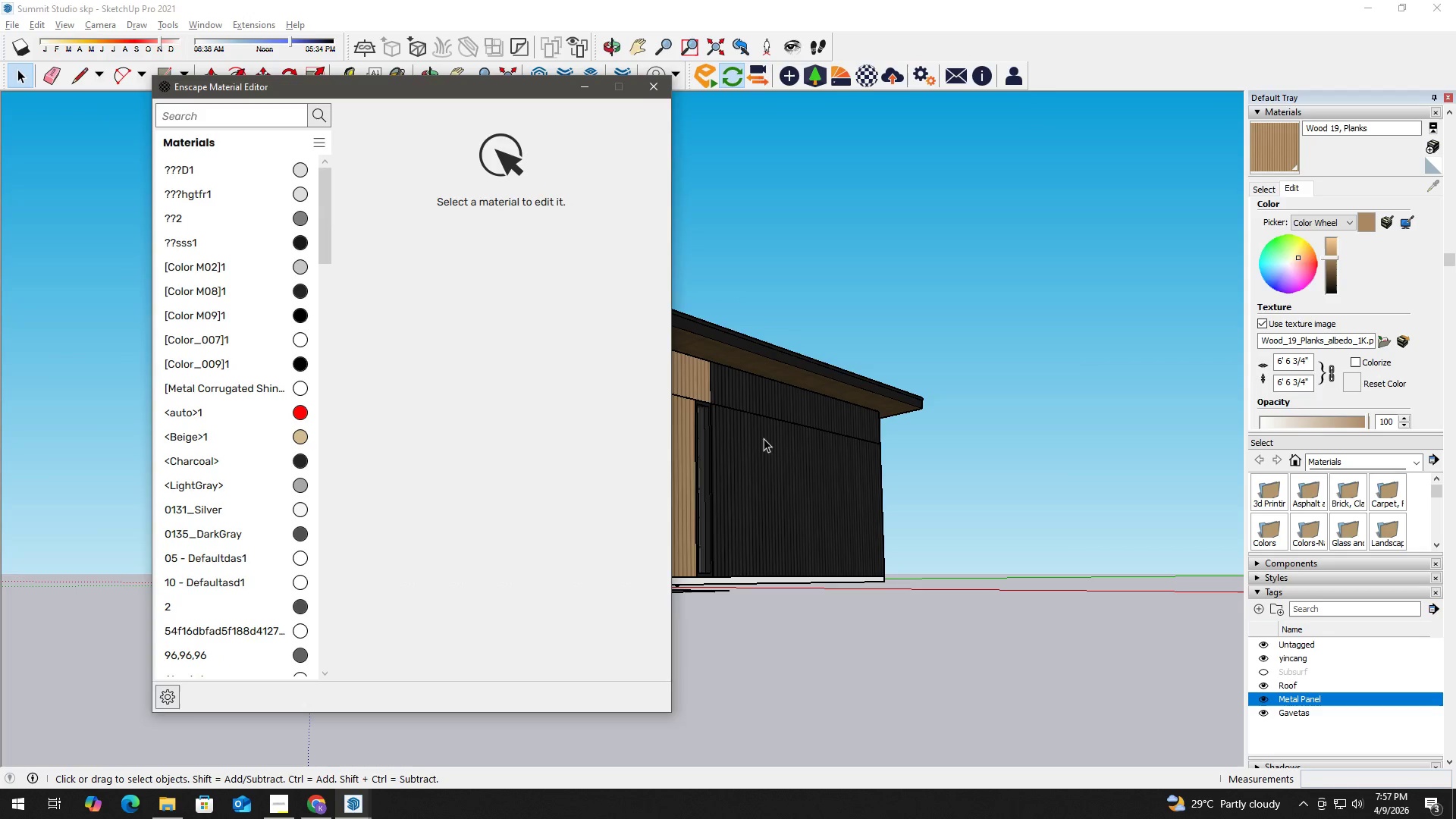 
left_click([770, 441])
 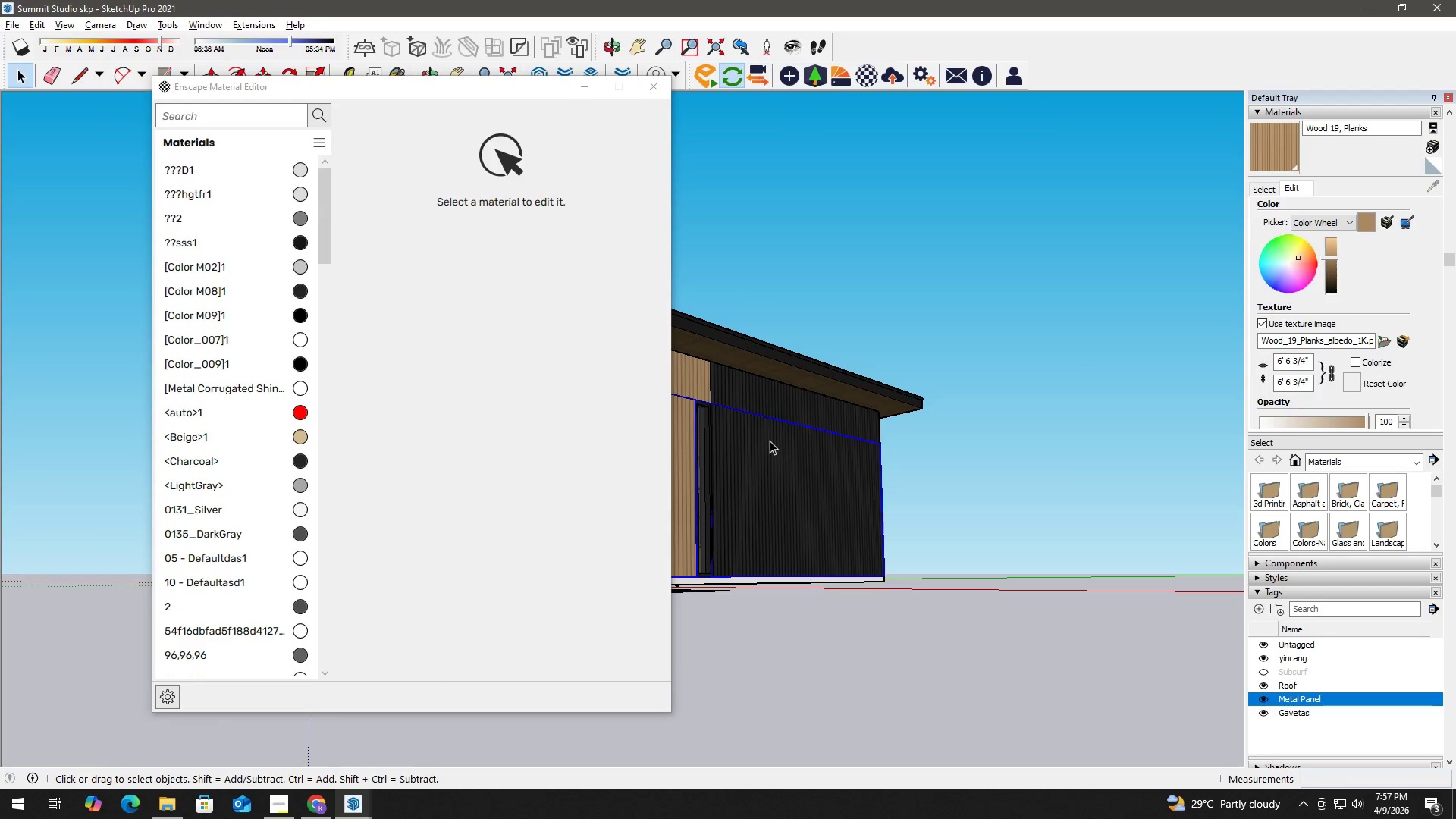 
key(B)
 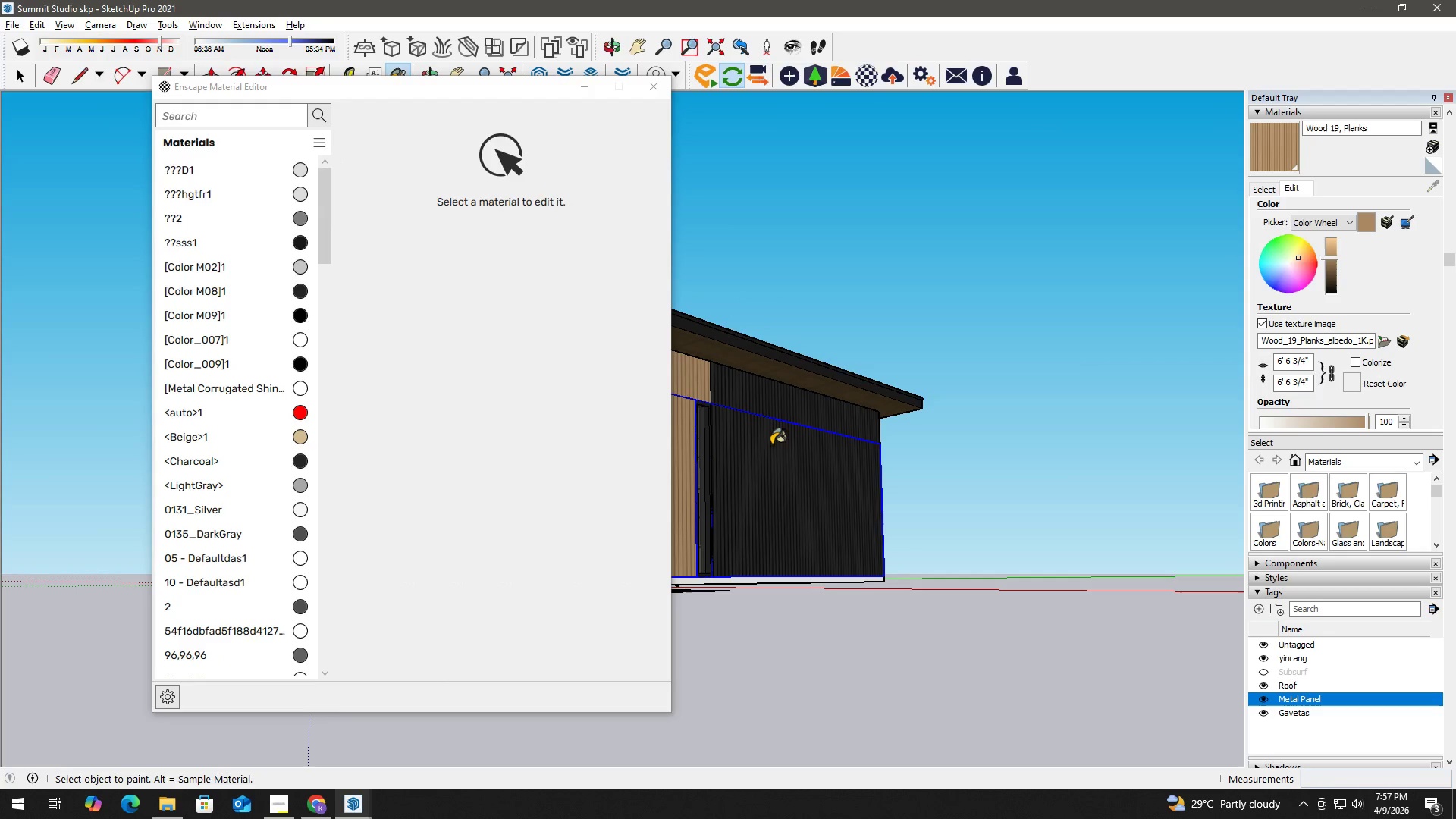 
hold_key(key=AltLeft, duration=0.52)
double_click([771, 444])
 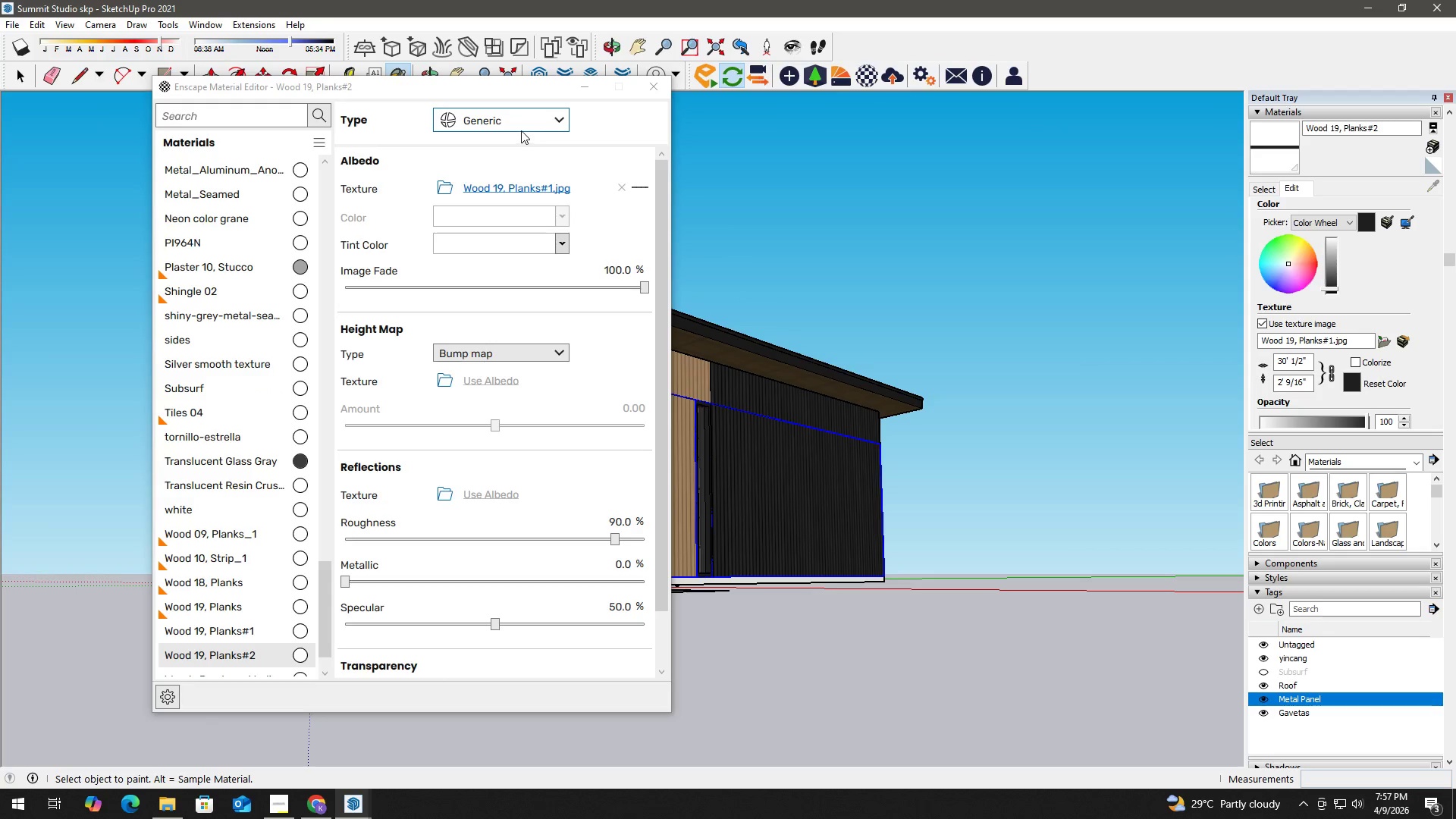 
left_click([523, 122])
 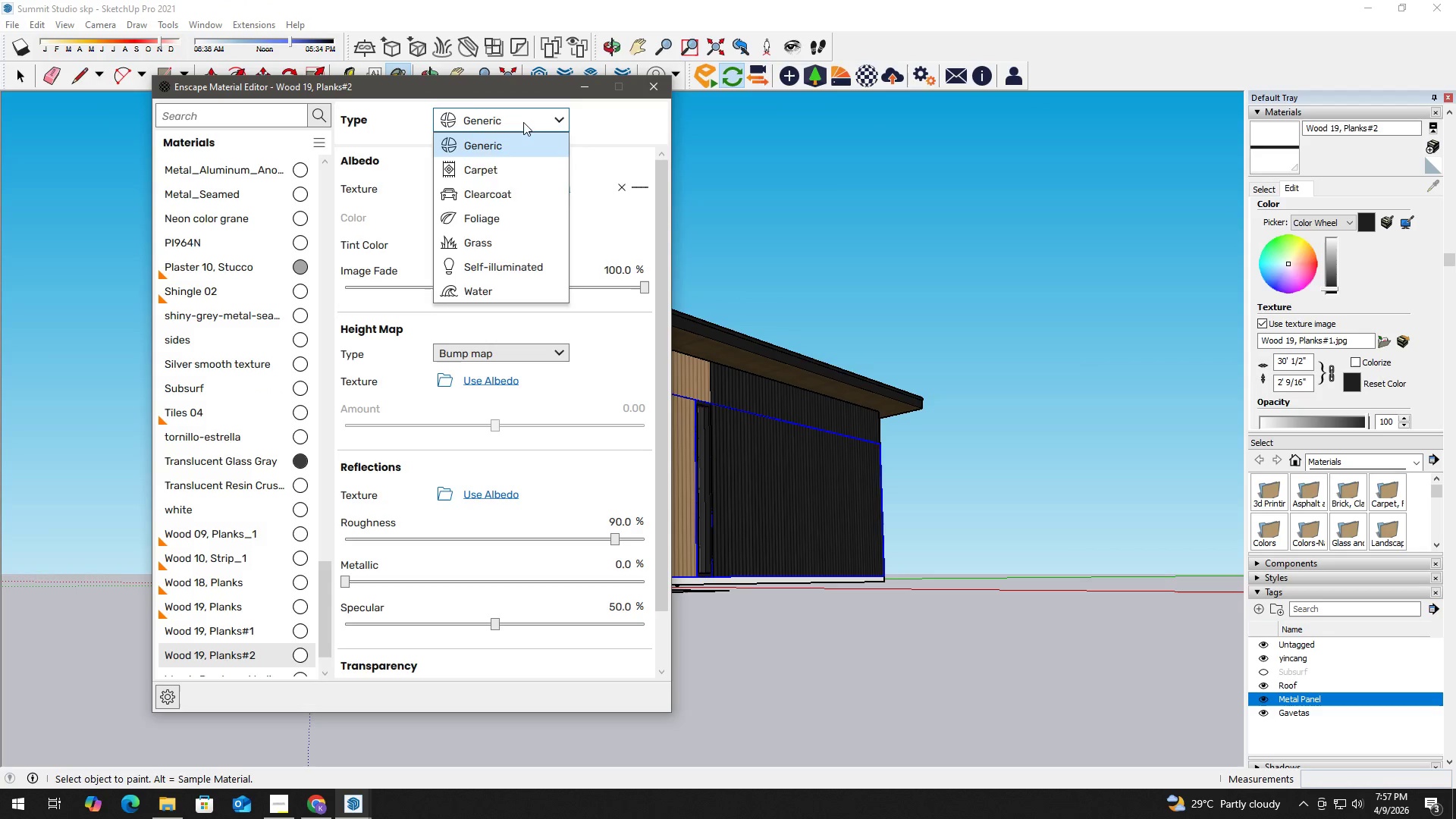 
left_click([523, 122])
 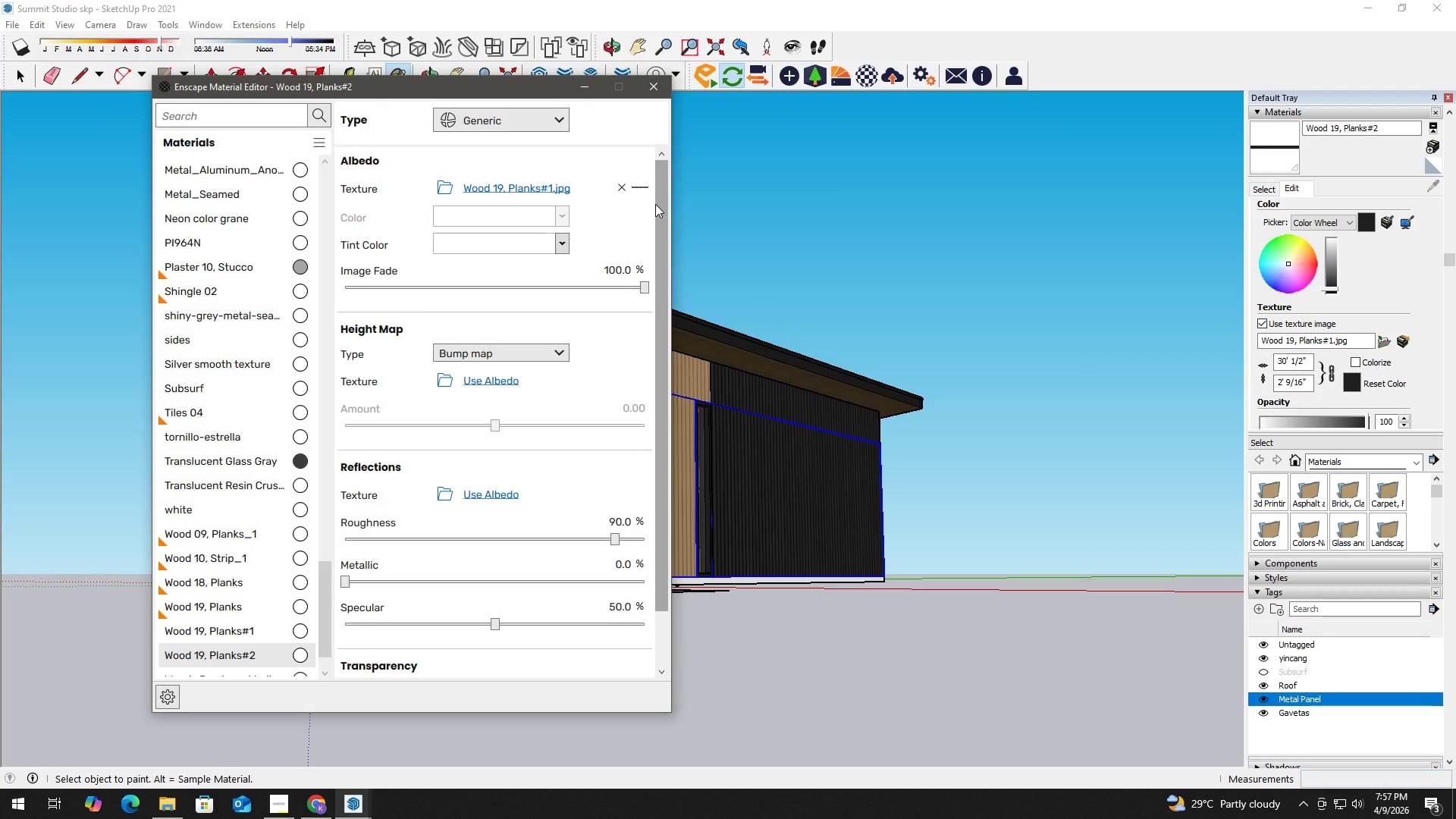 
left_click_drag(start_coordinate=[659, 208], to_coordinate=[654, 325])
 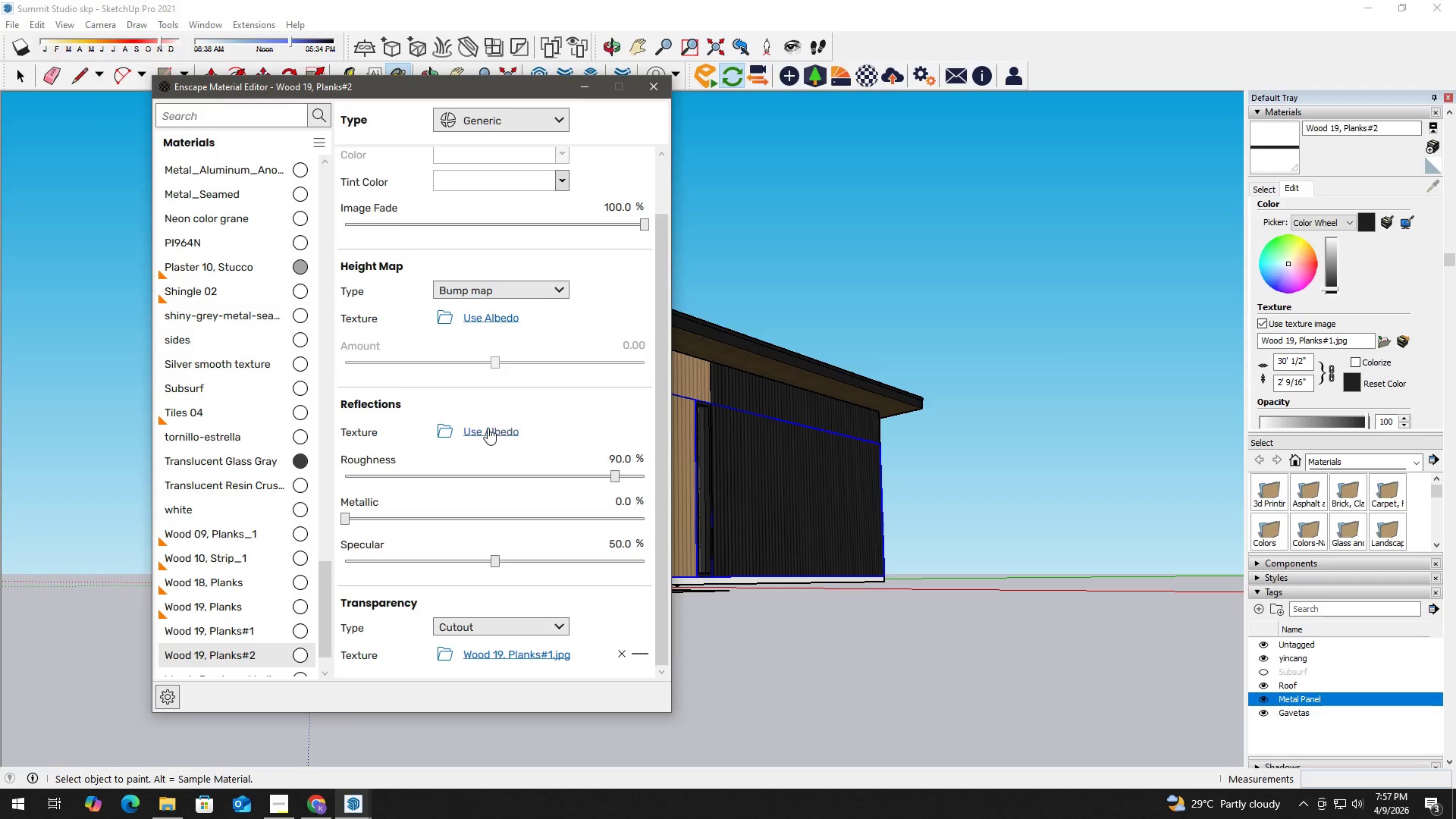 
left_click([488, 428])
 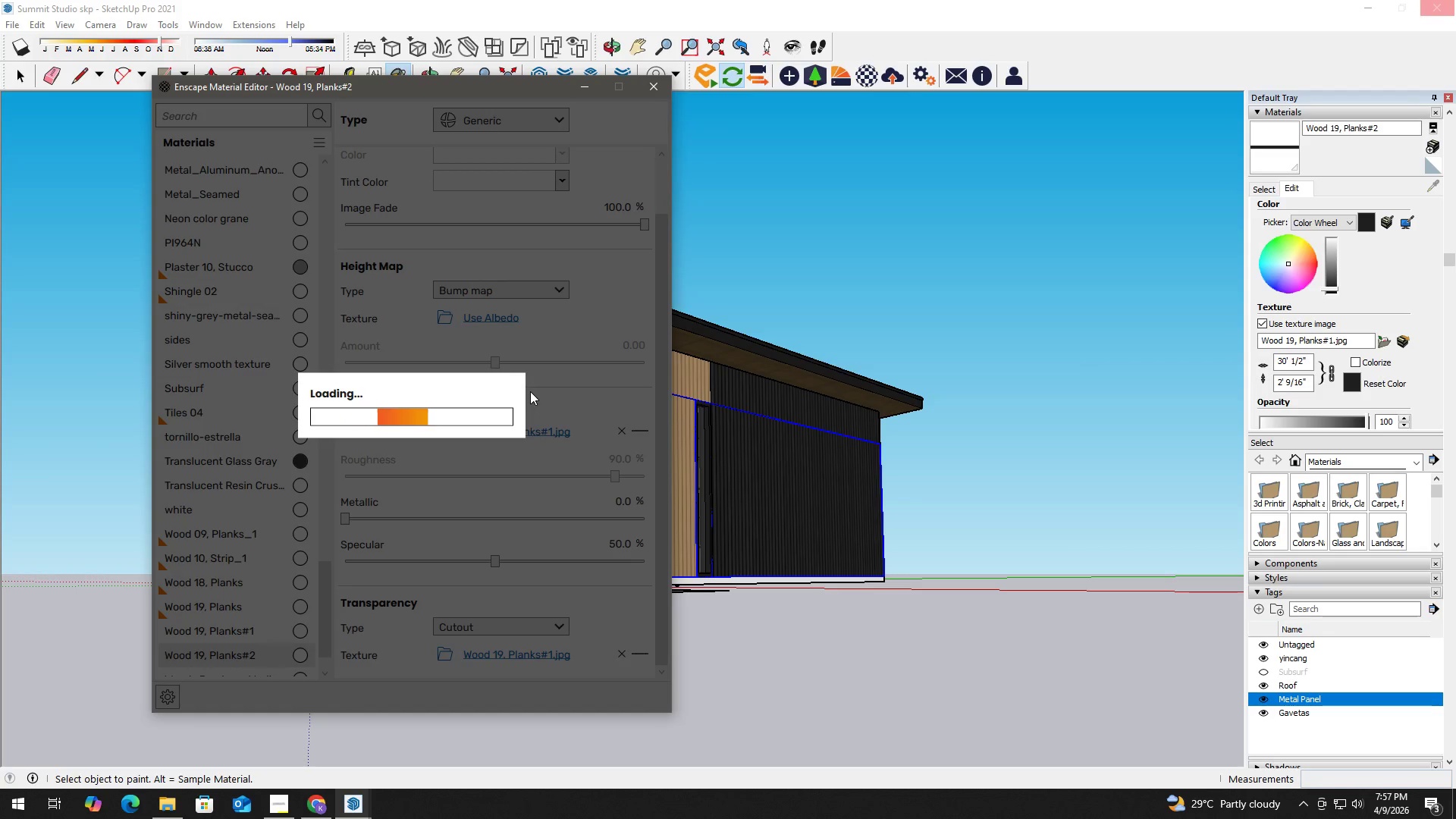 
mouse_move([551, 353])
 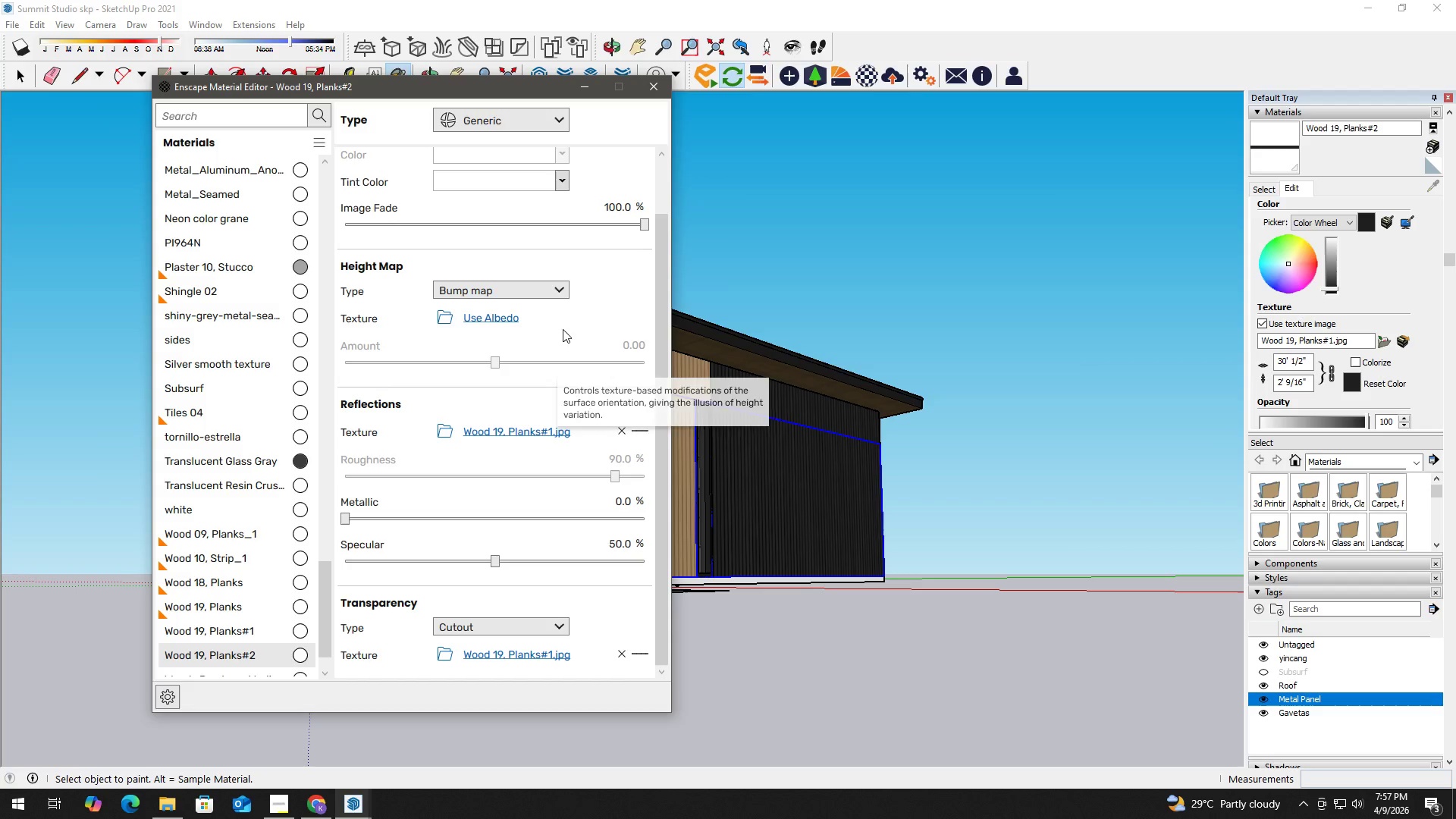 
mouse_move([562, 274])
 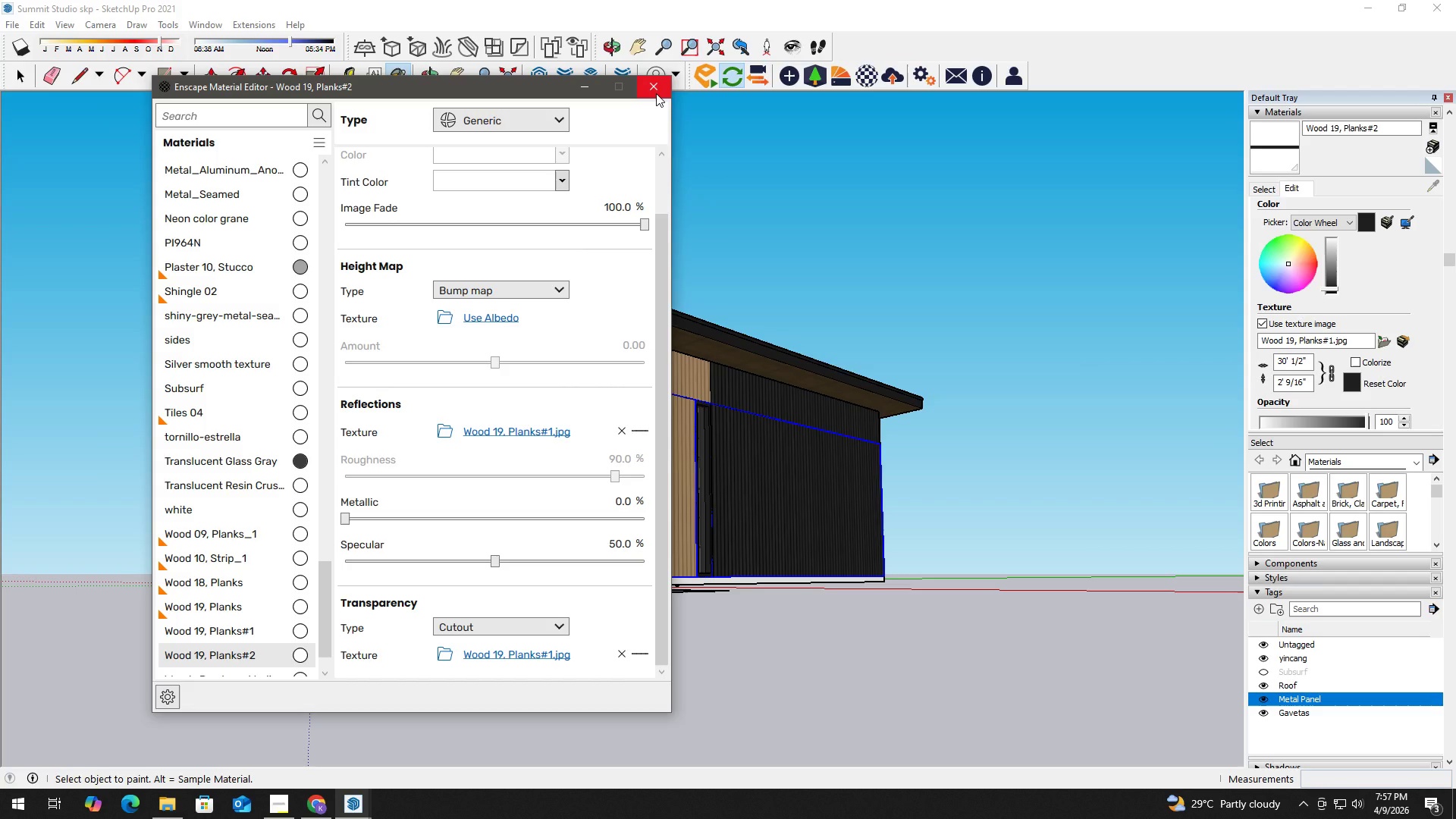 
left_click([656, 93])
 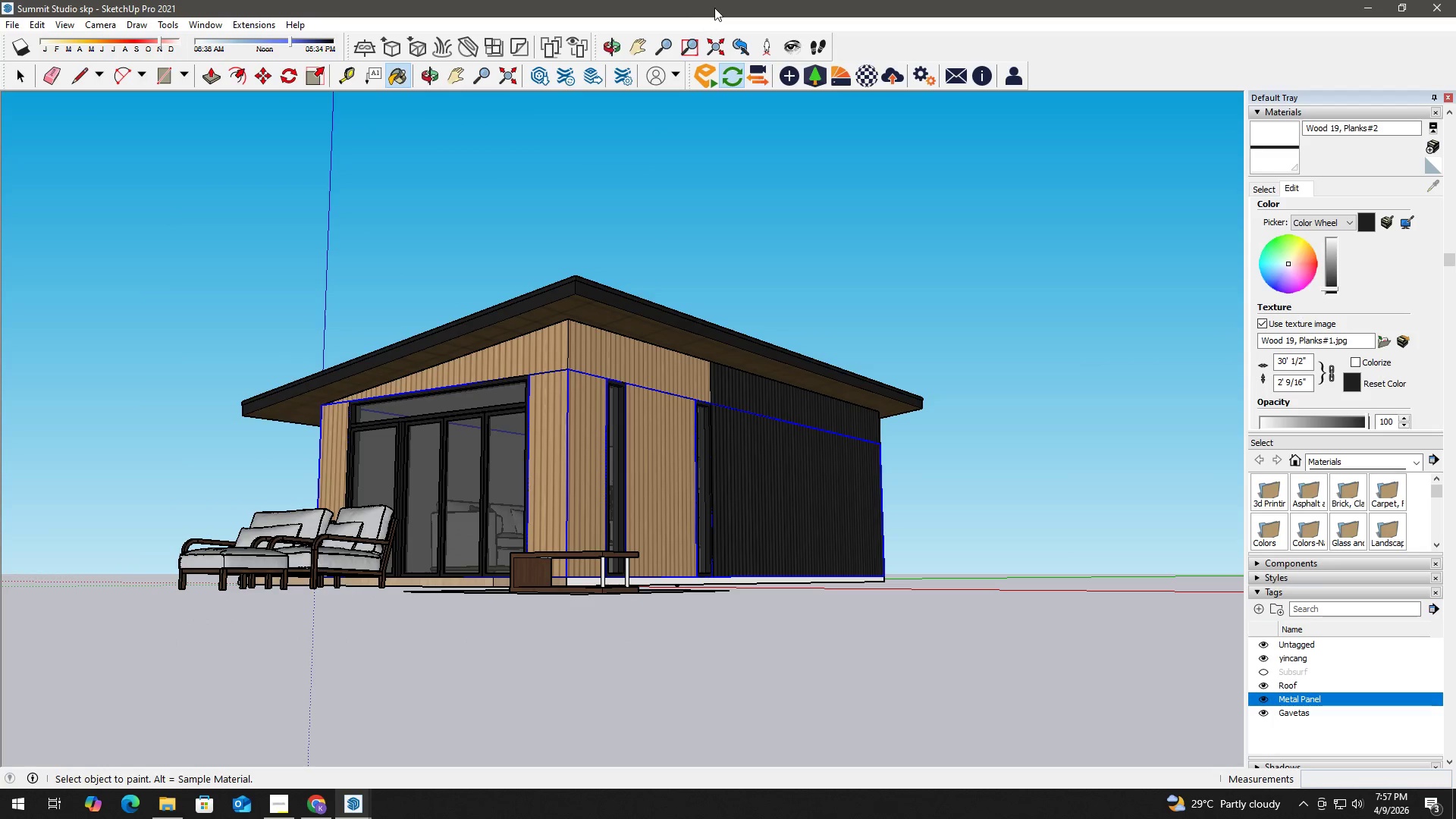 
left_click([714, 8])
 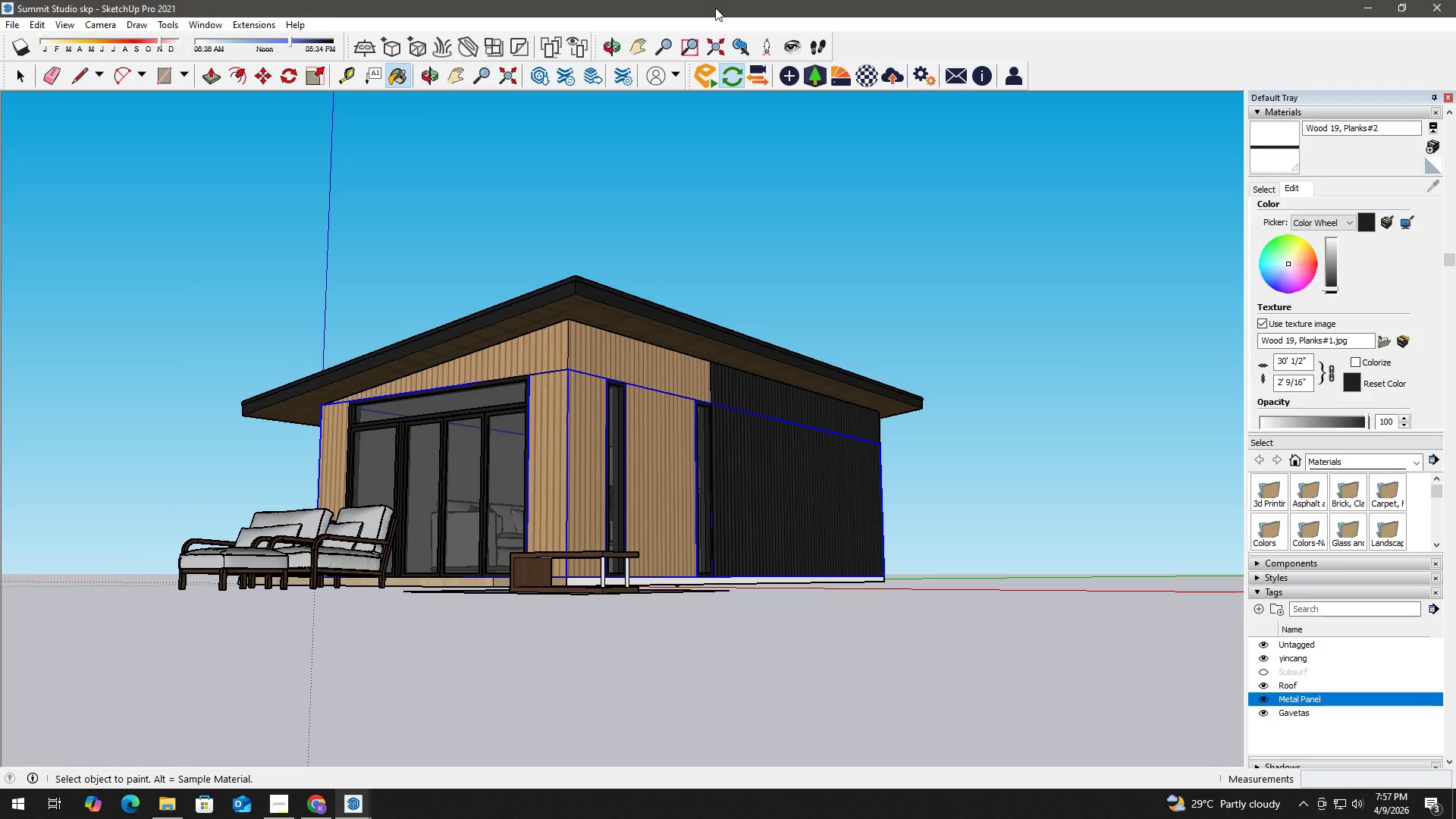 
key(Meta+ArrowLeft)
 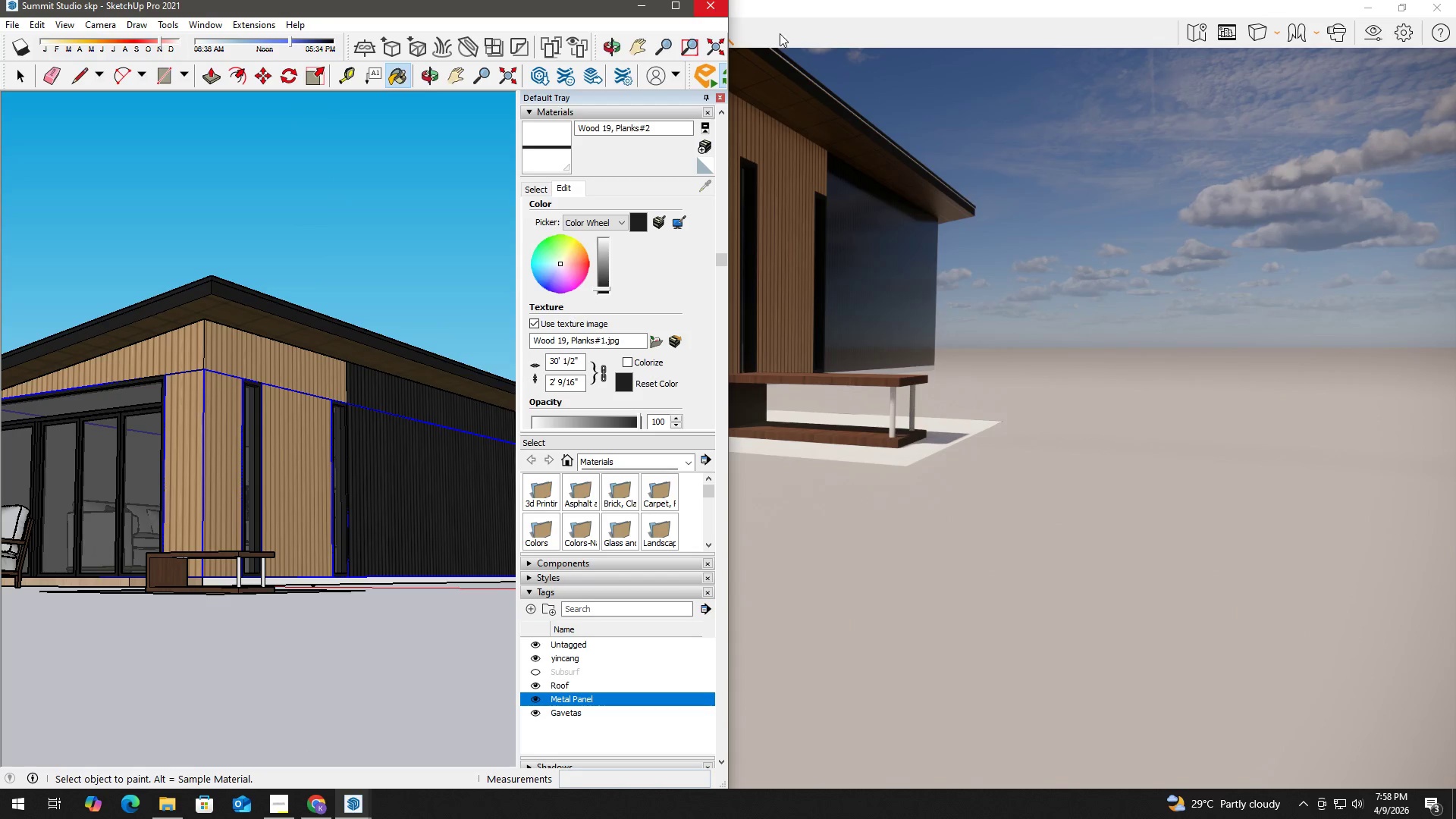 
left_click([881, 6])
 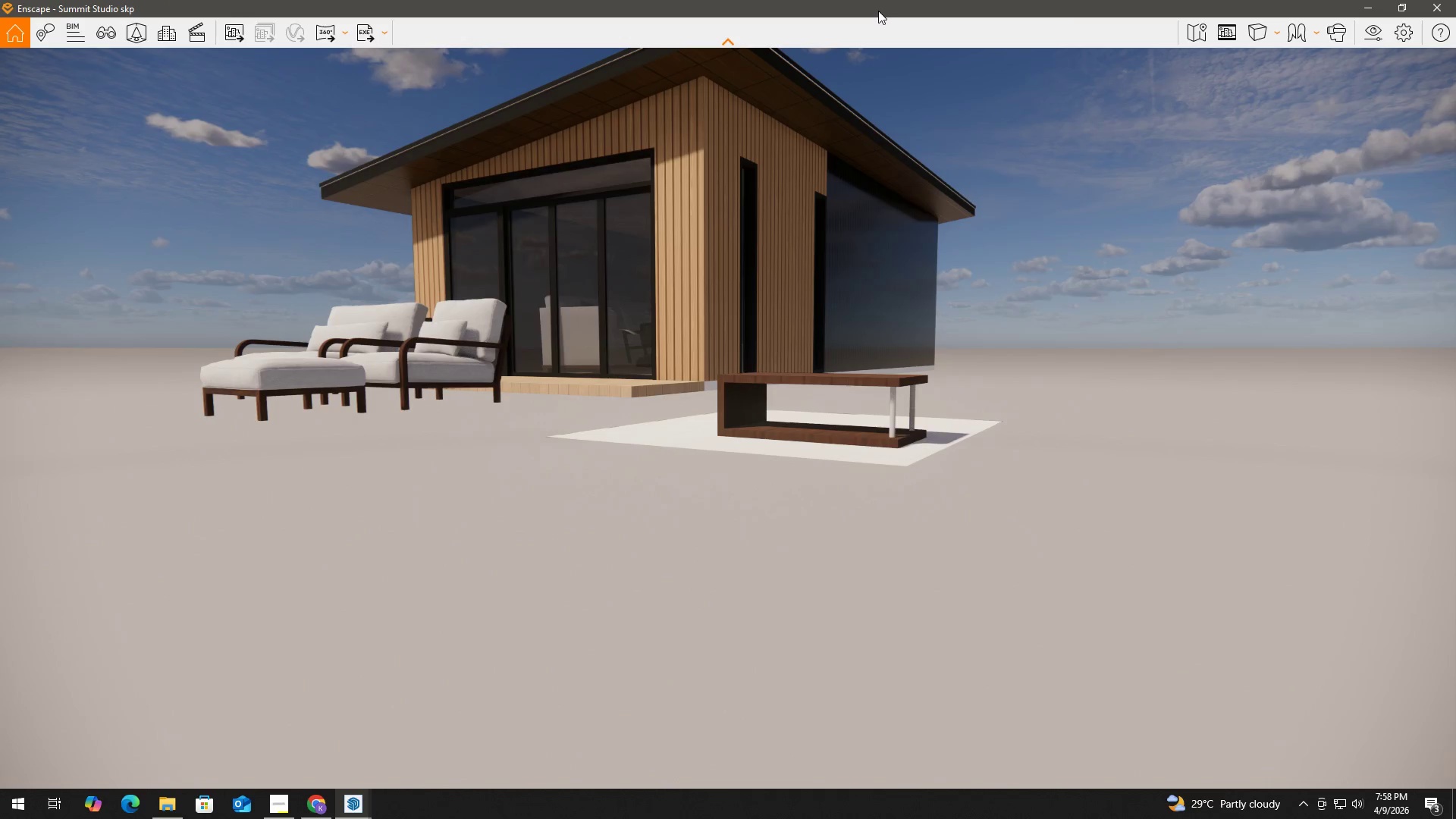 
key(Meta+ArrowRight)
 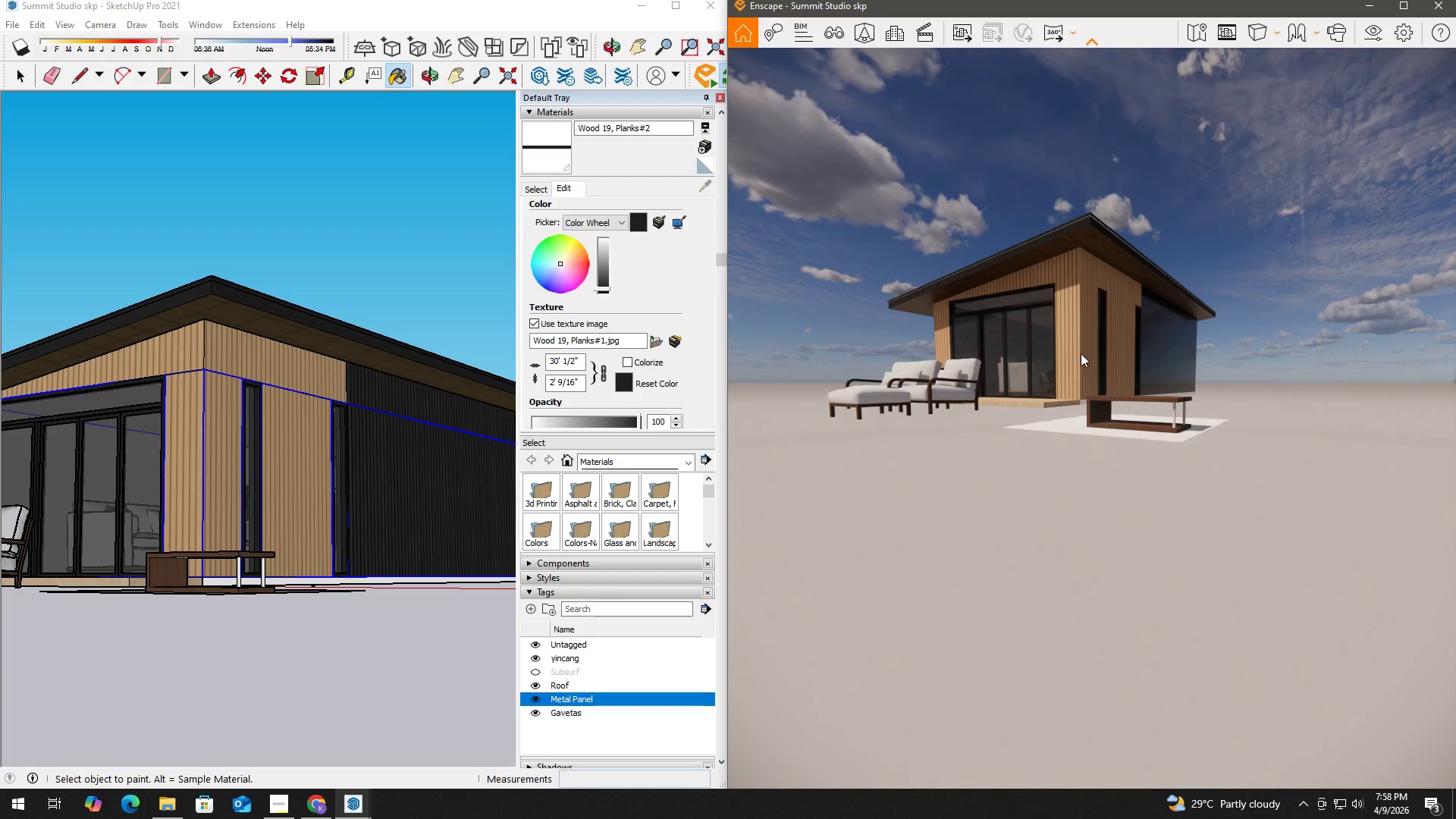 
hold_key(key=D, duration=0.83)
 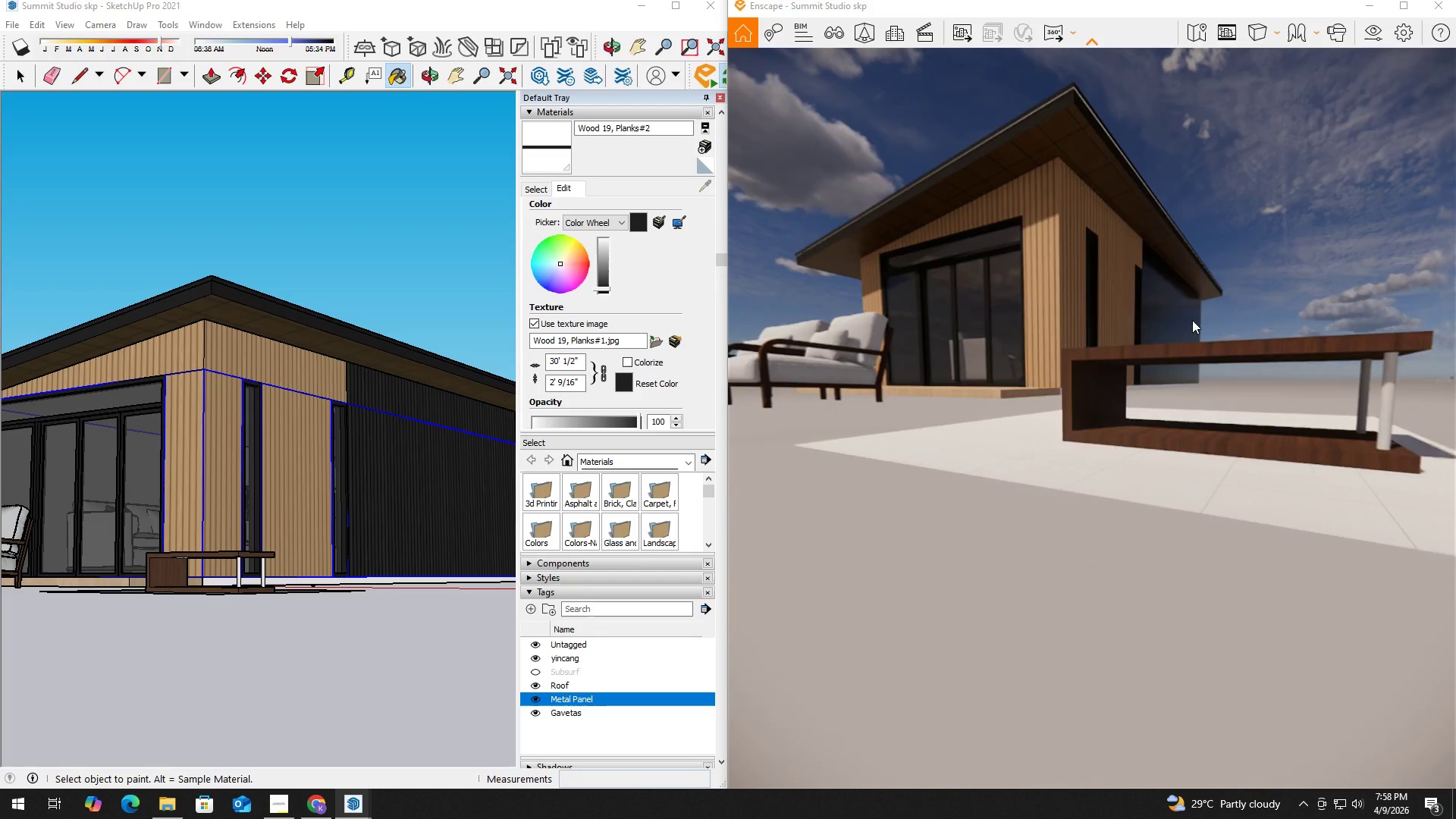 
hold_key(key=W, duration=0.42)
 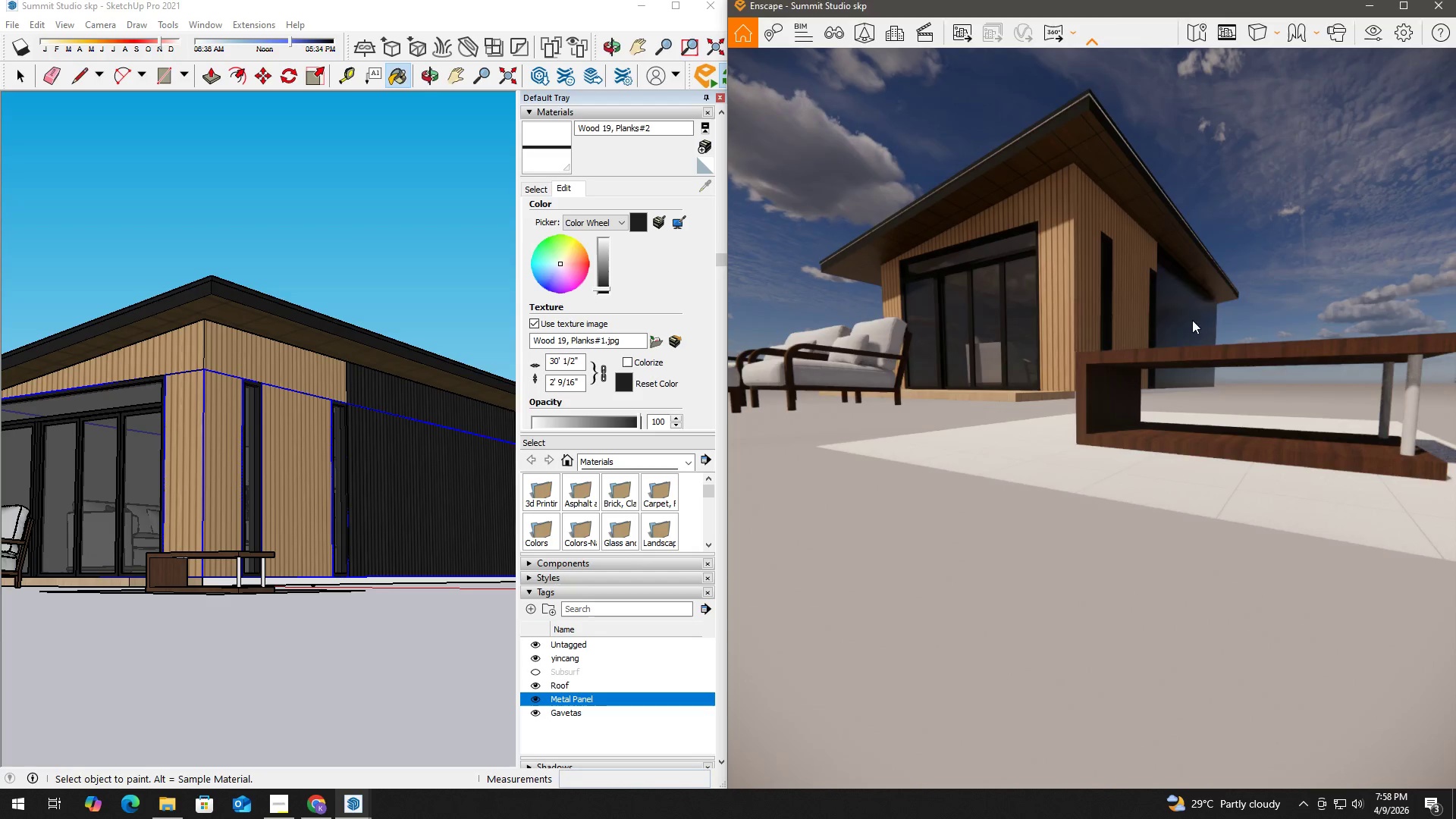 
scroll: coordinate [1166, 340], scroll_direction: up, amount: 5.0
 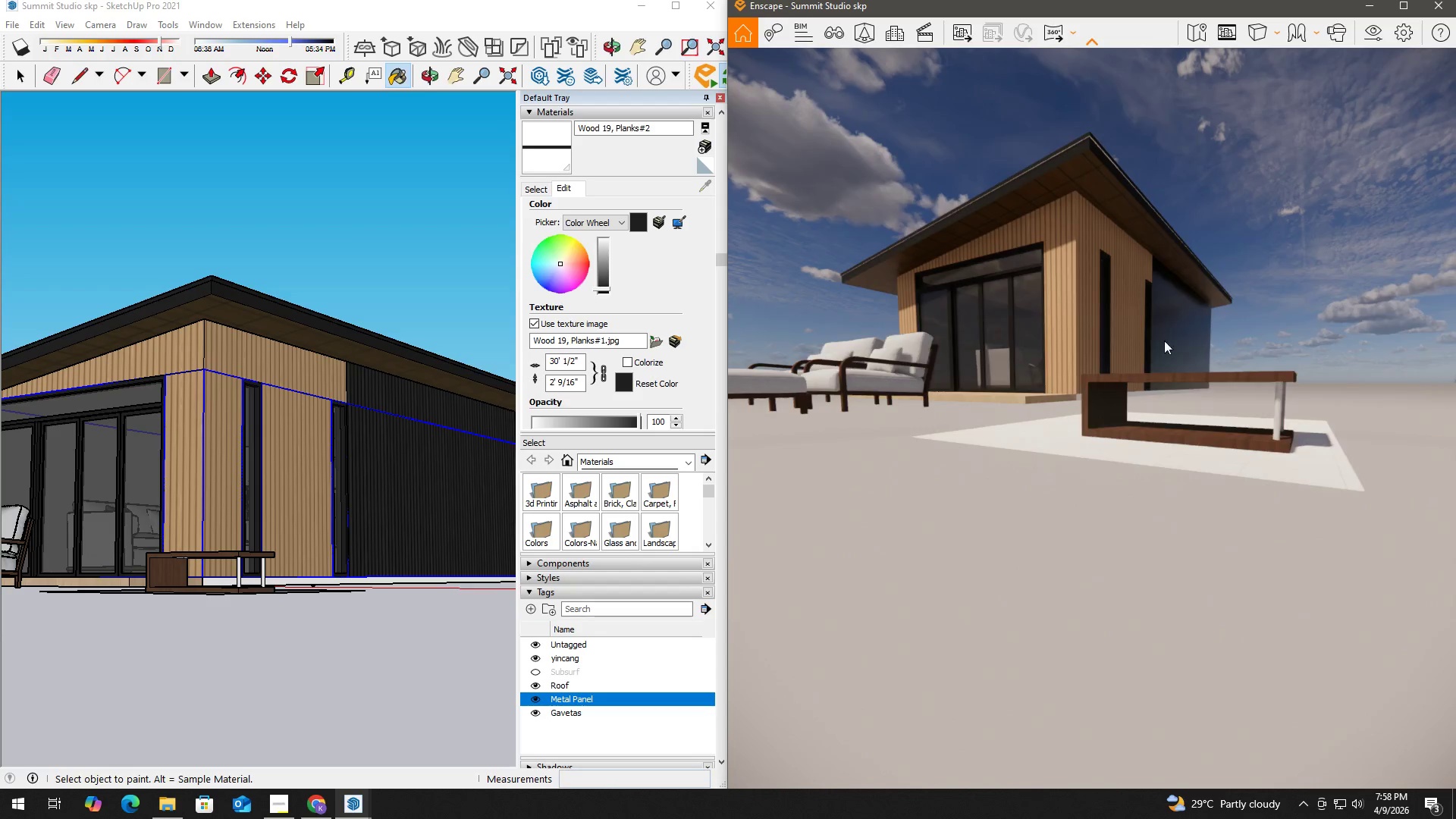 
scroll: coordinate [1206, 323], scroll_direction: down, amount: 1.0
 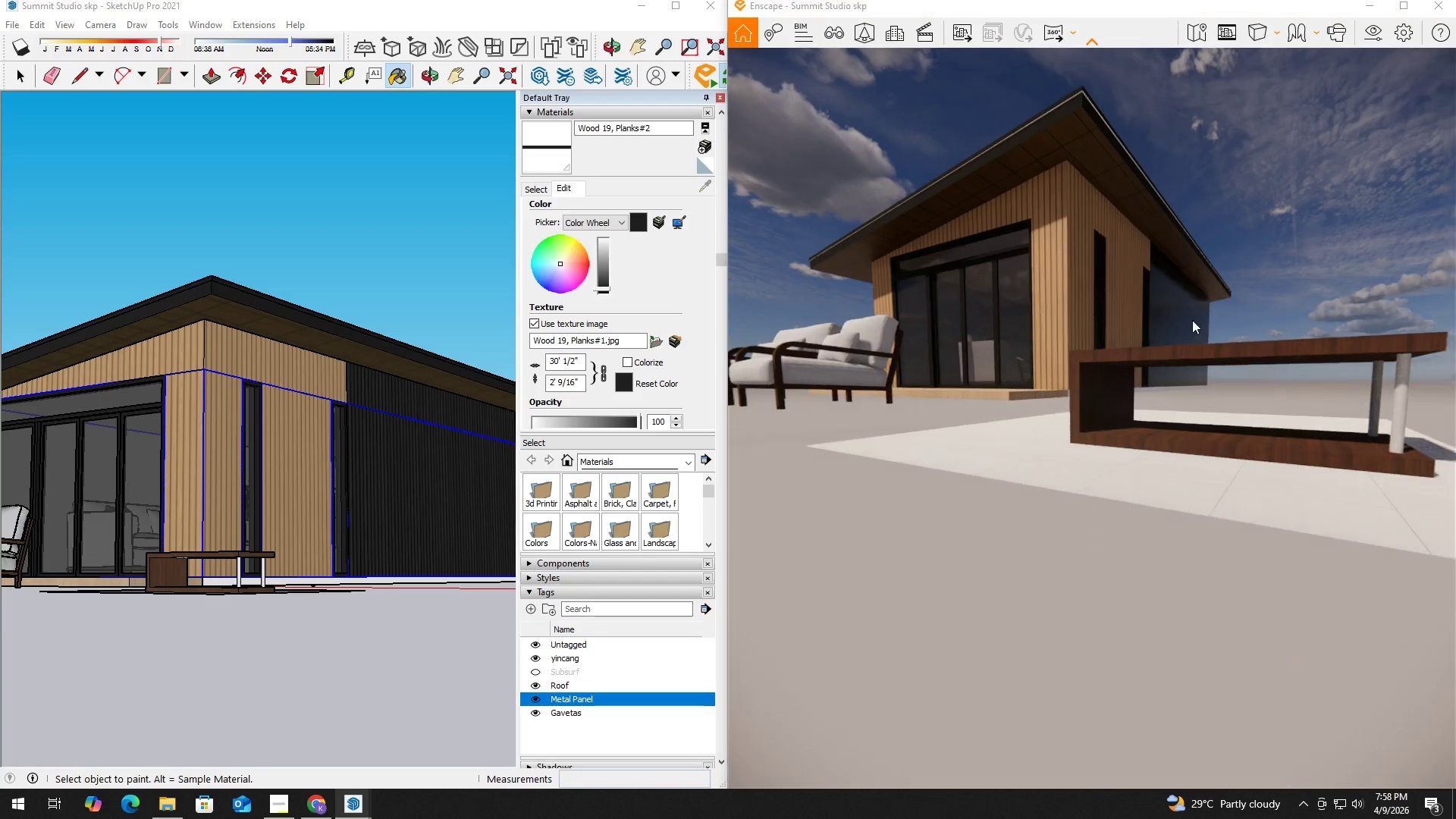 
hold_key(key=W, duration=3.95)
 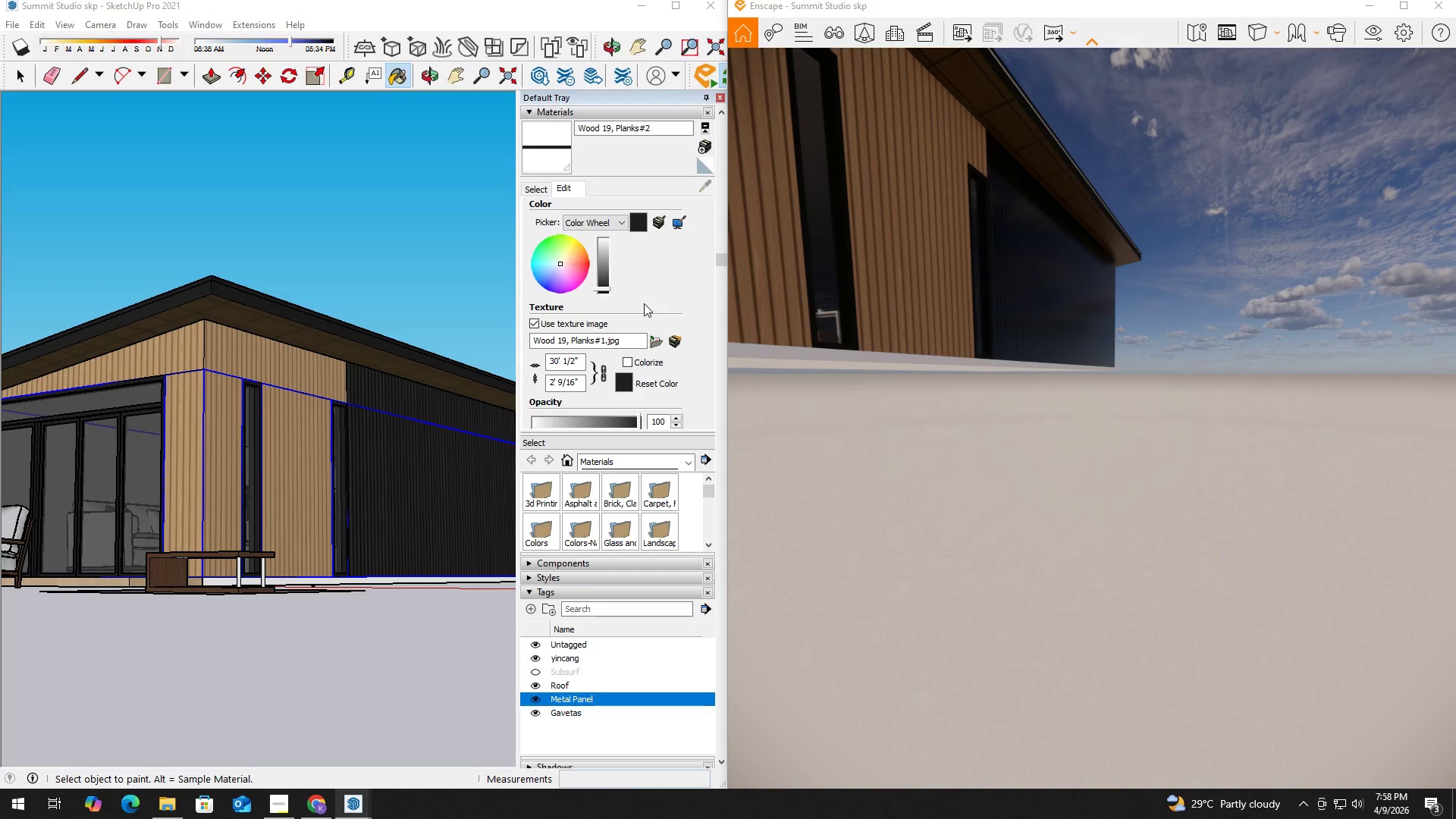 
left_click([1192, 320])
 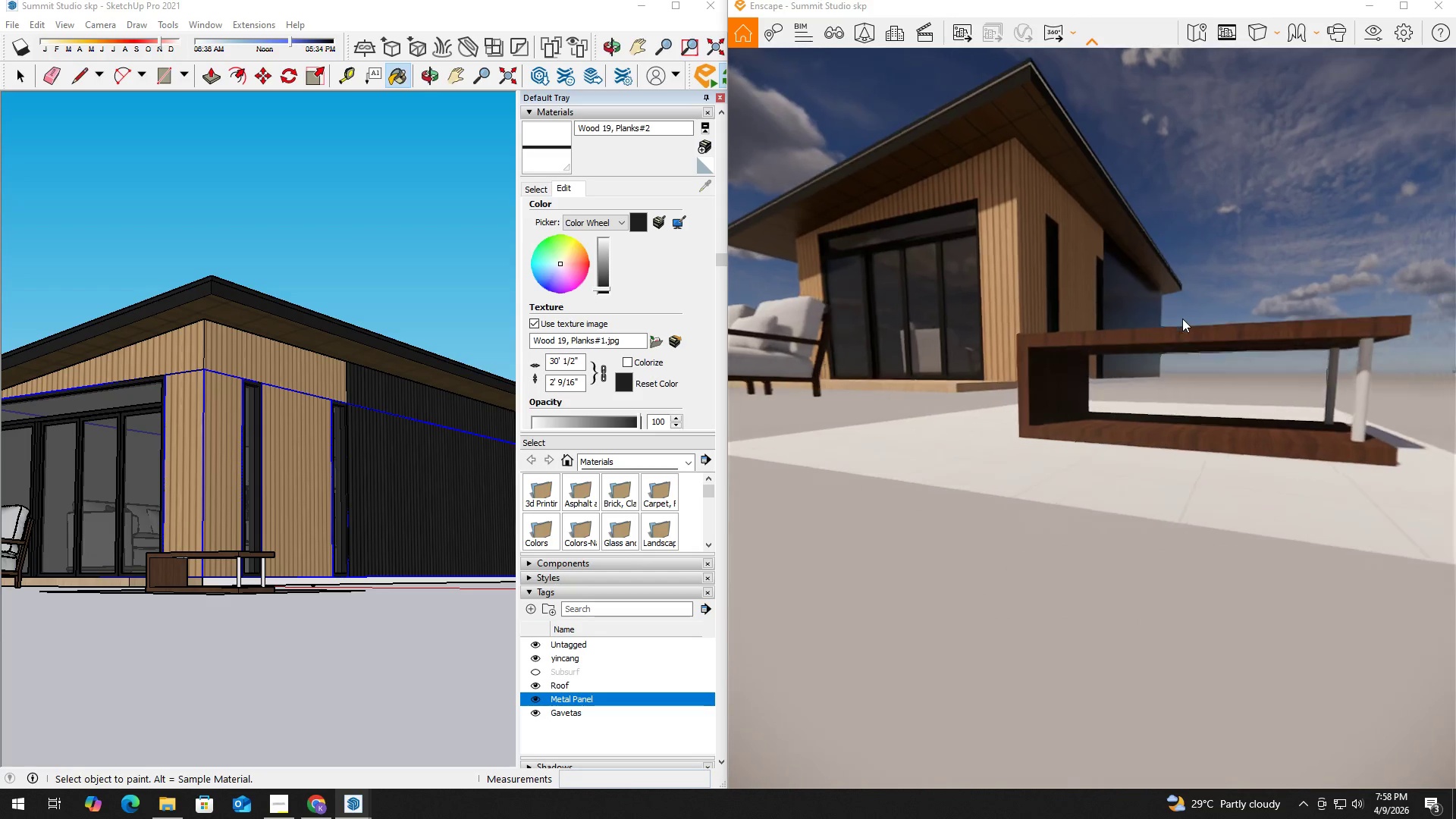 
hold_key(key=D, duration=1.08)
 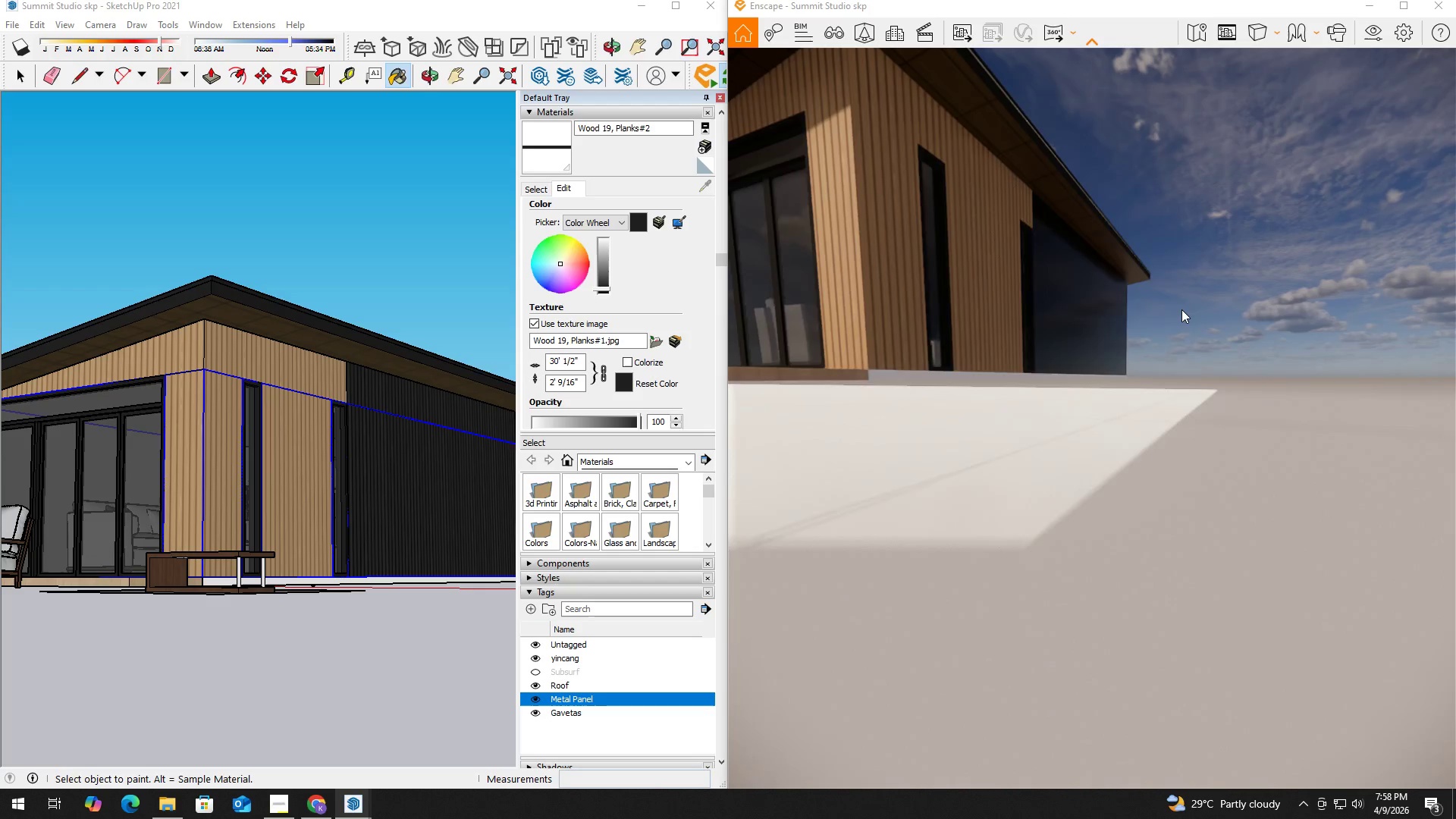 
hold_key(key=D, duration=0.59)
 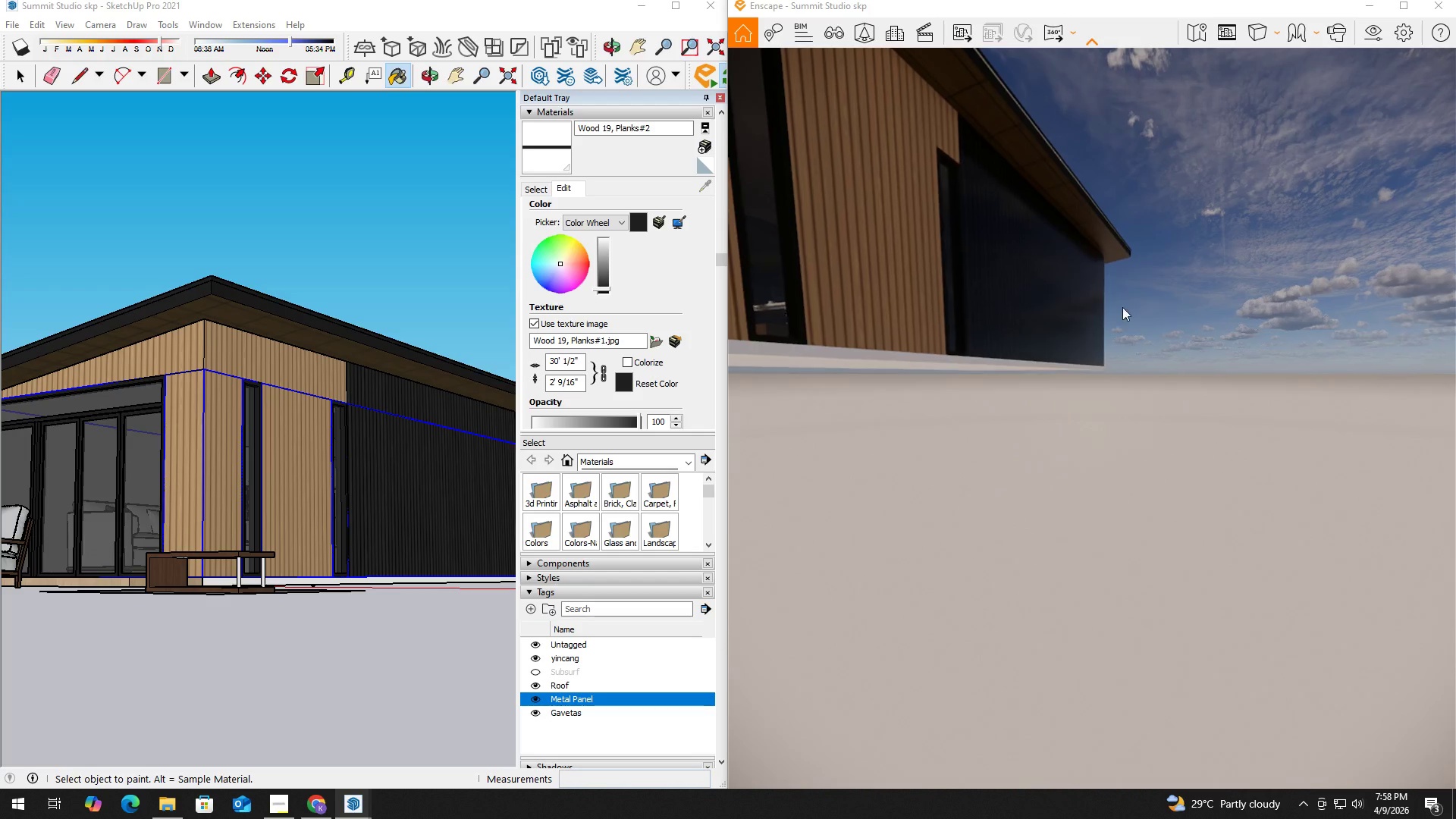 
type(ad)
 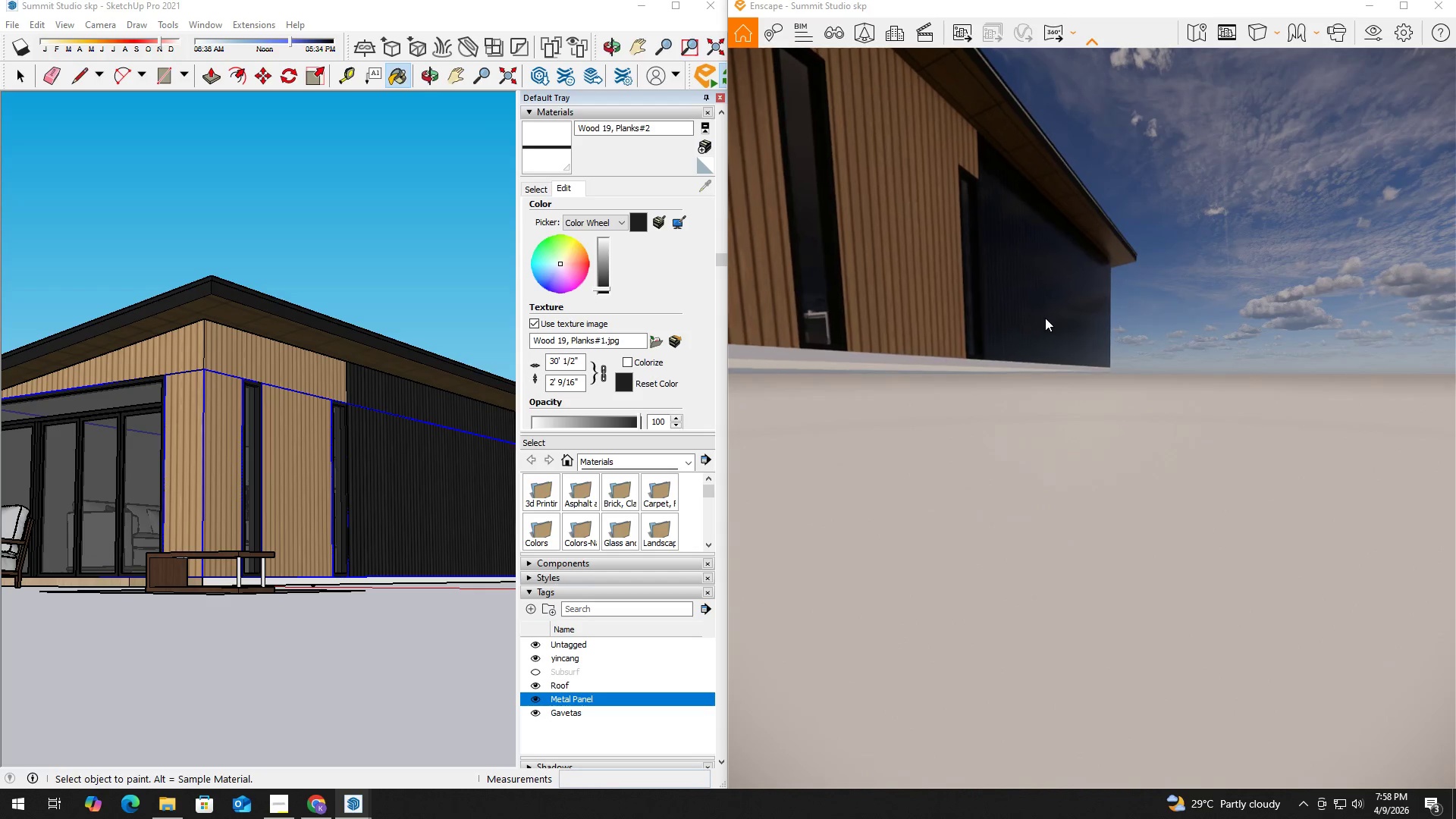 
scroll: coordinate [1031, 304], scroll_direction: down, amount: 2.0
 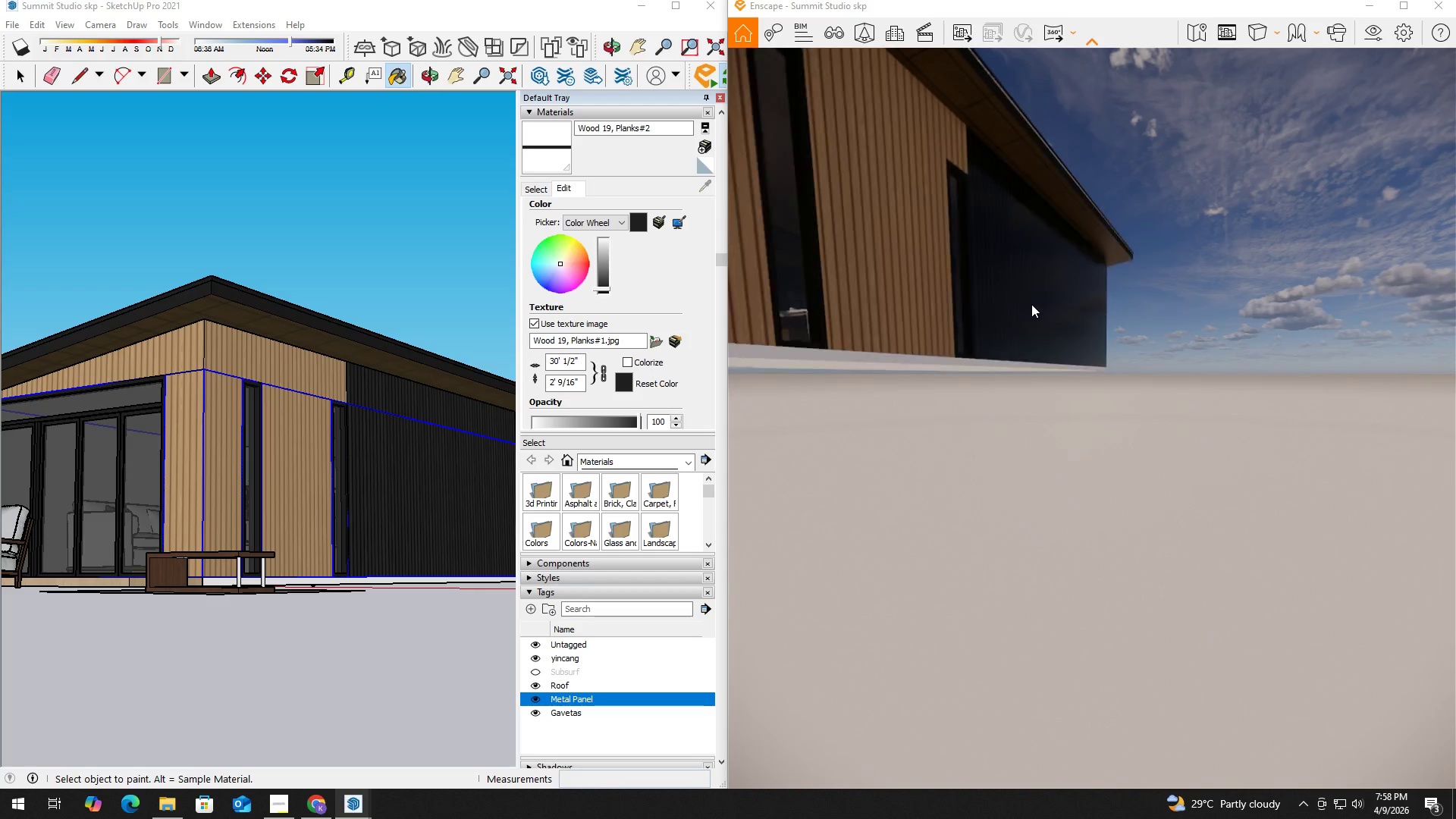 
key(A)
 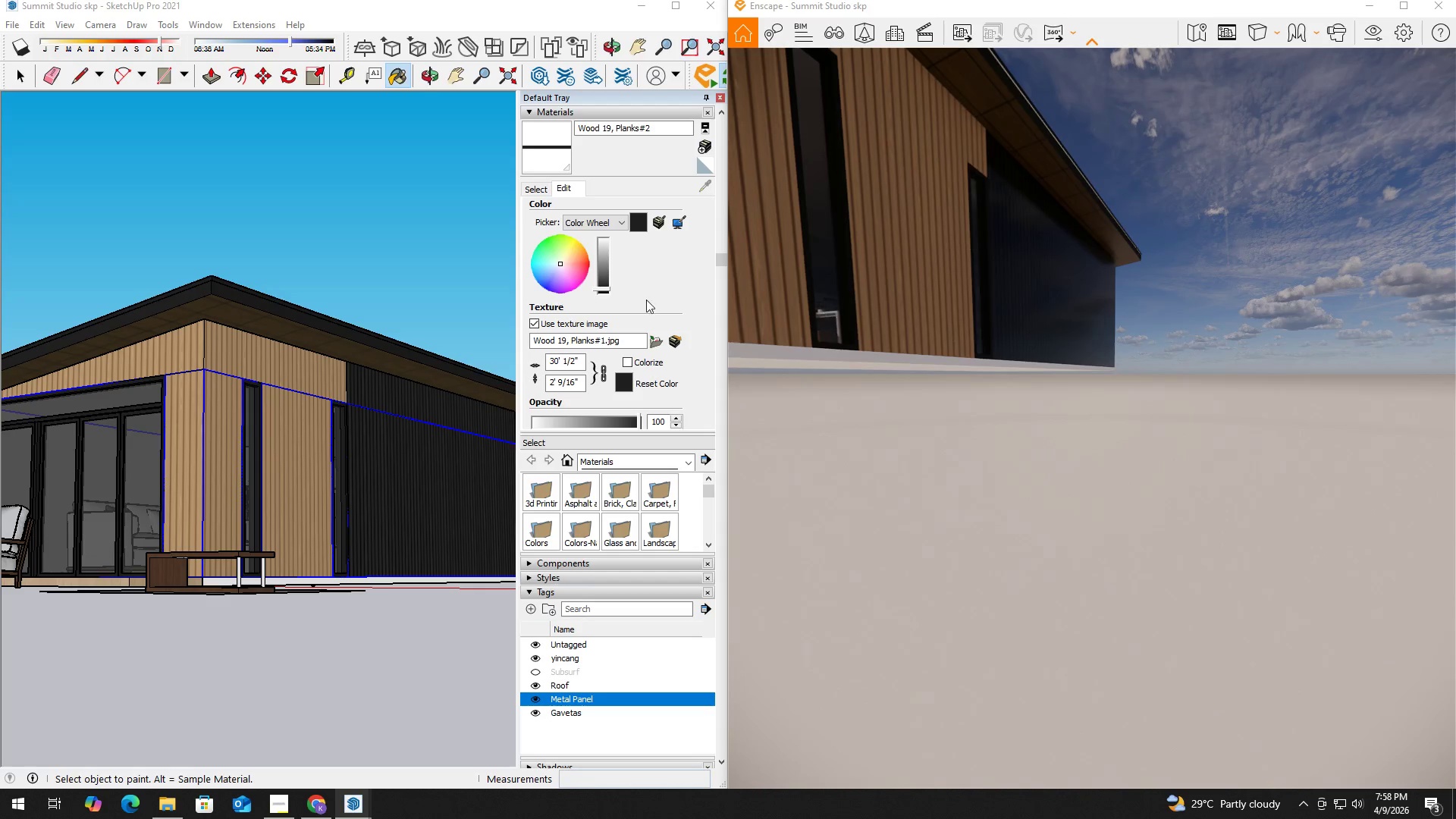 
key(Alt+Tab)
 